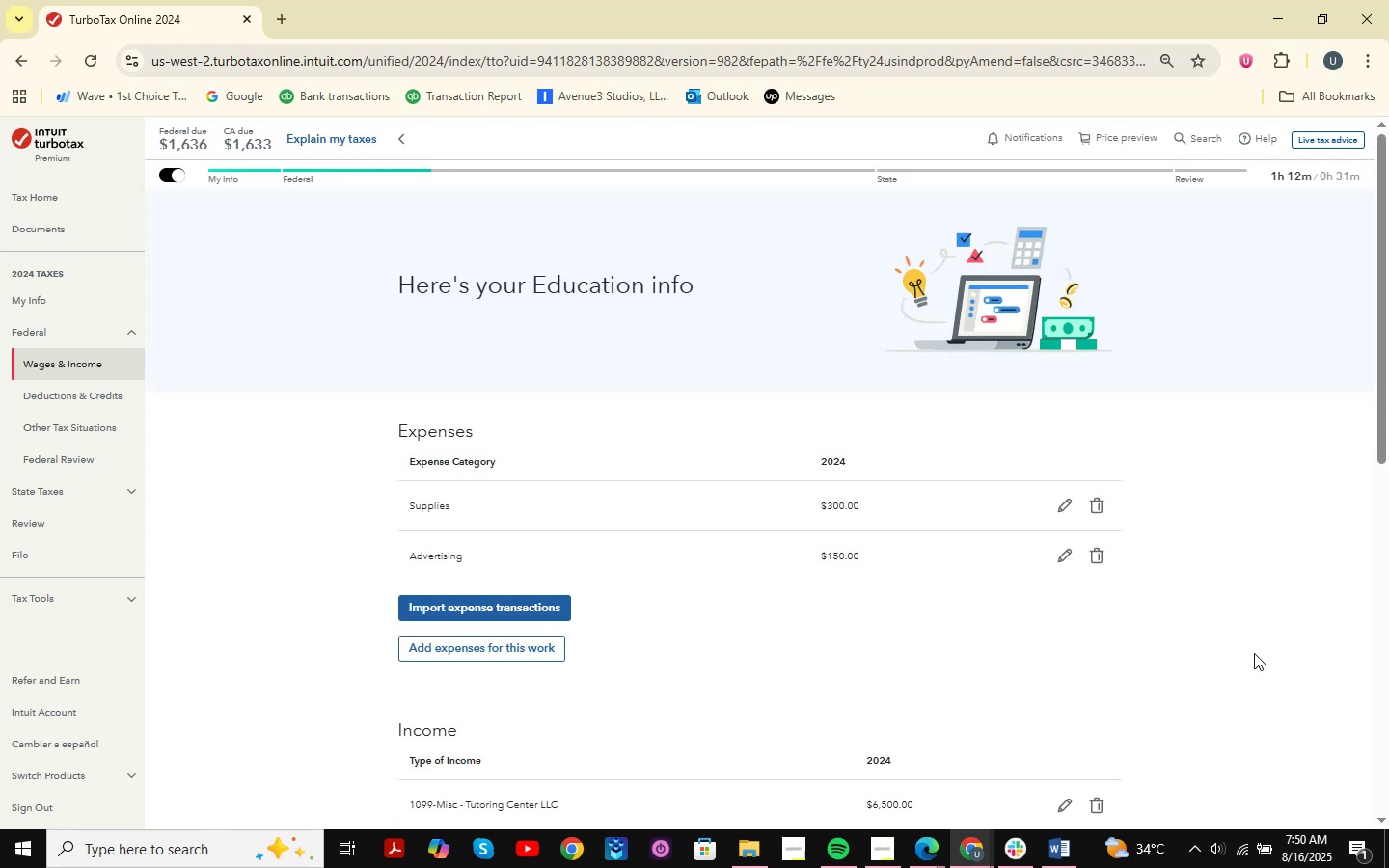 
wait(6.92)
 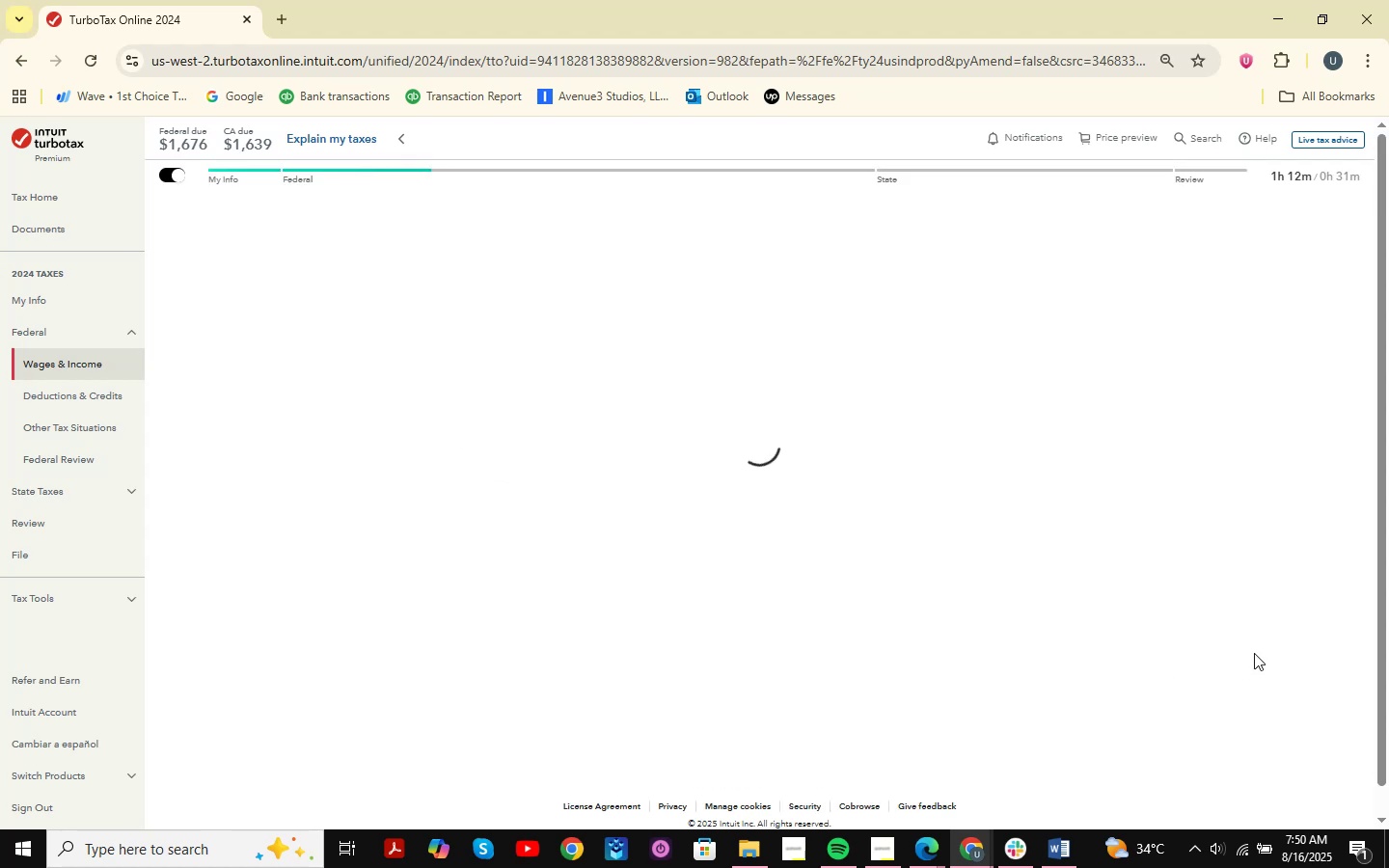 
scroll: coordinate [1254, 653], scroll_direction: down, amount: 9.0
 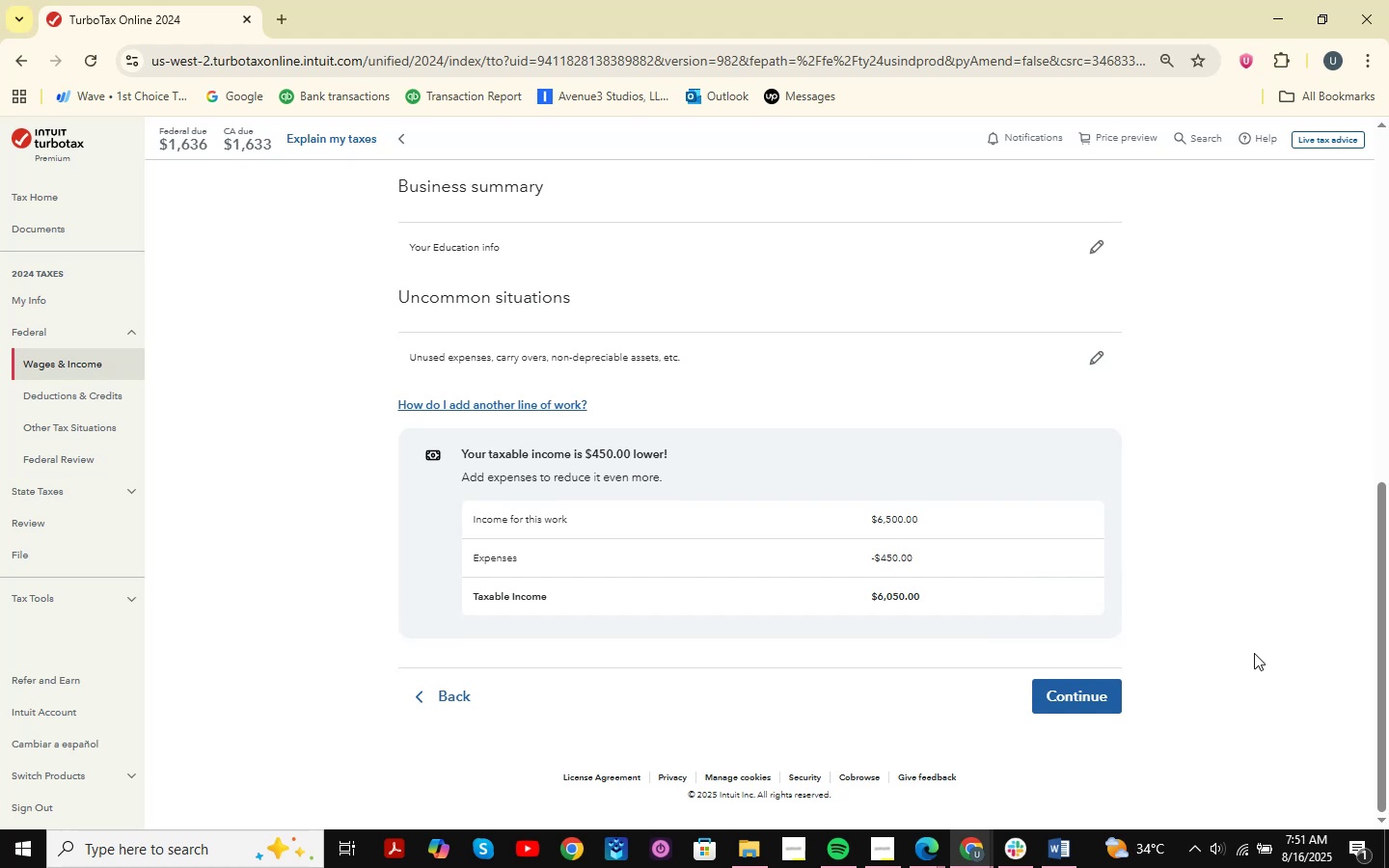 
wait(13.66)
 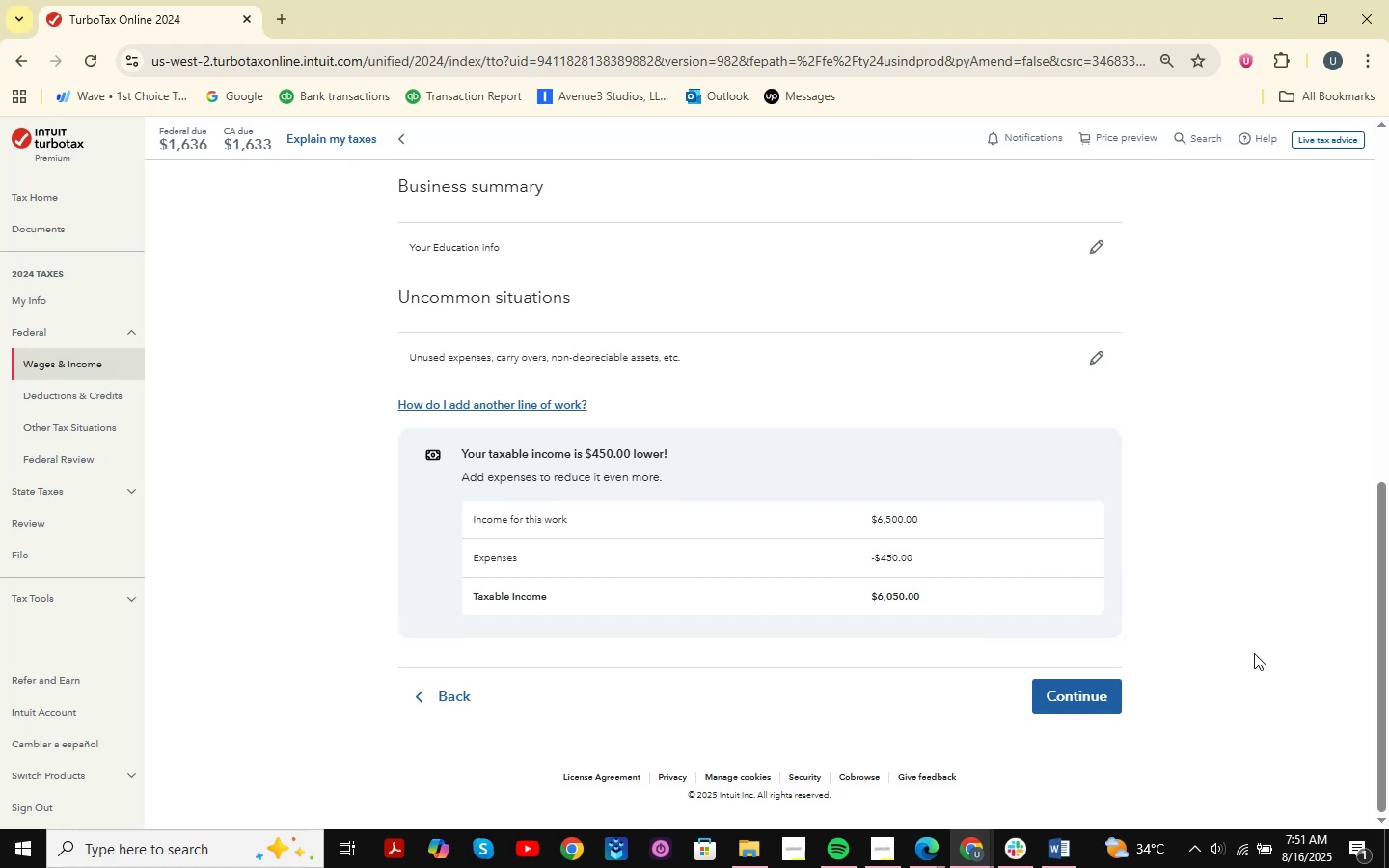 
scroll: coordinate [1096, 496], scroll_direction: down, amount: 1.0
 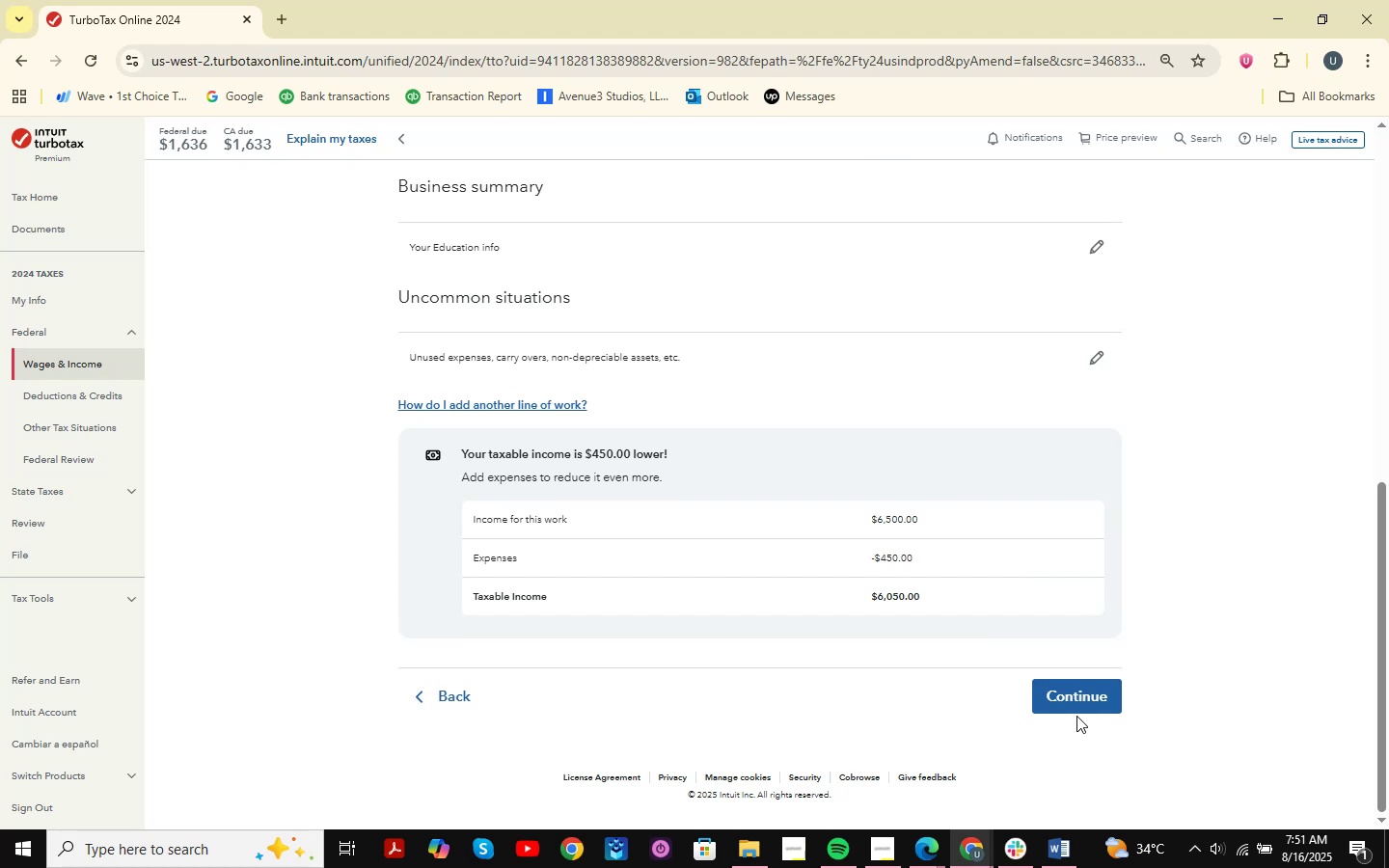 
left_click([1095, 695])
 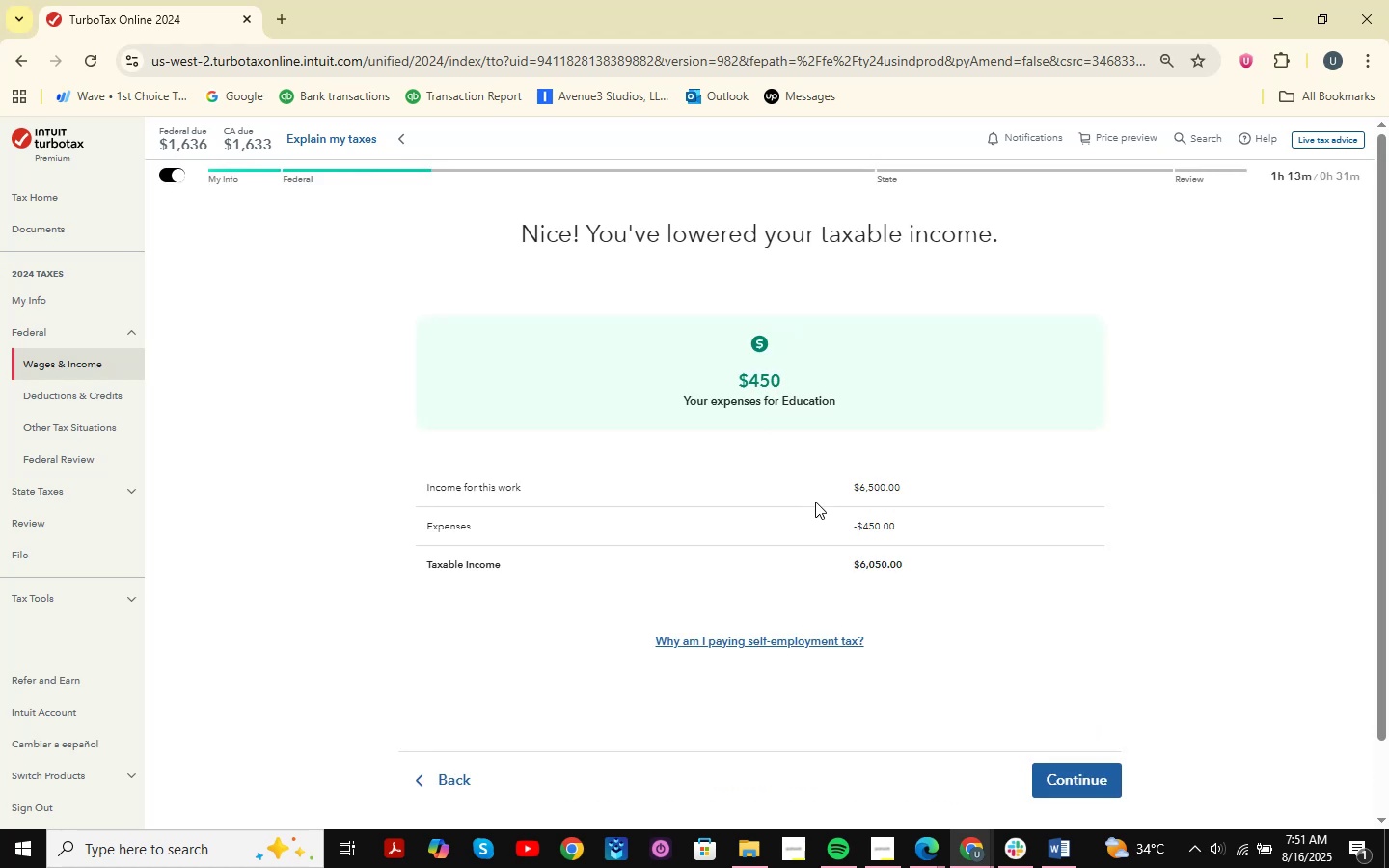 
wait(12.42)
 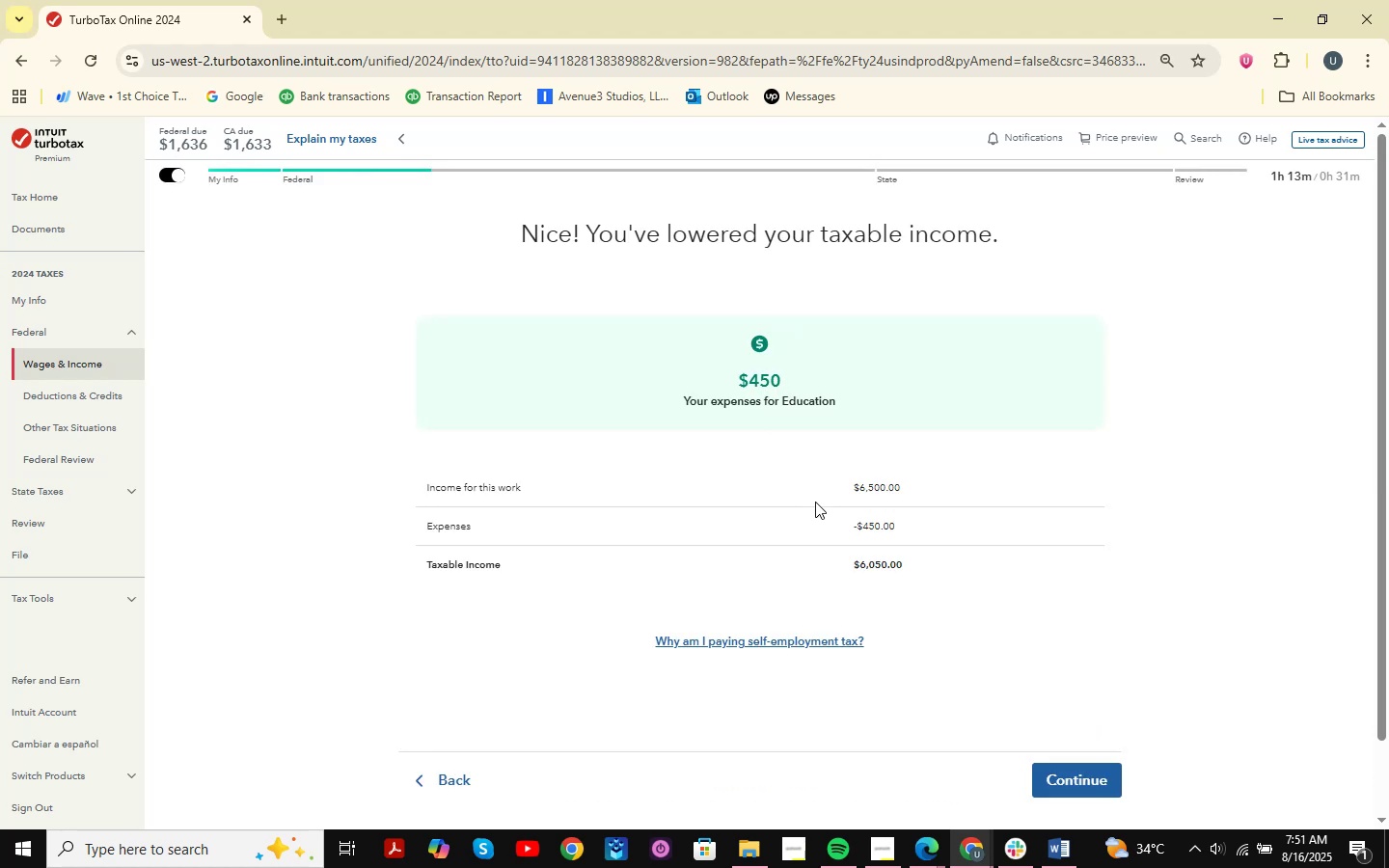 
left_click([1060, 857])
 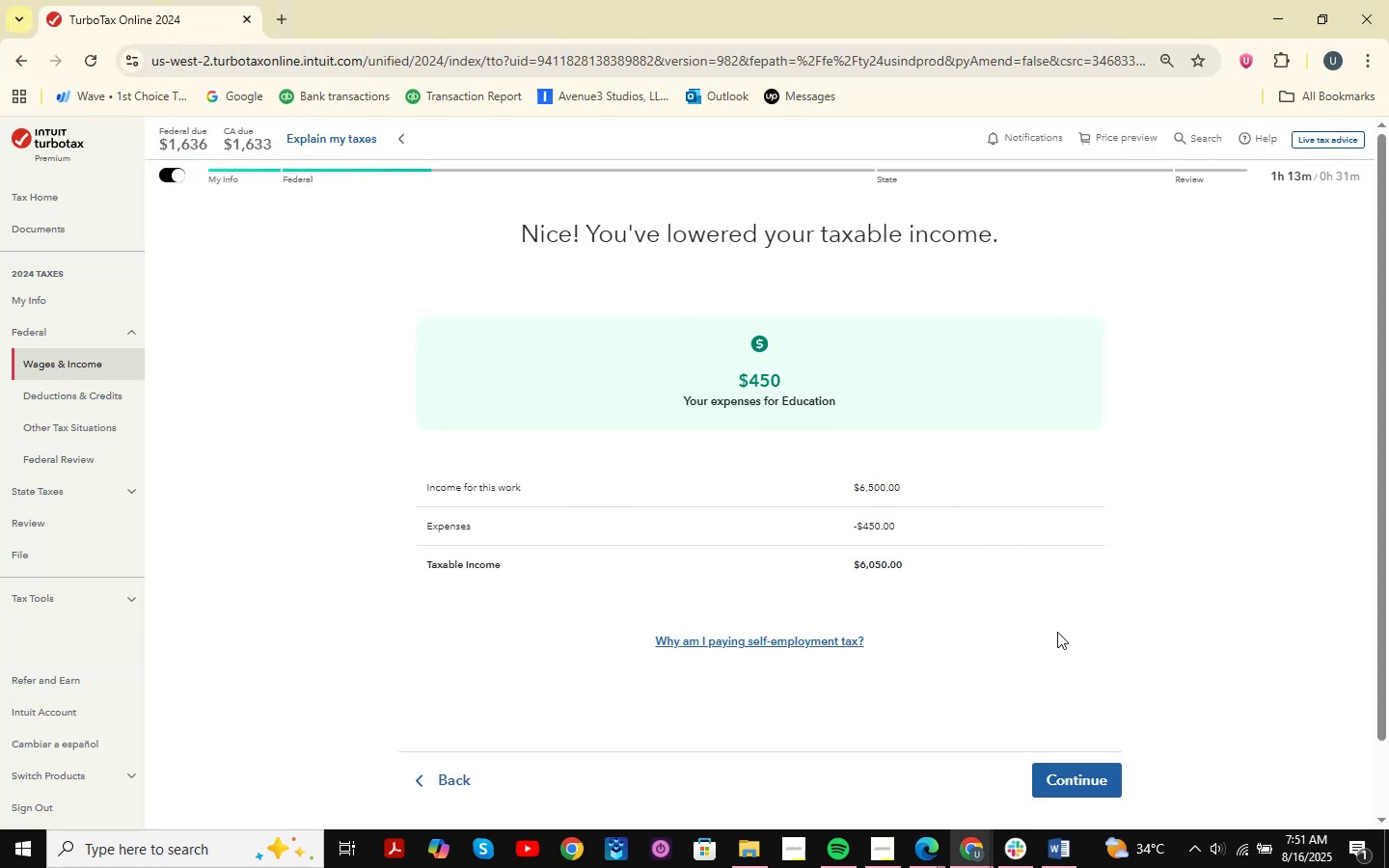 
mouse_move([1058, 831])
 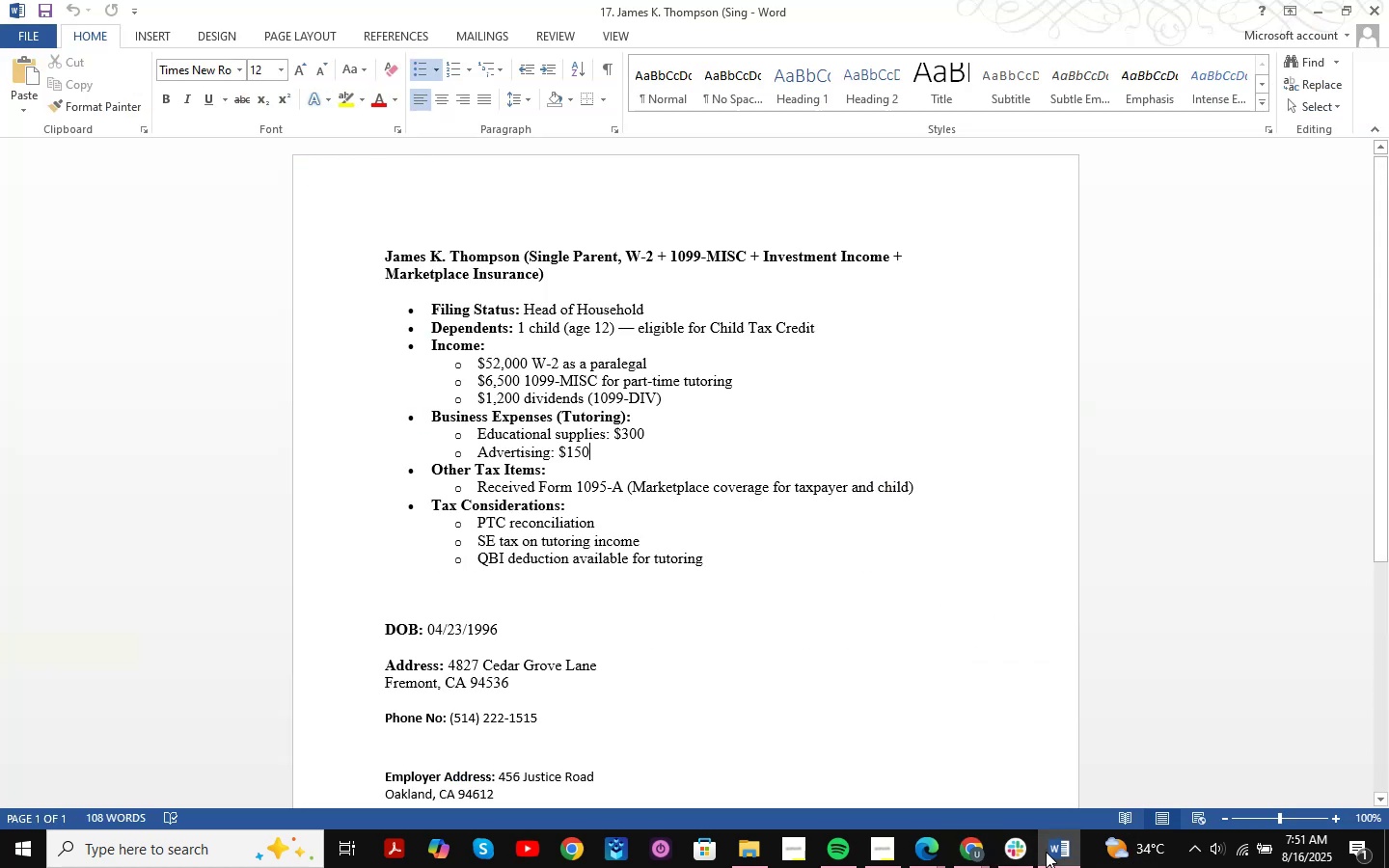 
left_click([1046, 852])
 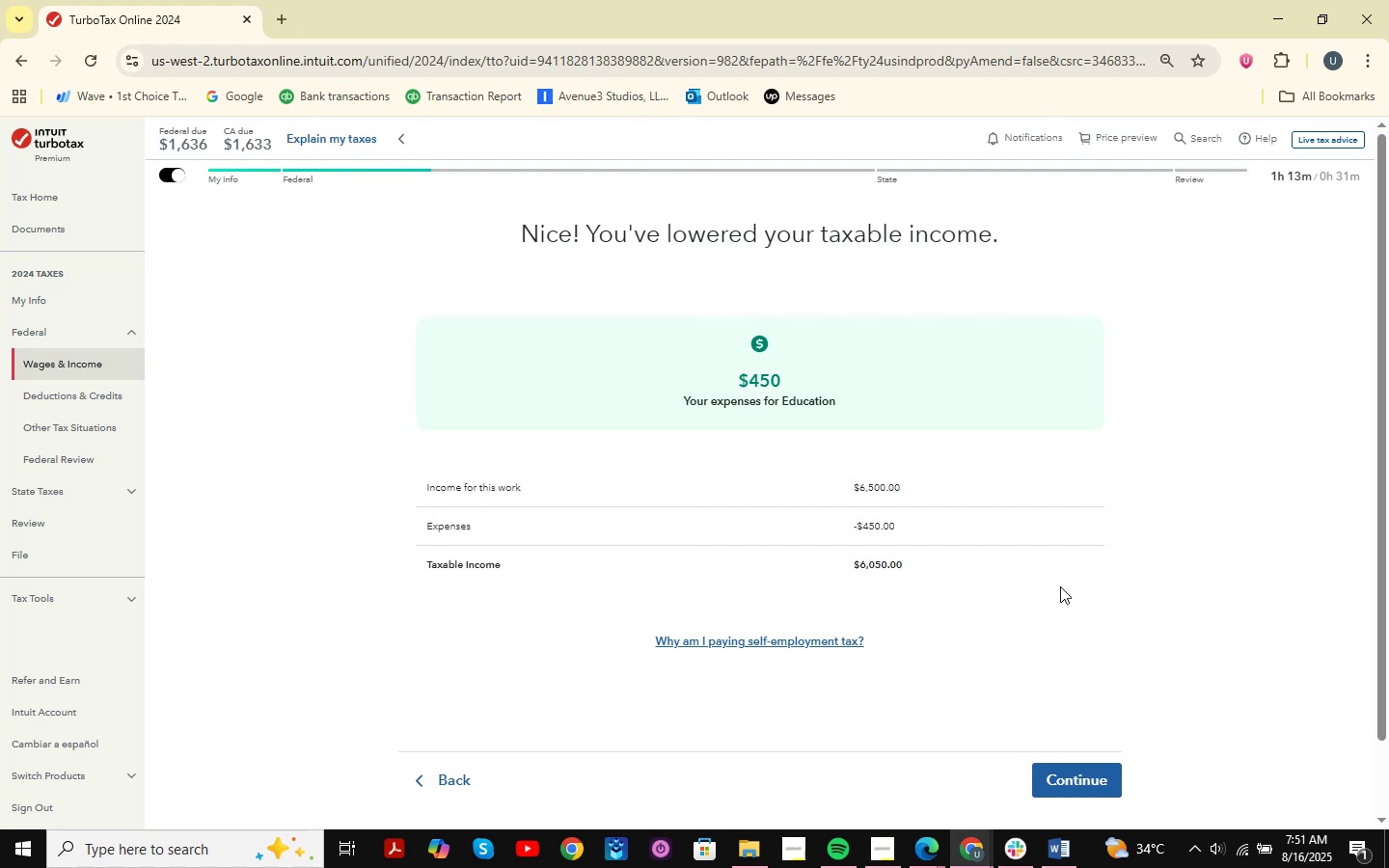 
key(Shift+ShiftLeft)
 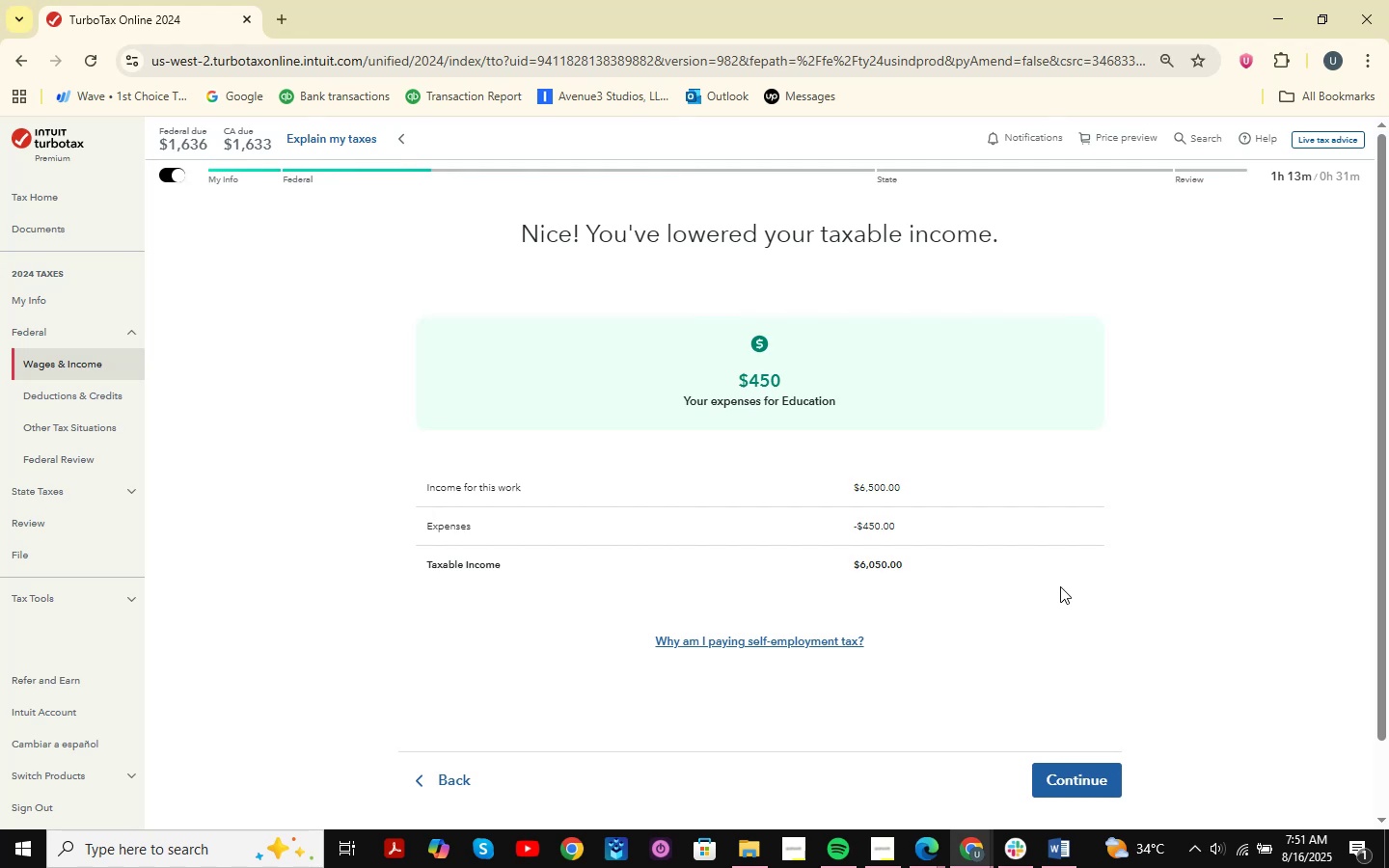 
key(Meta+Shift+MetaLeft)
 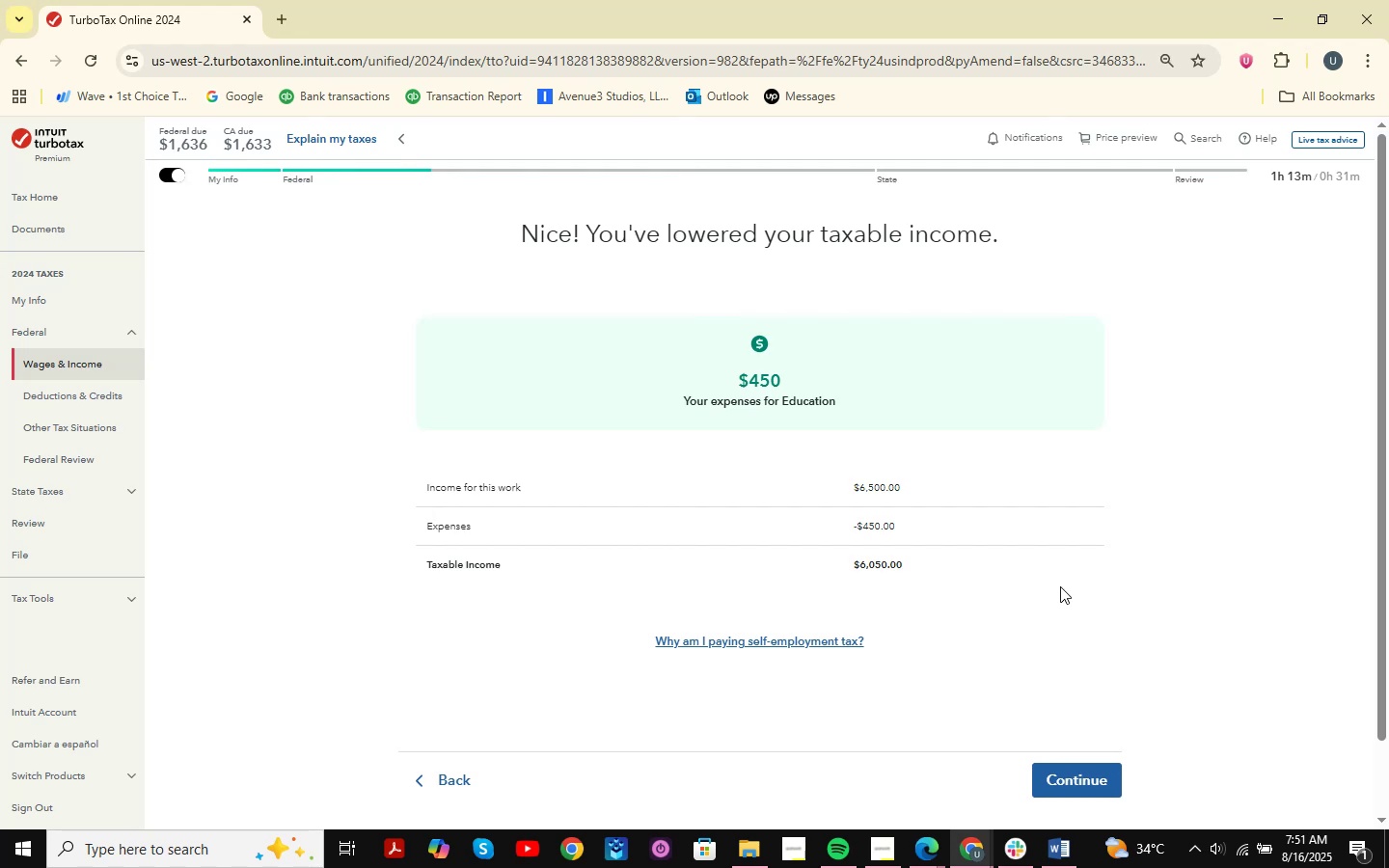 
key(Meta+Shift+S)
 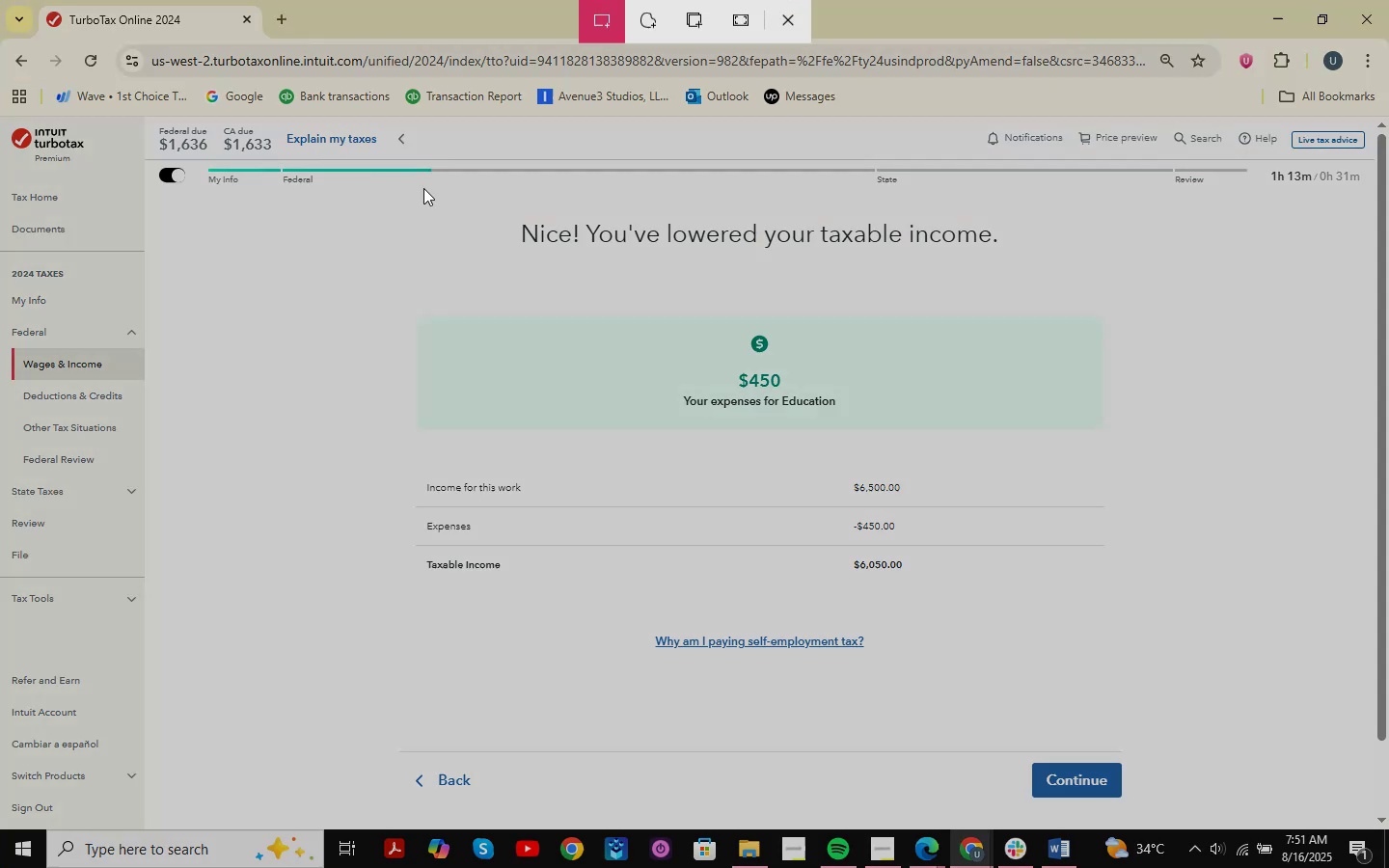 
left_click_drag(start_coordinate=[301, 185], to_coordinate=[1297, 804])
 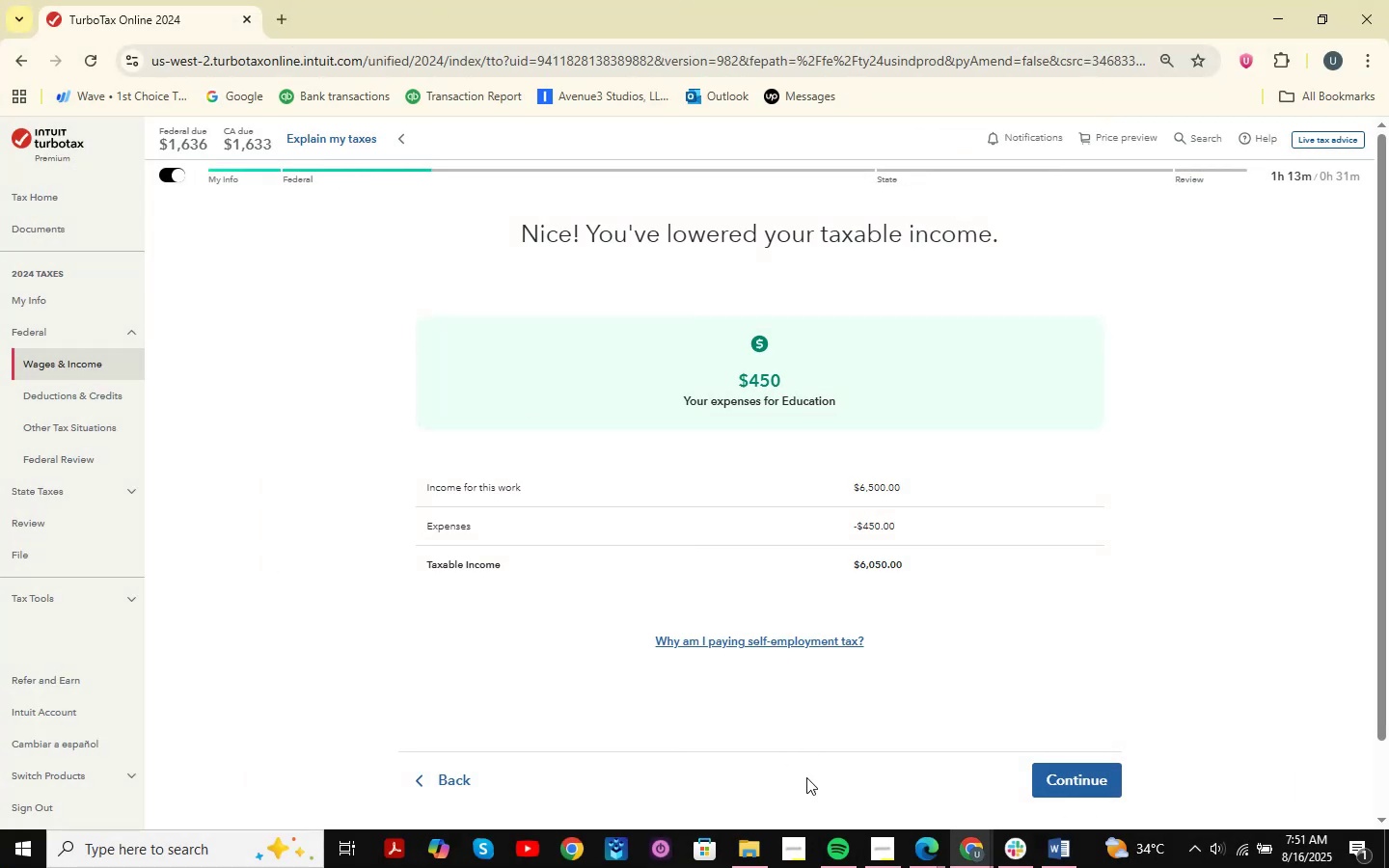 
left_click([977, 854])
 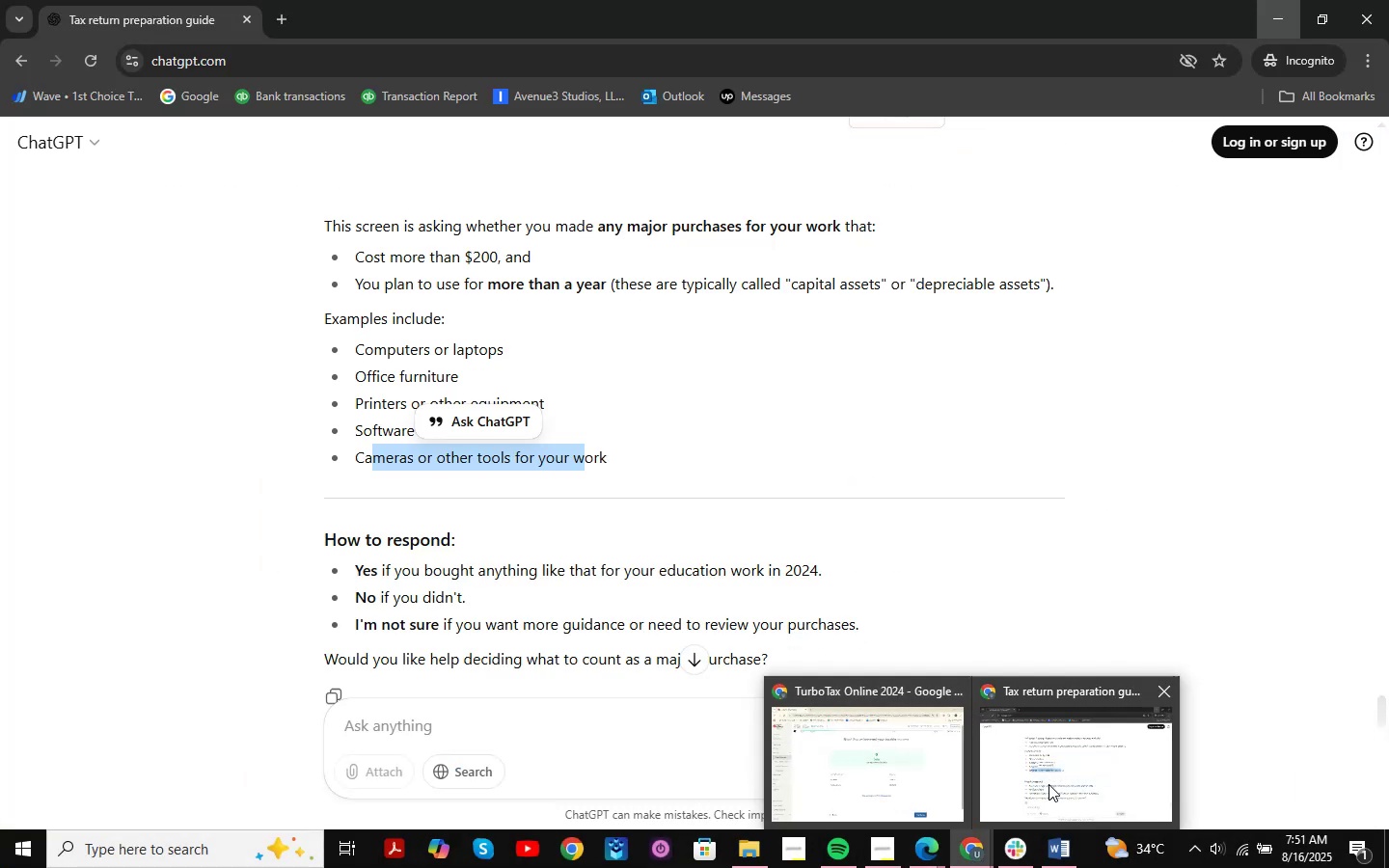 
left_click([1049, 784])
 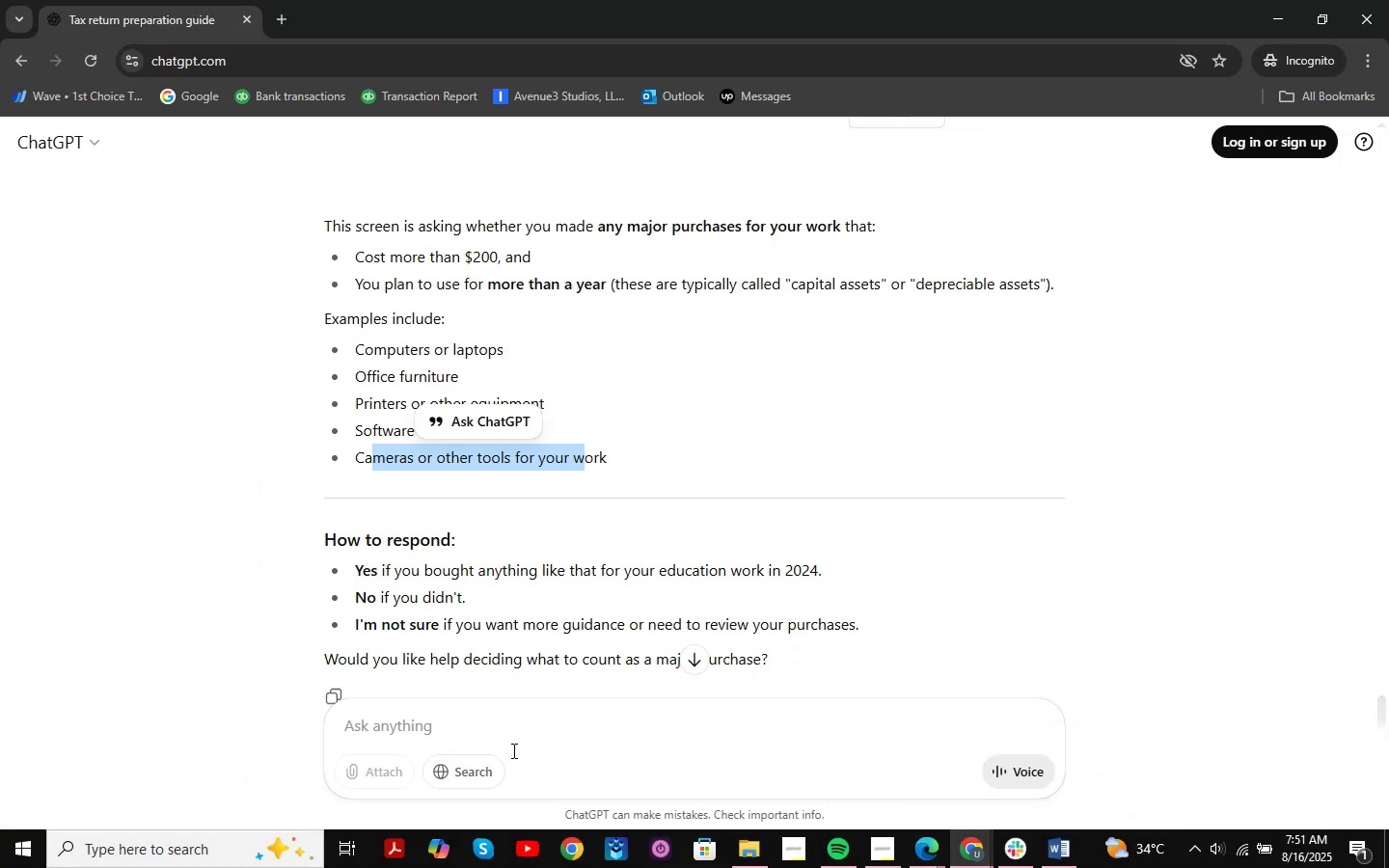 
left_click([515, 732])
 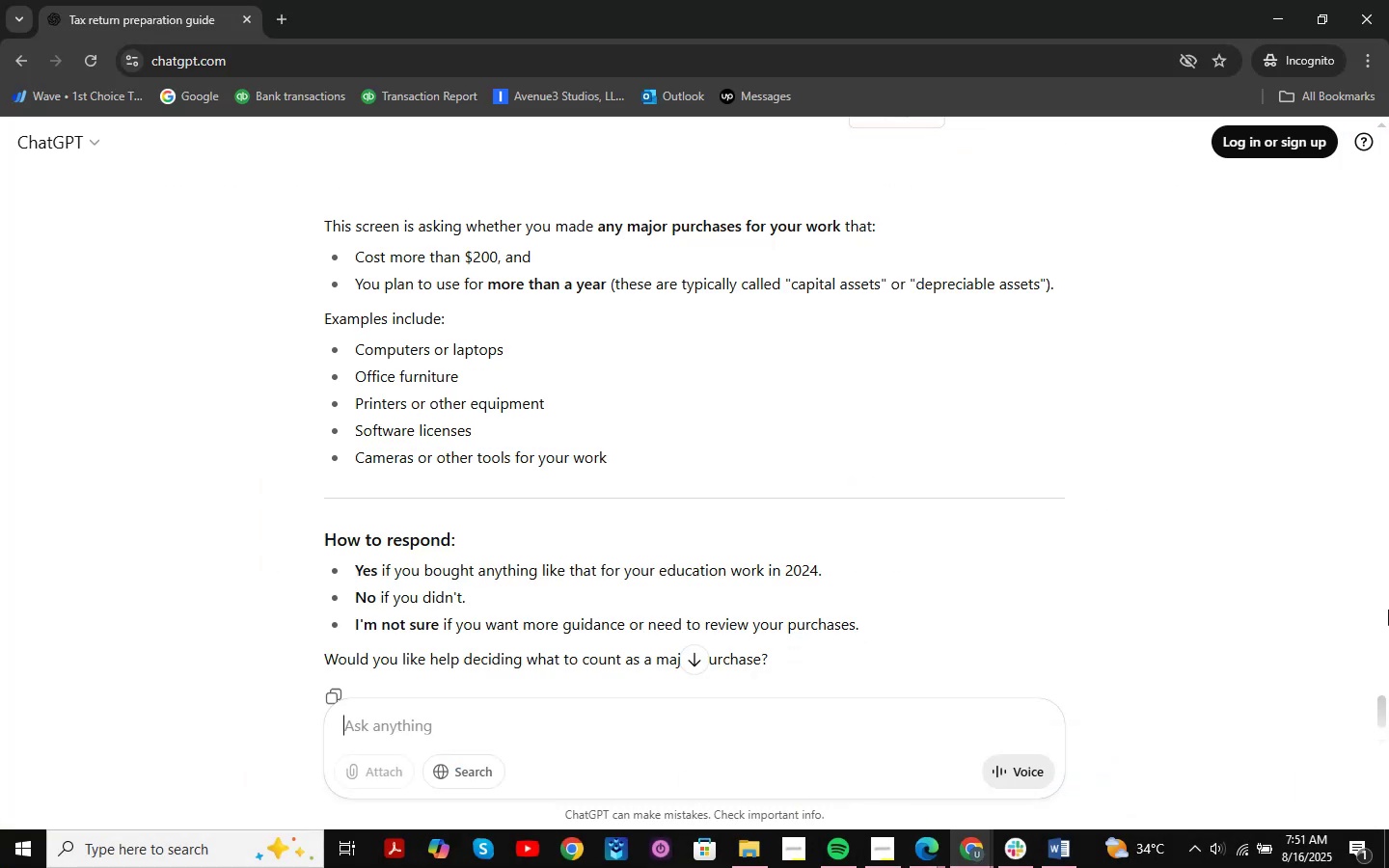 
key(Control+V)
 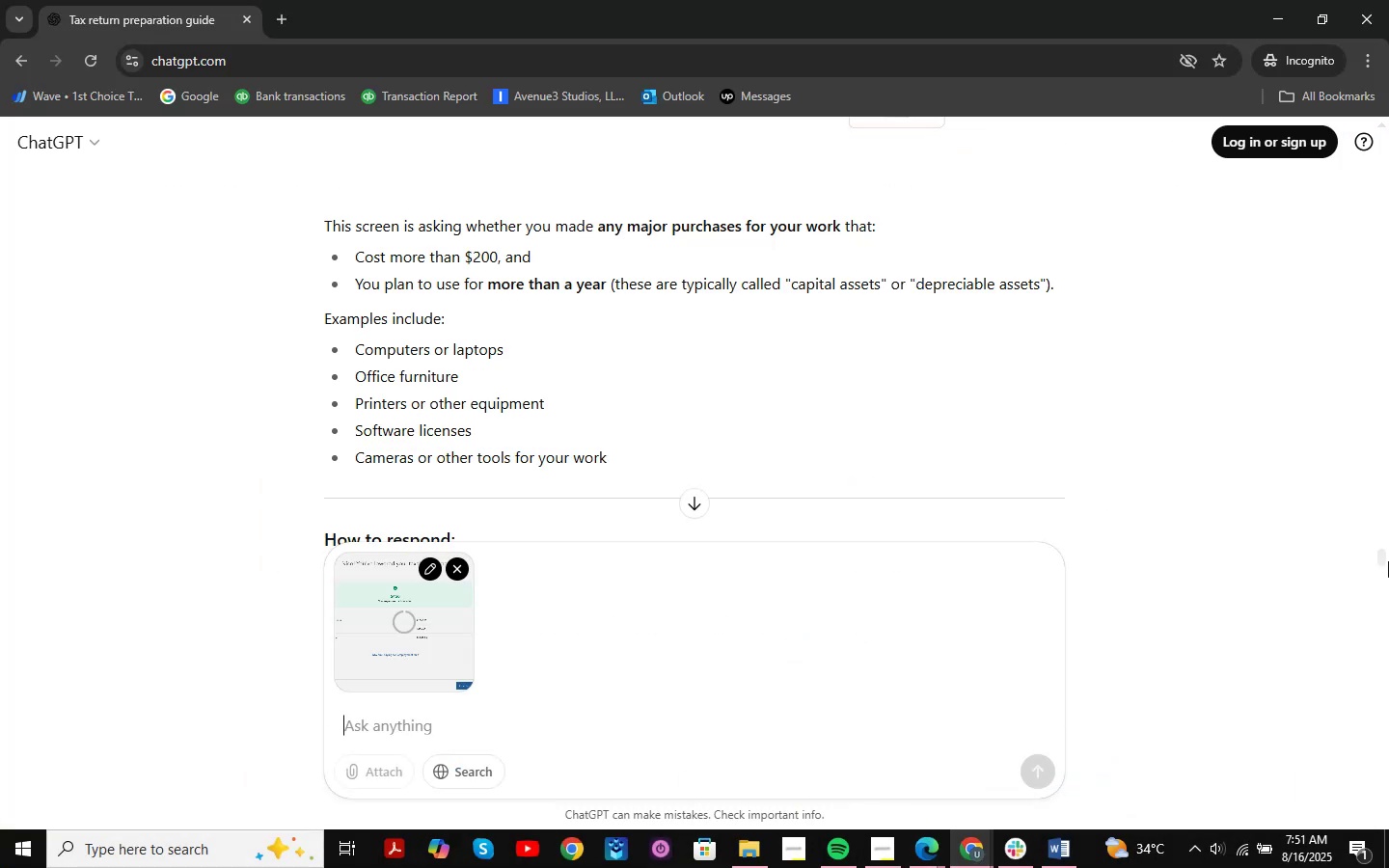 
type(is this correct?)
 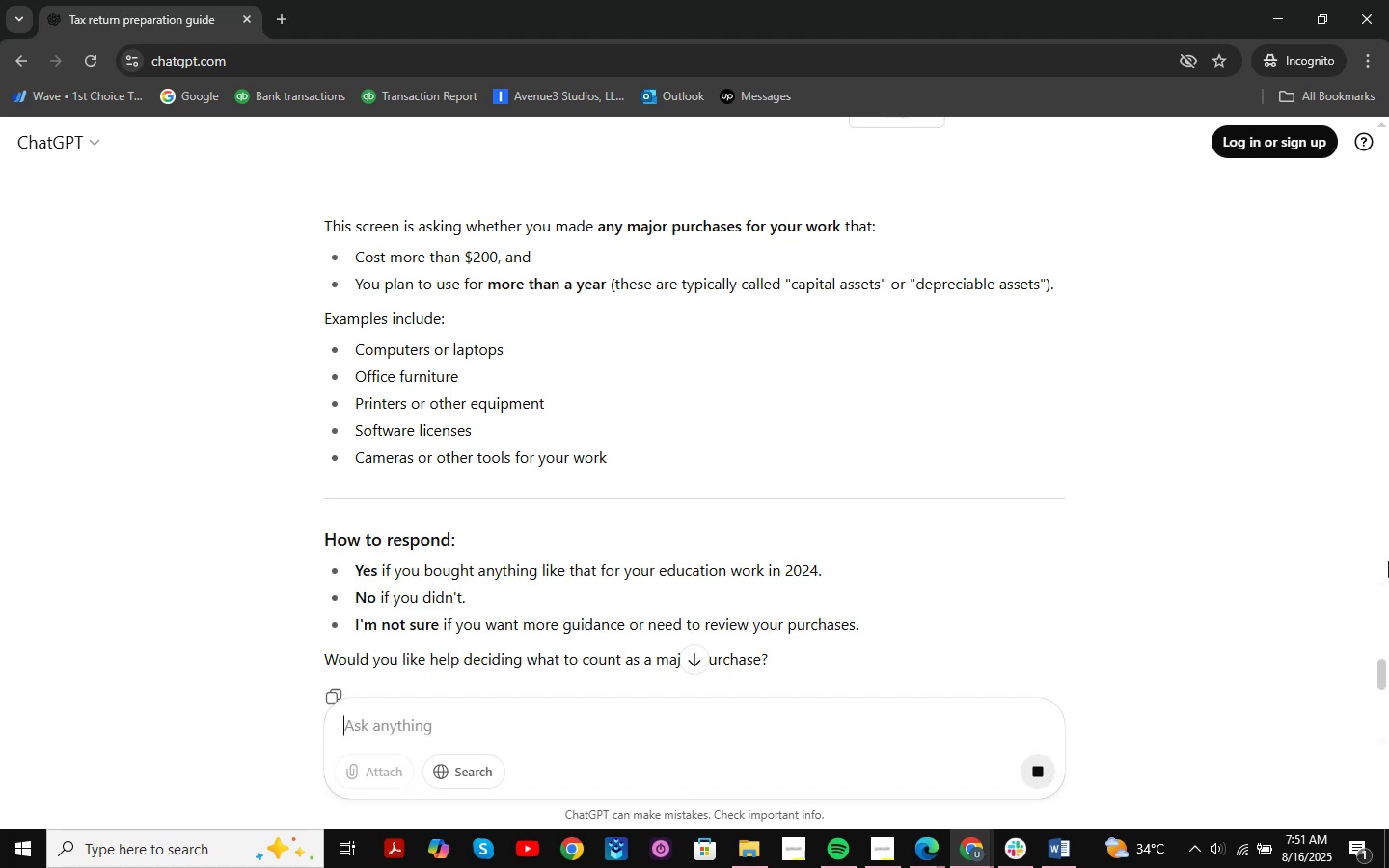 
 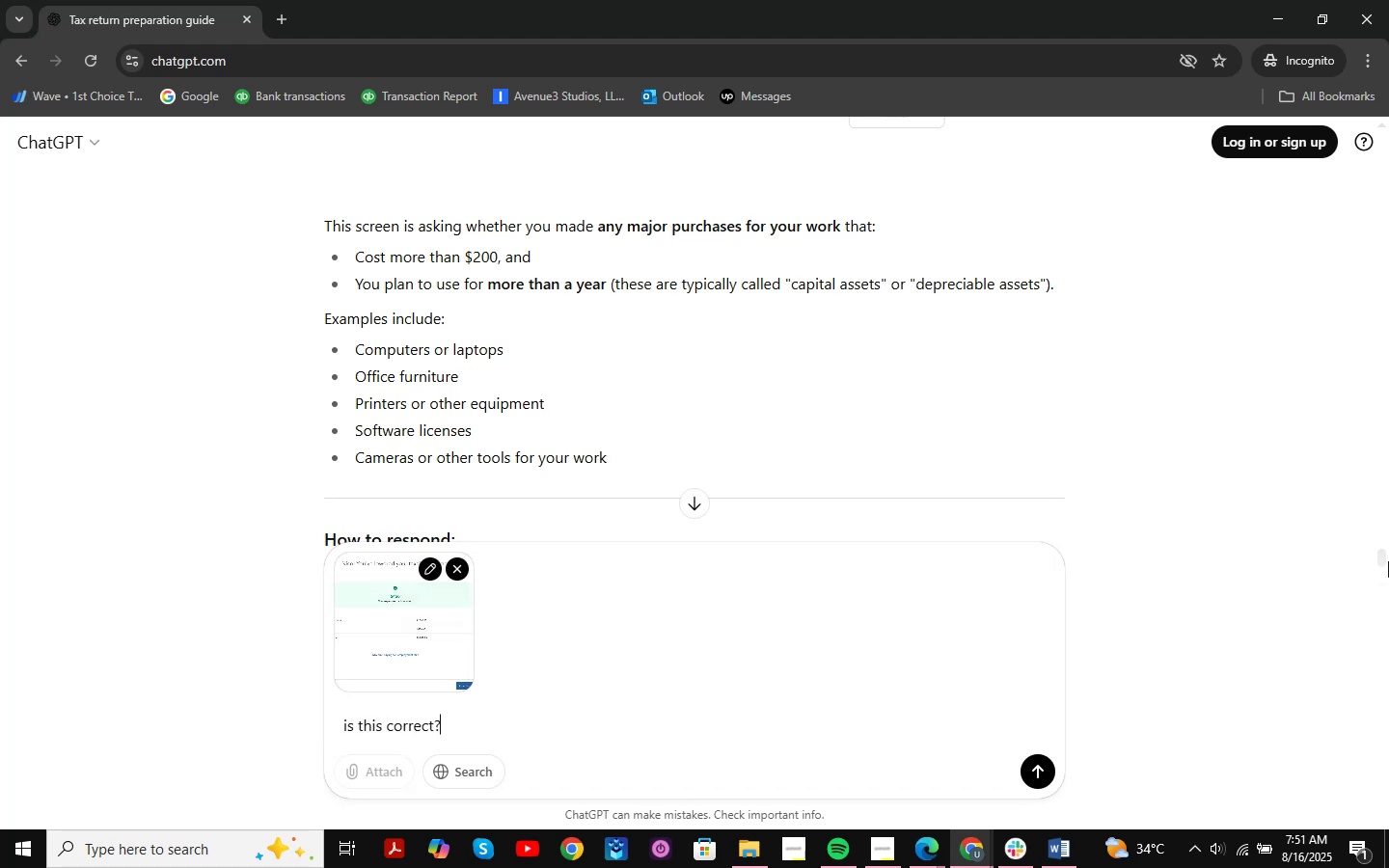 
key(Enter)
 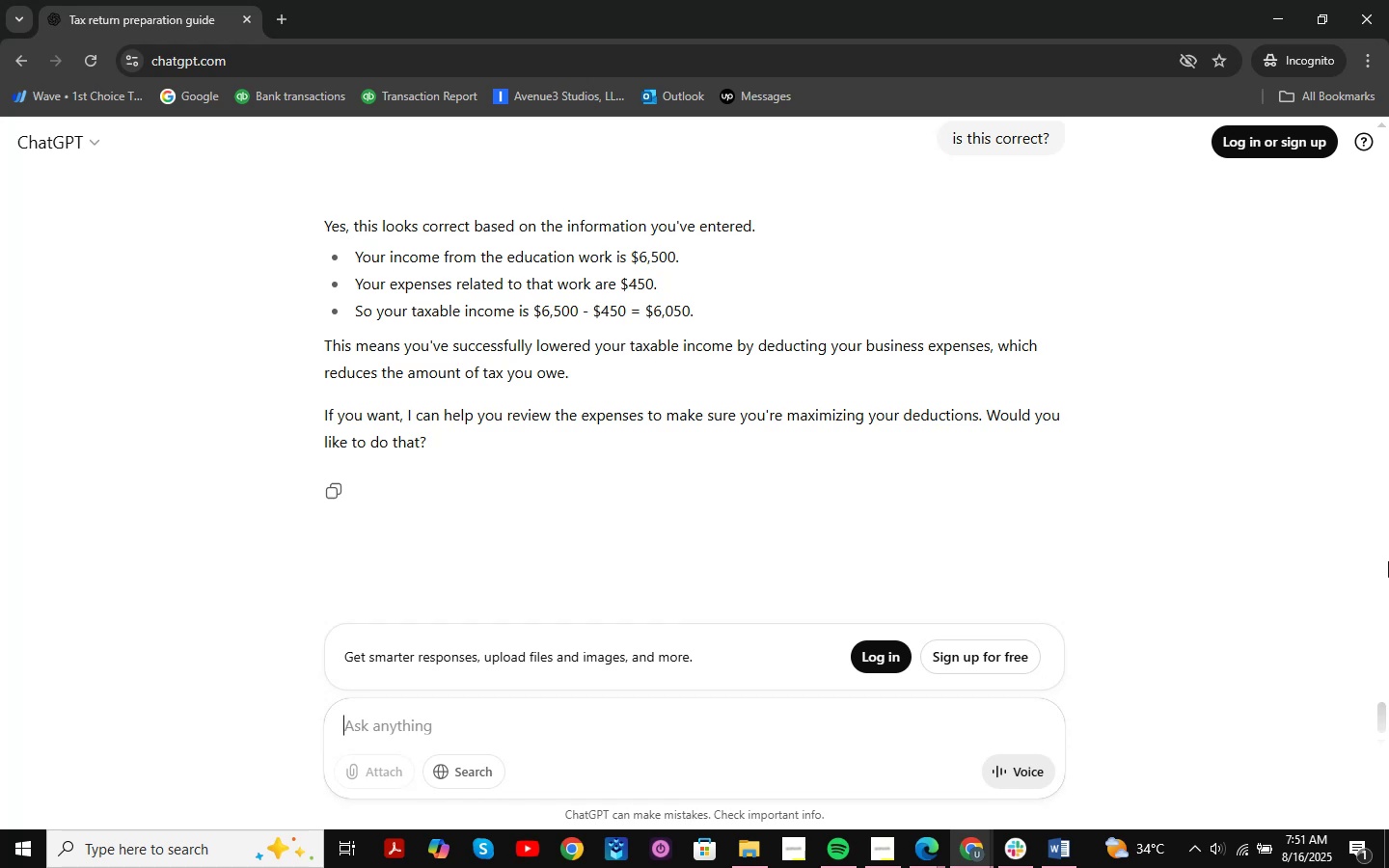 
wait(12.74)
 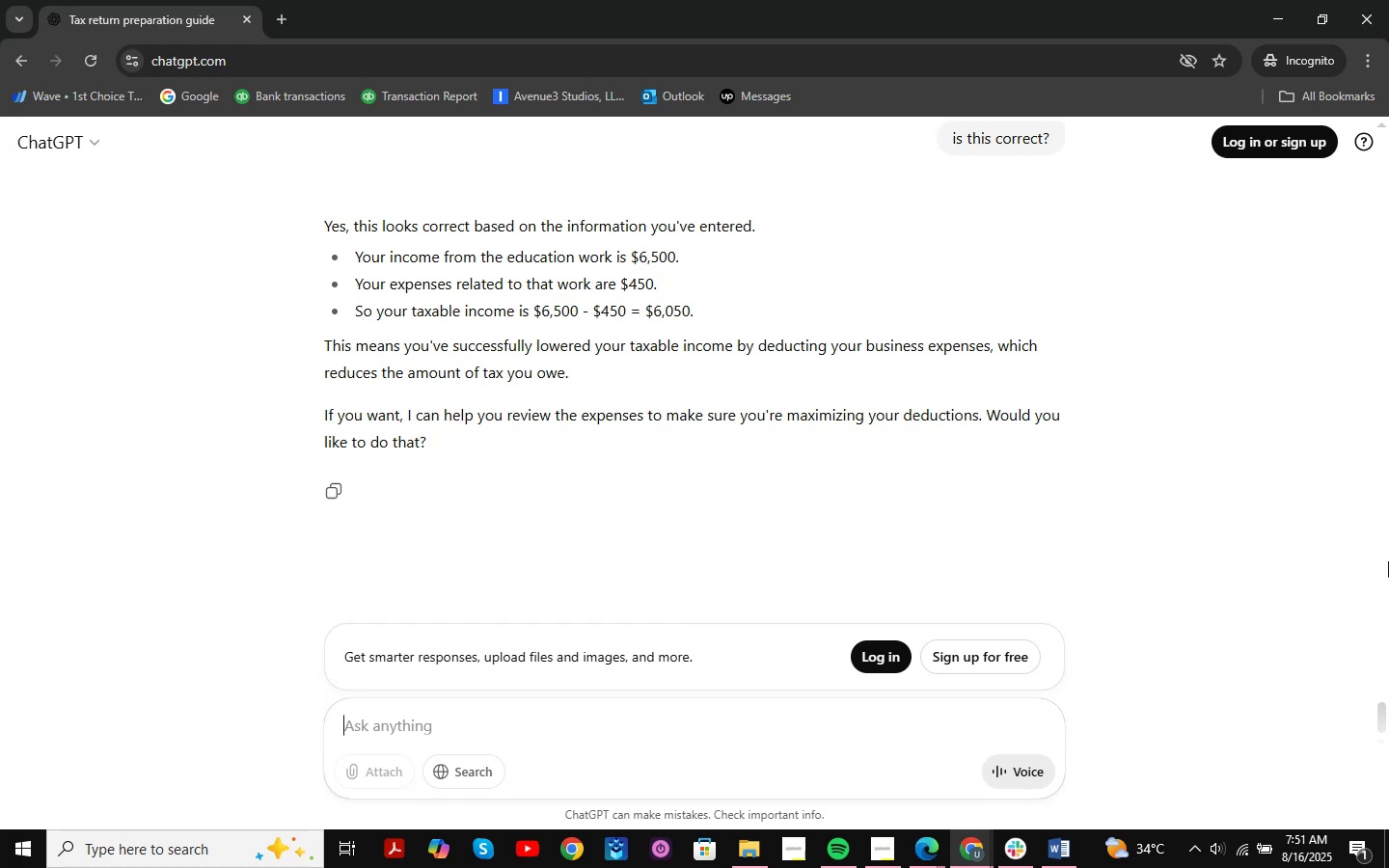 
left_click([1279, 4])
 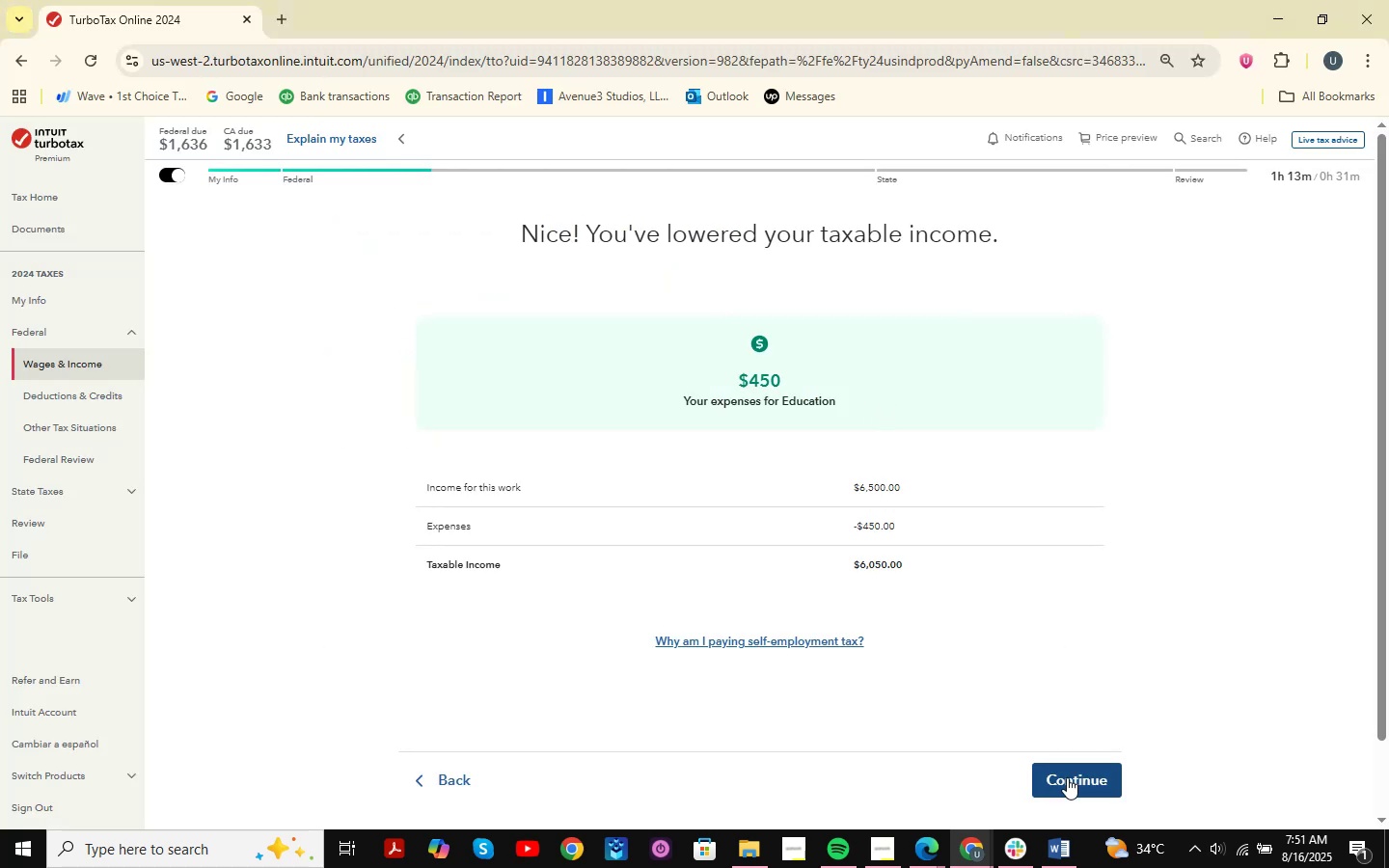 
left_click([1067, 777])
 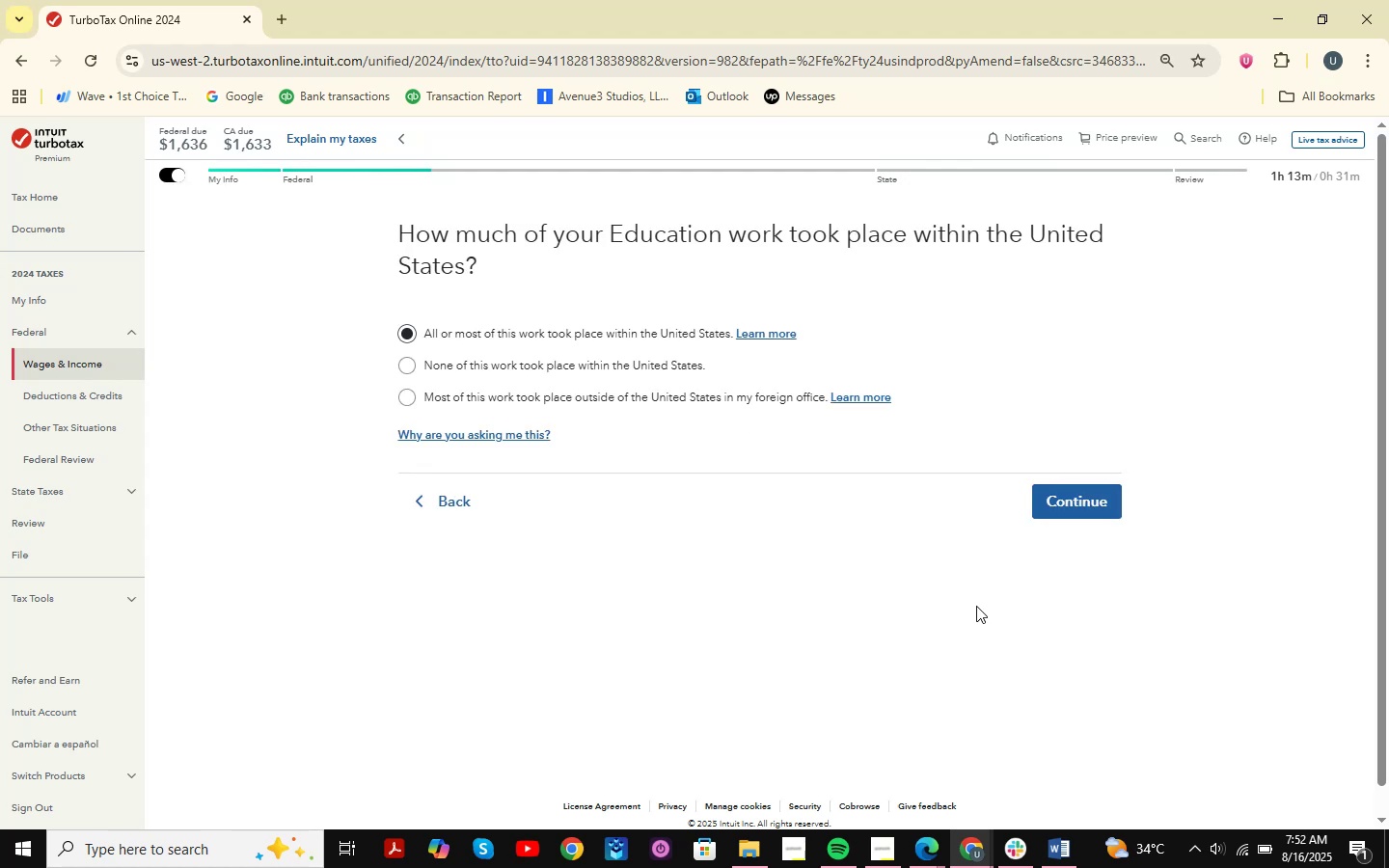 
wait(16.06)
 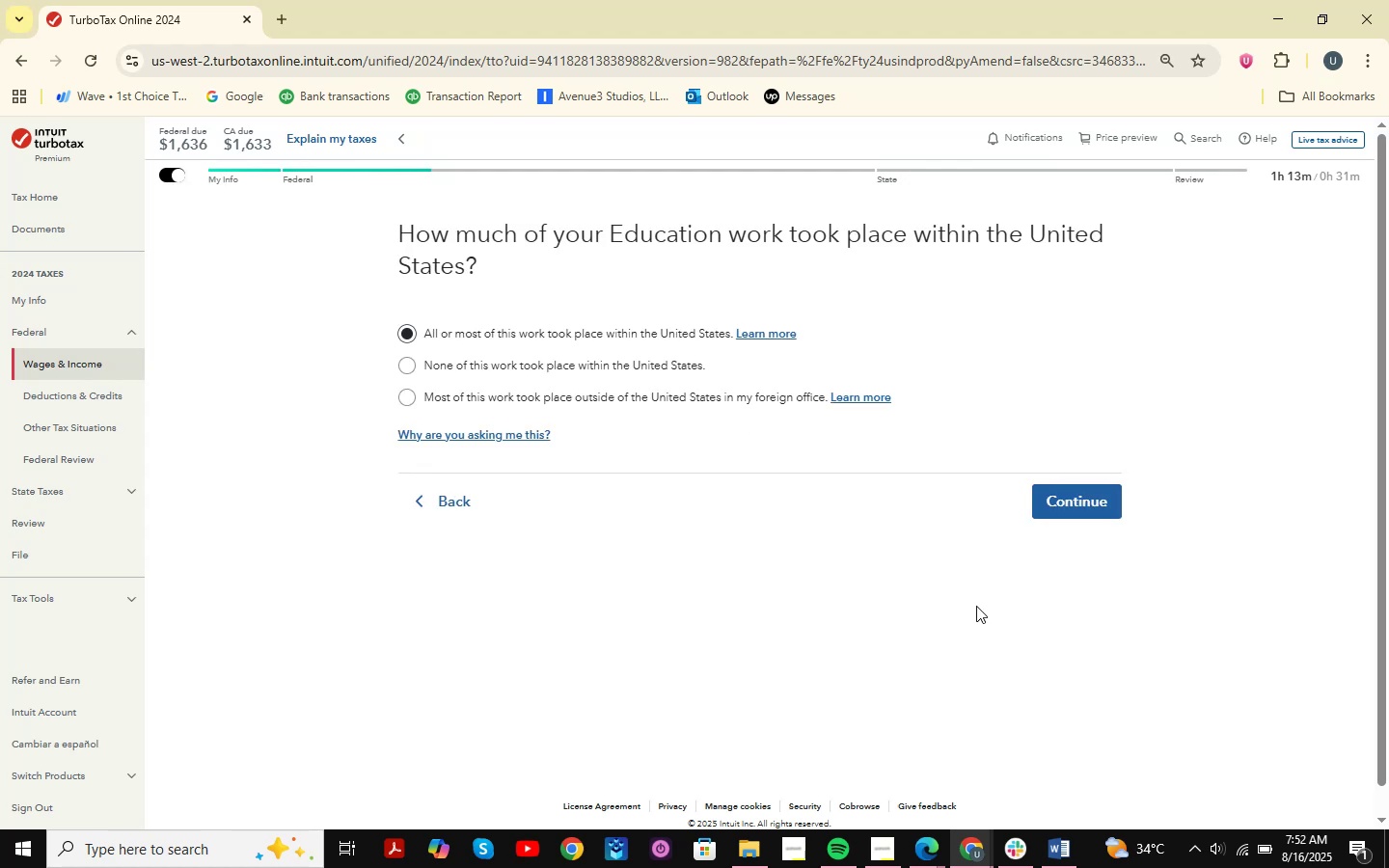 
key(Shift+ShiftLeft)
 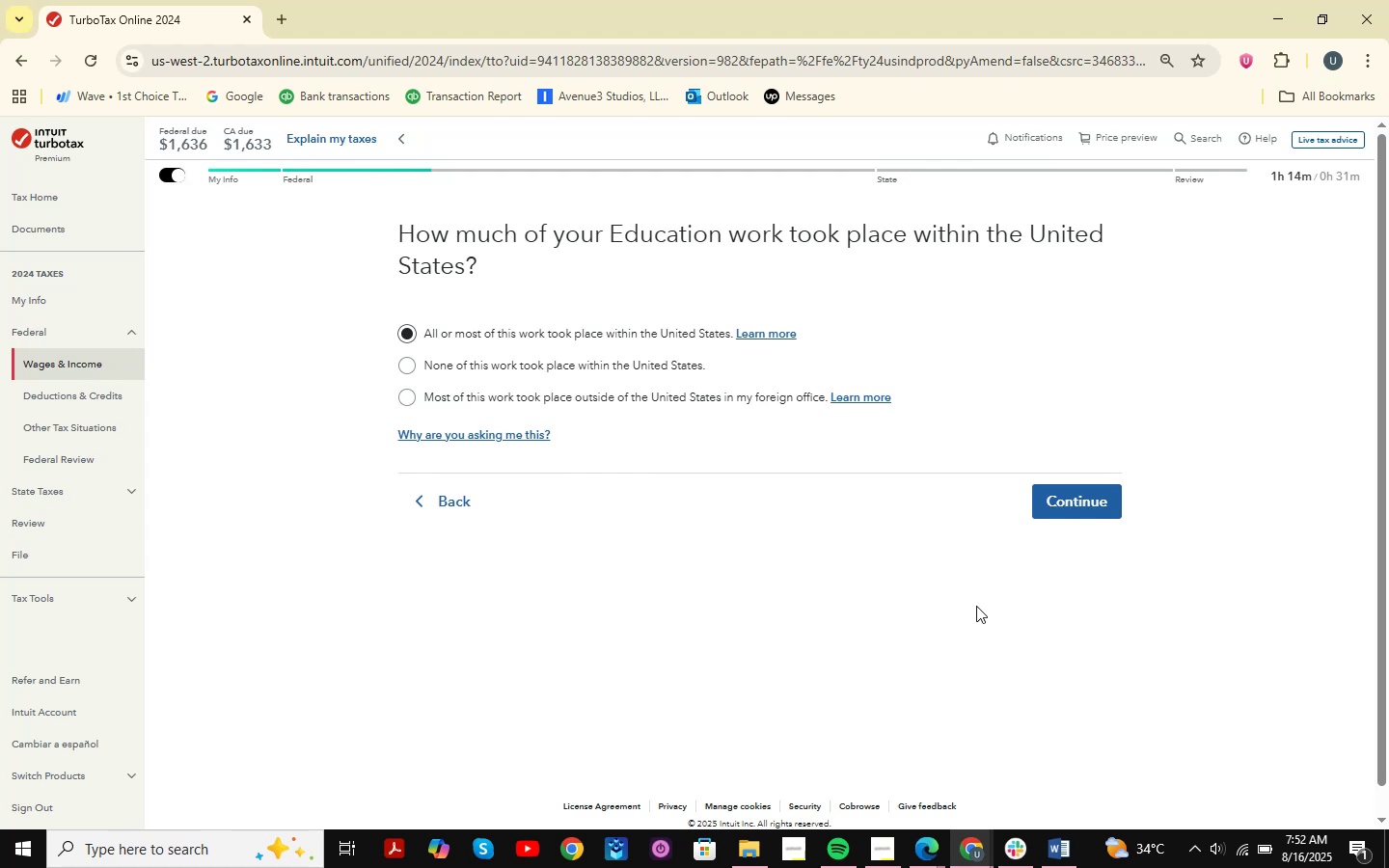 
key(Meta+Shift+MetaLeft)
 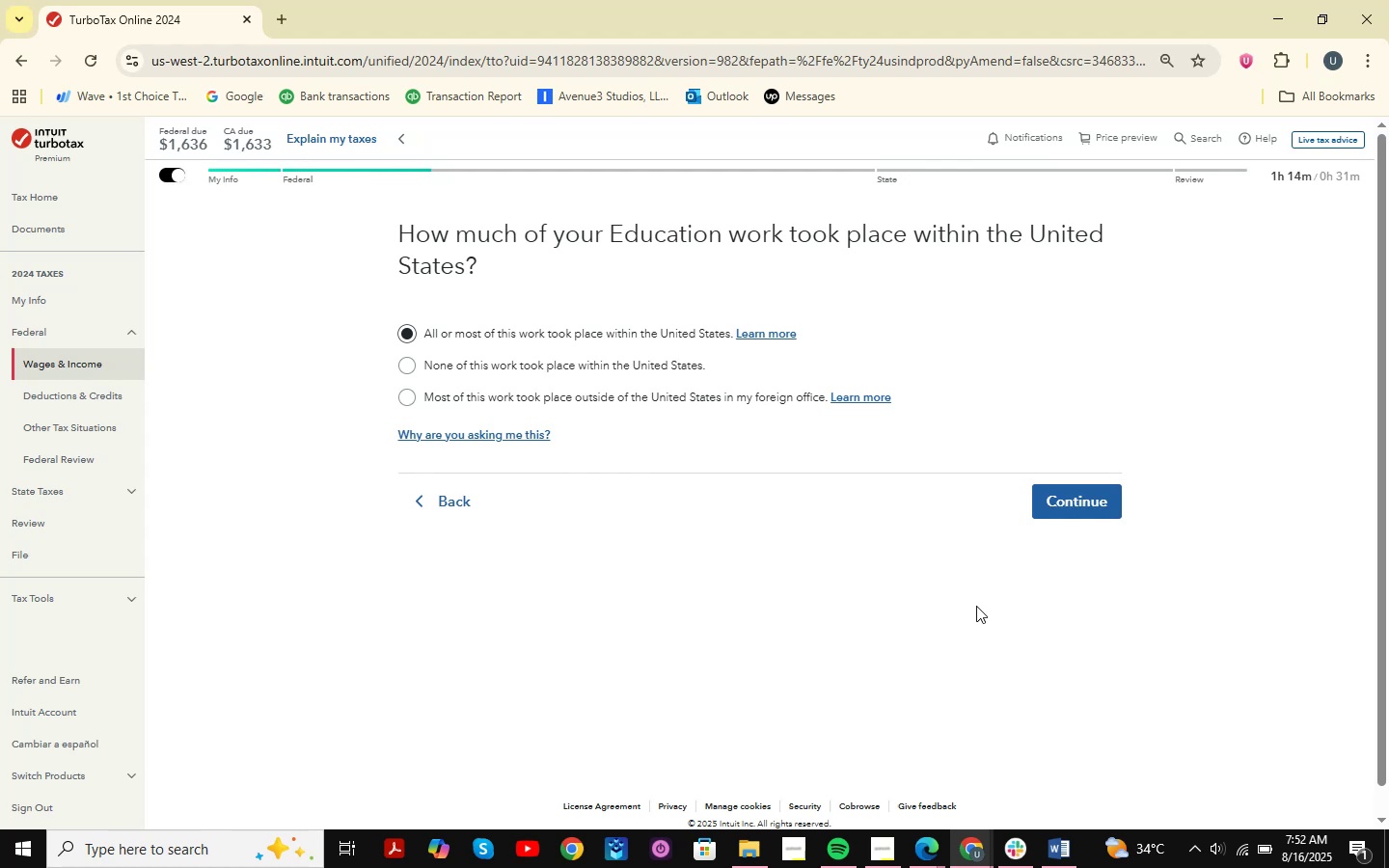 
key(Meta+Shift+S)
 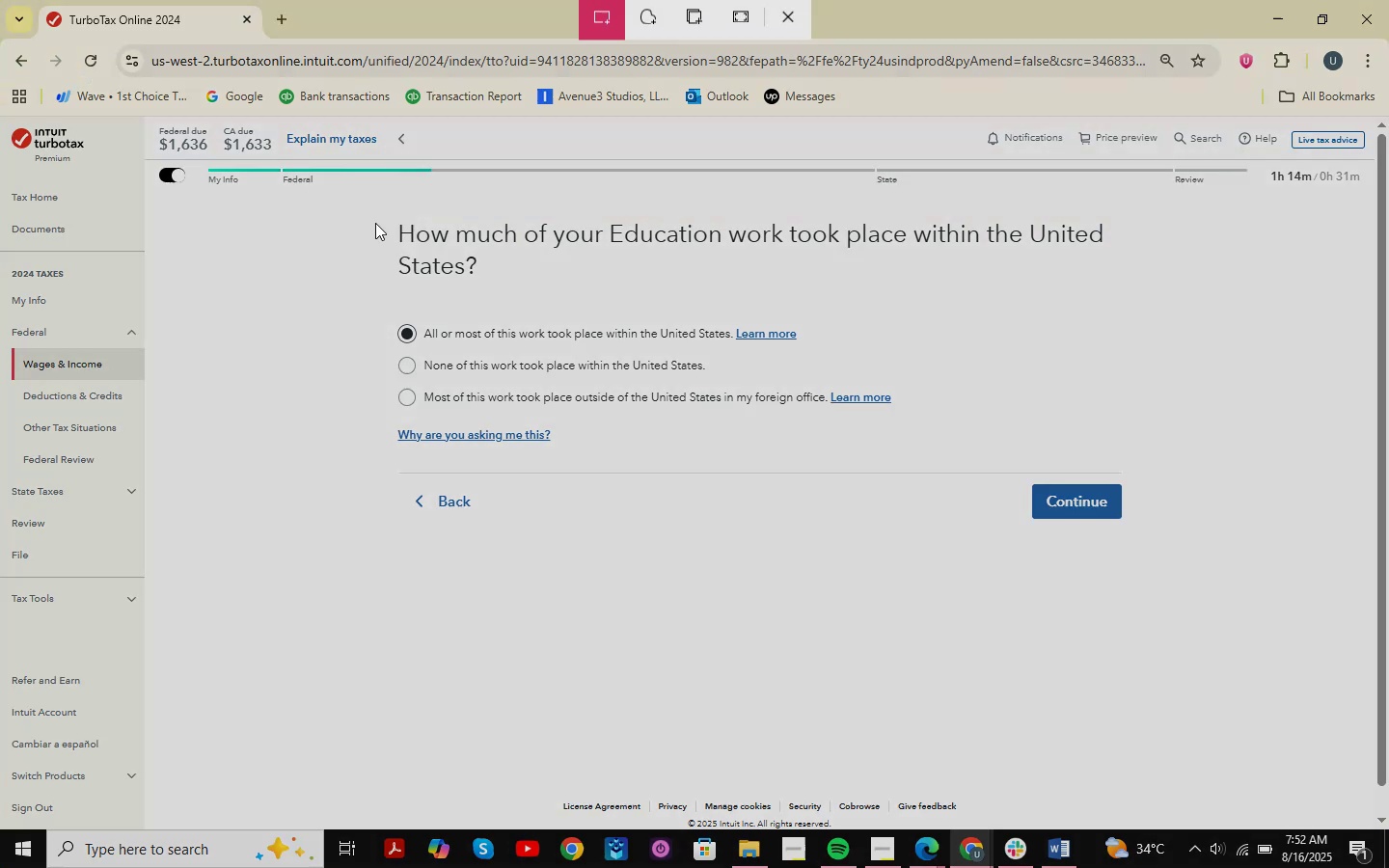 
left_click_drag(start_coordinate=[261, 186], to_coordinate=[1323, 682])
 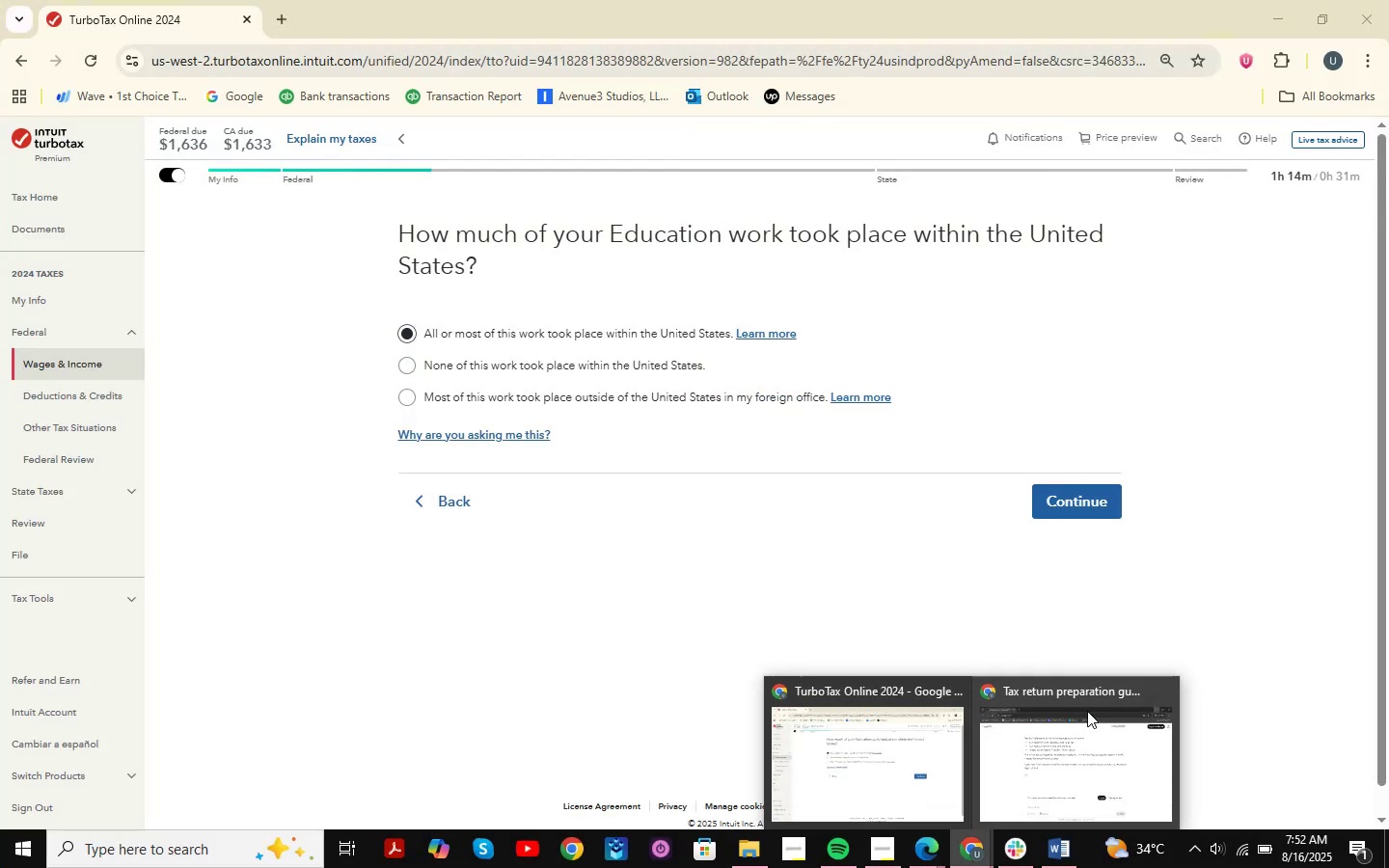 
left_click([1087, 711])
 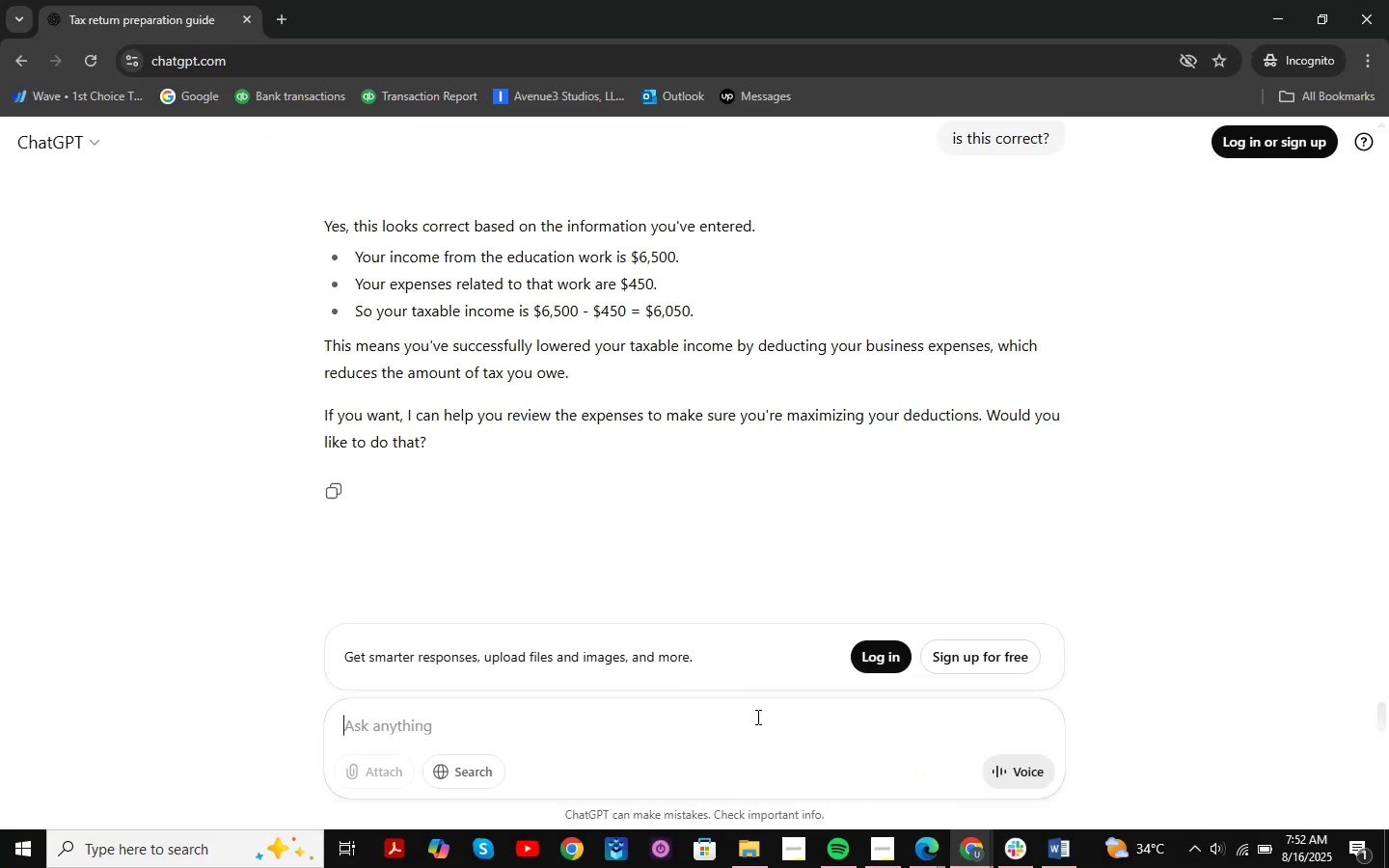 
key(Control+V)
 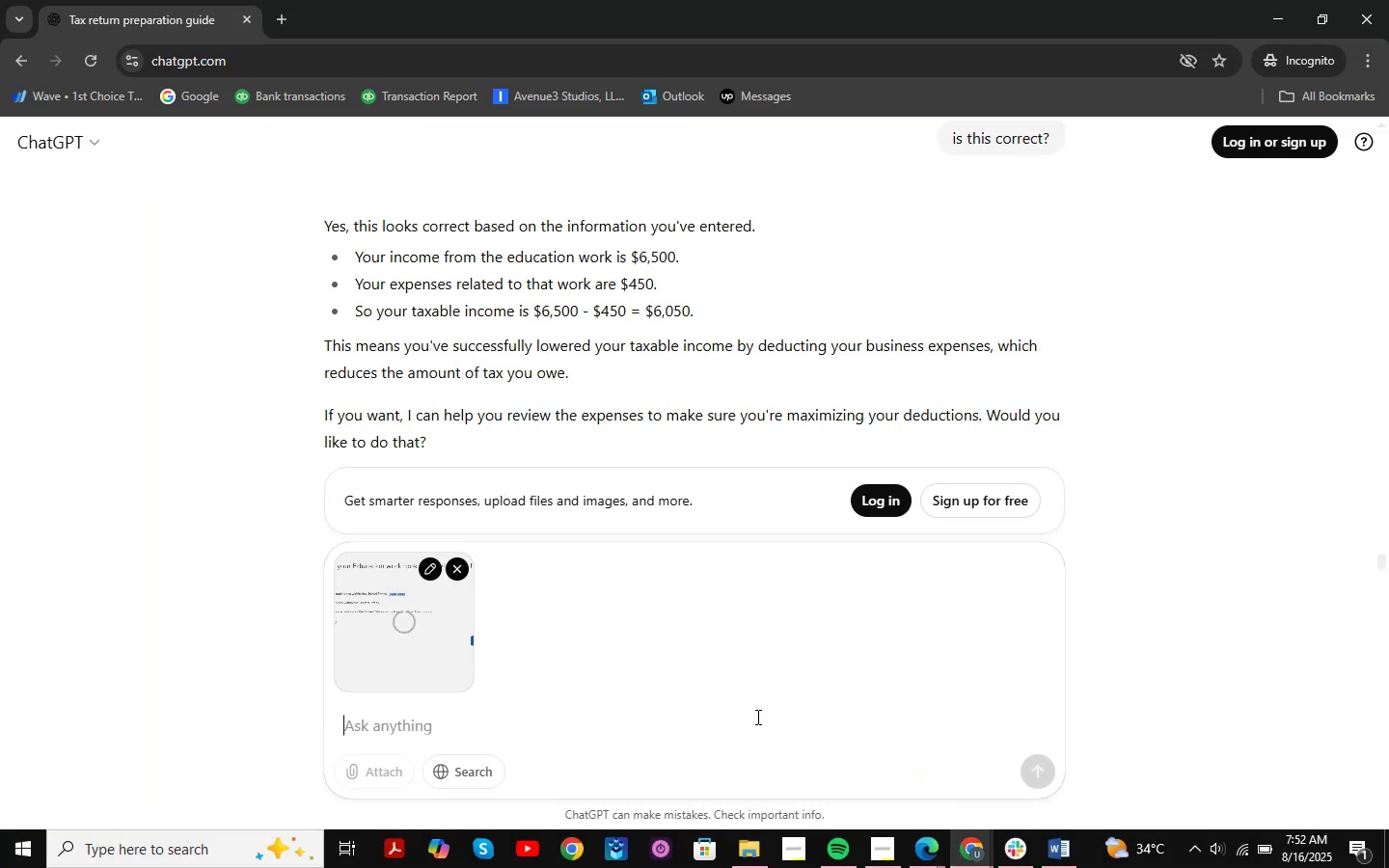 
key(NumpadEnter)
 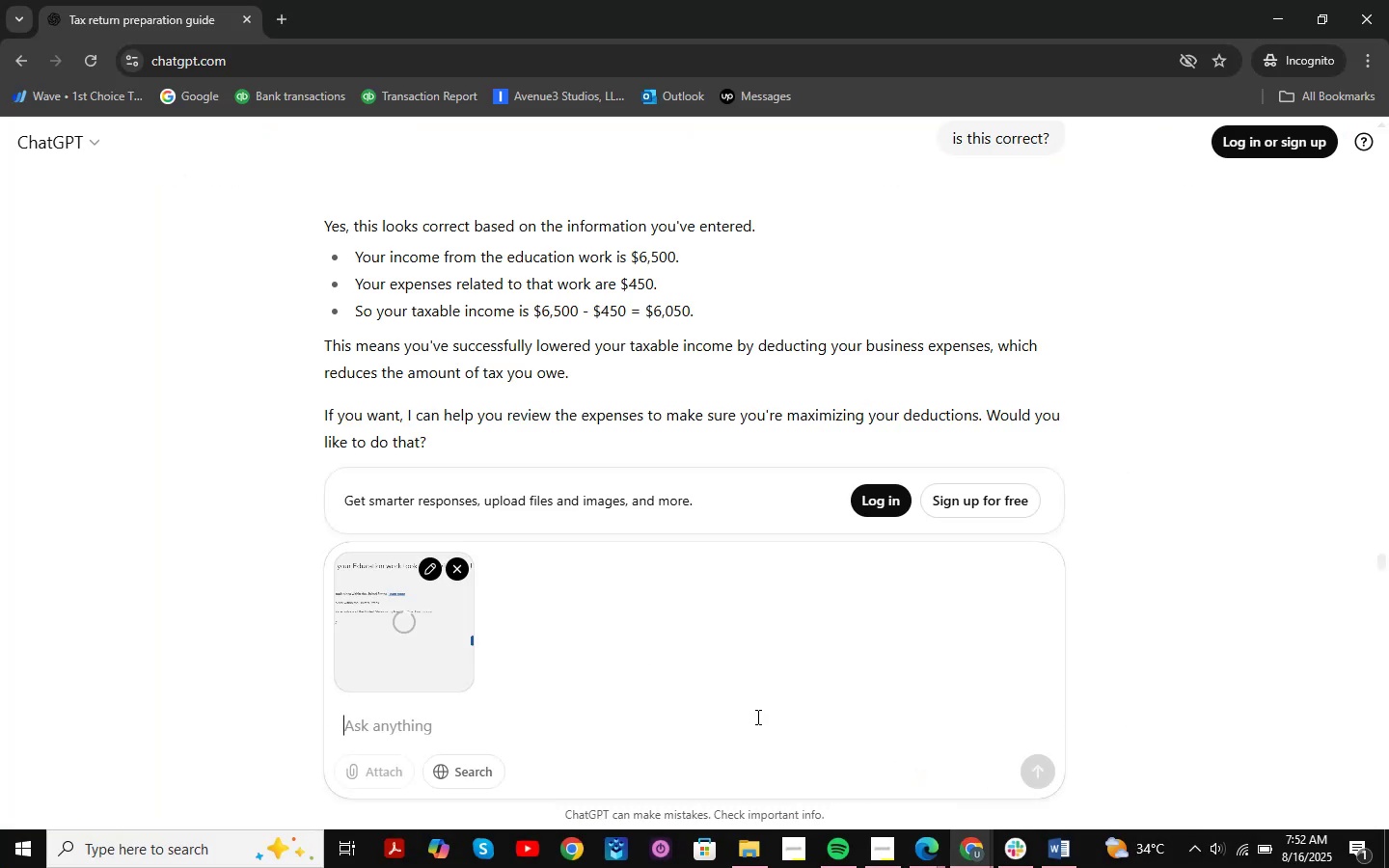 
key(NumpadEnter)
 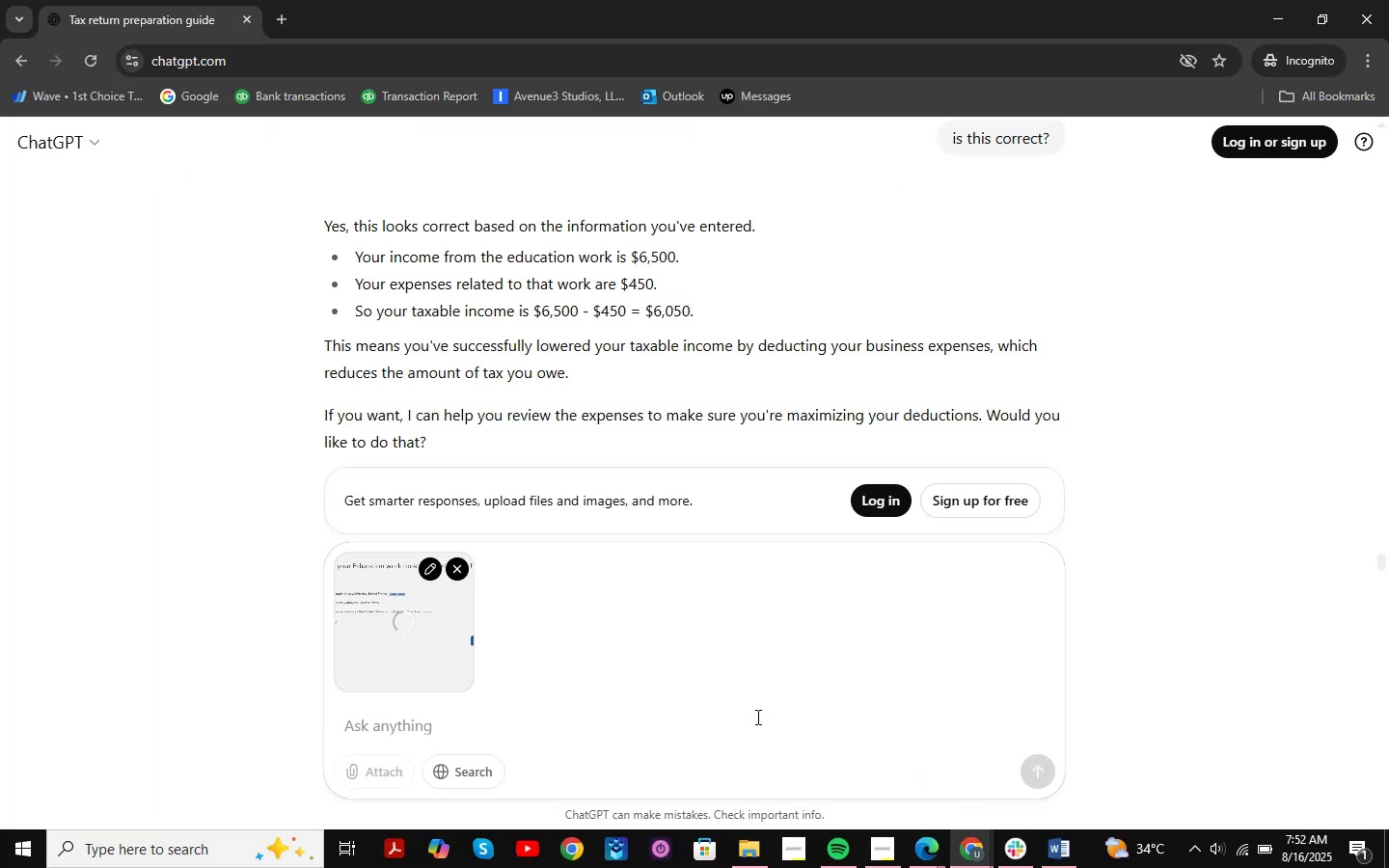 
key(NumpadEnter)
 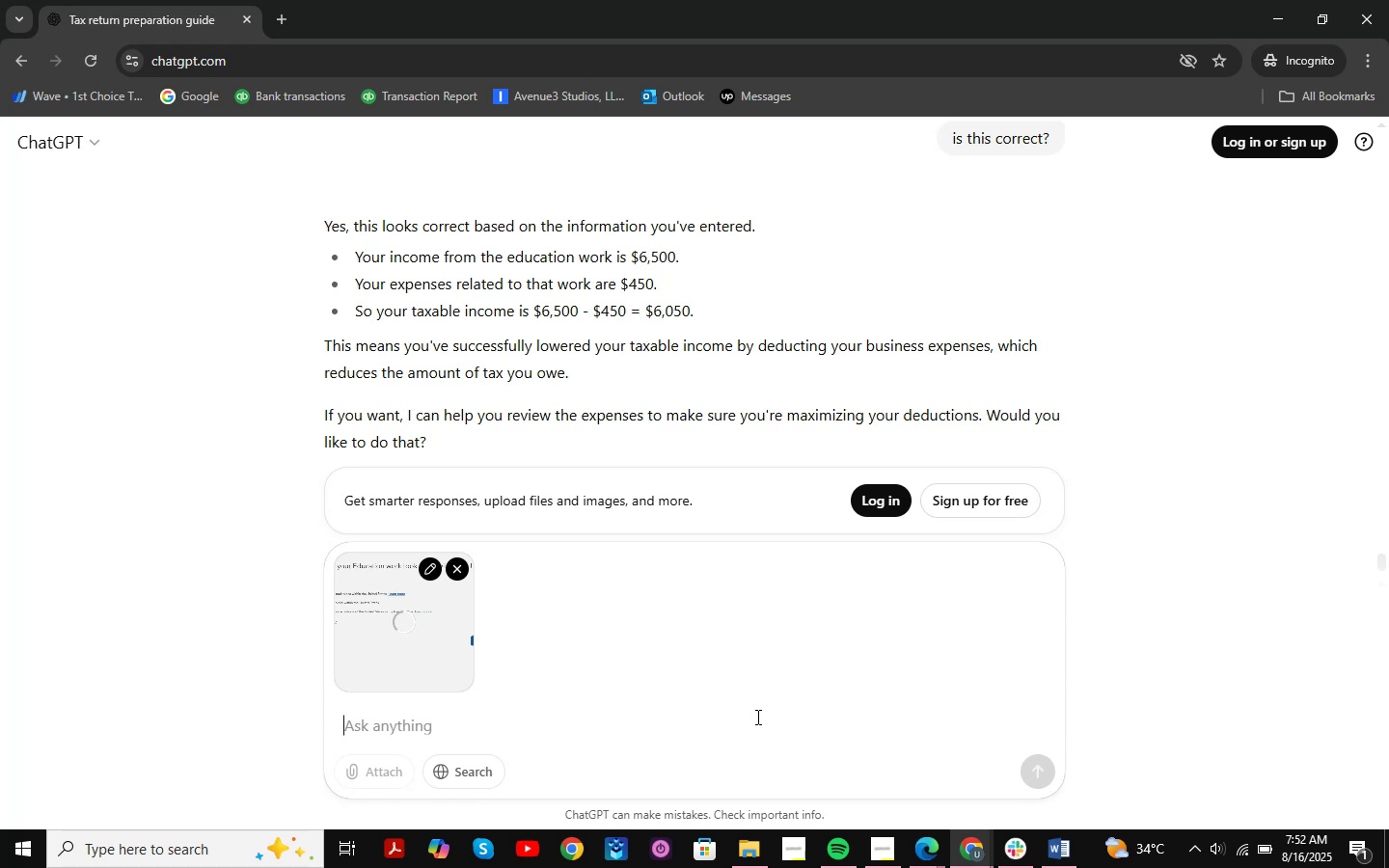 
key(NumpadEnter)
 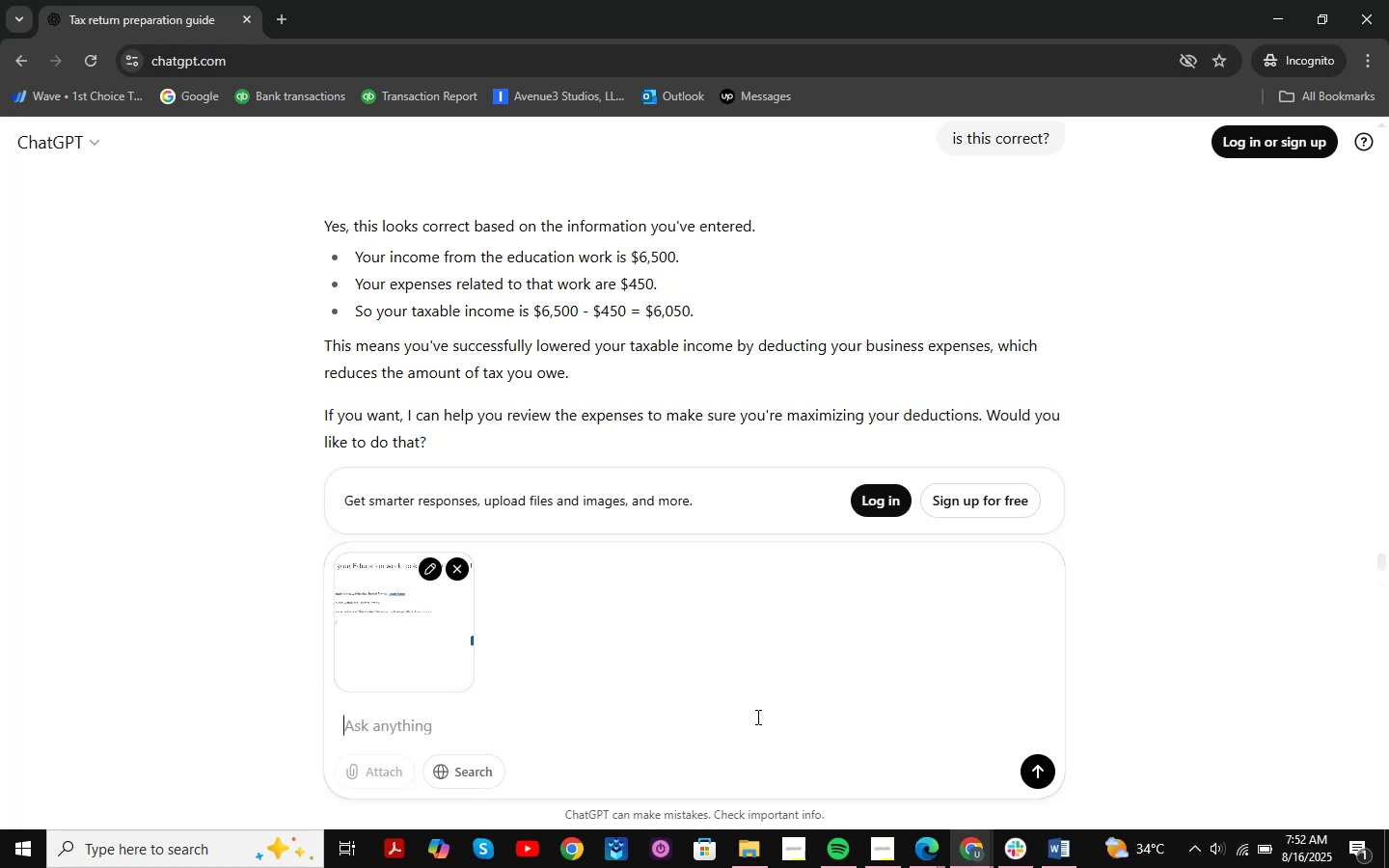 
key(NumpadEnter)
 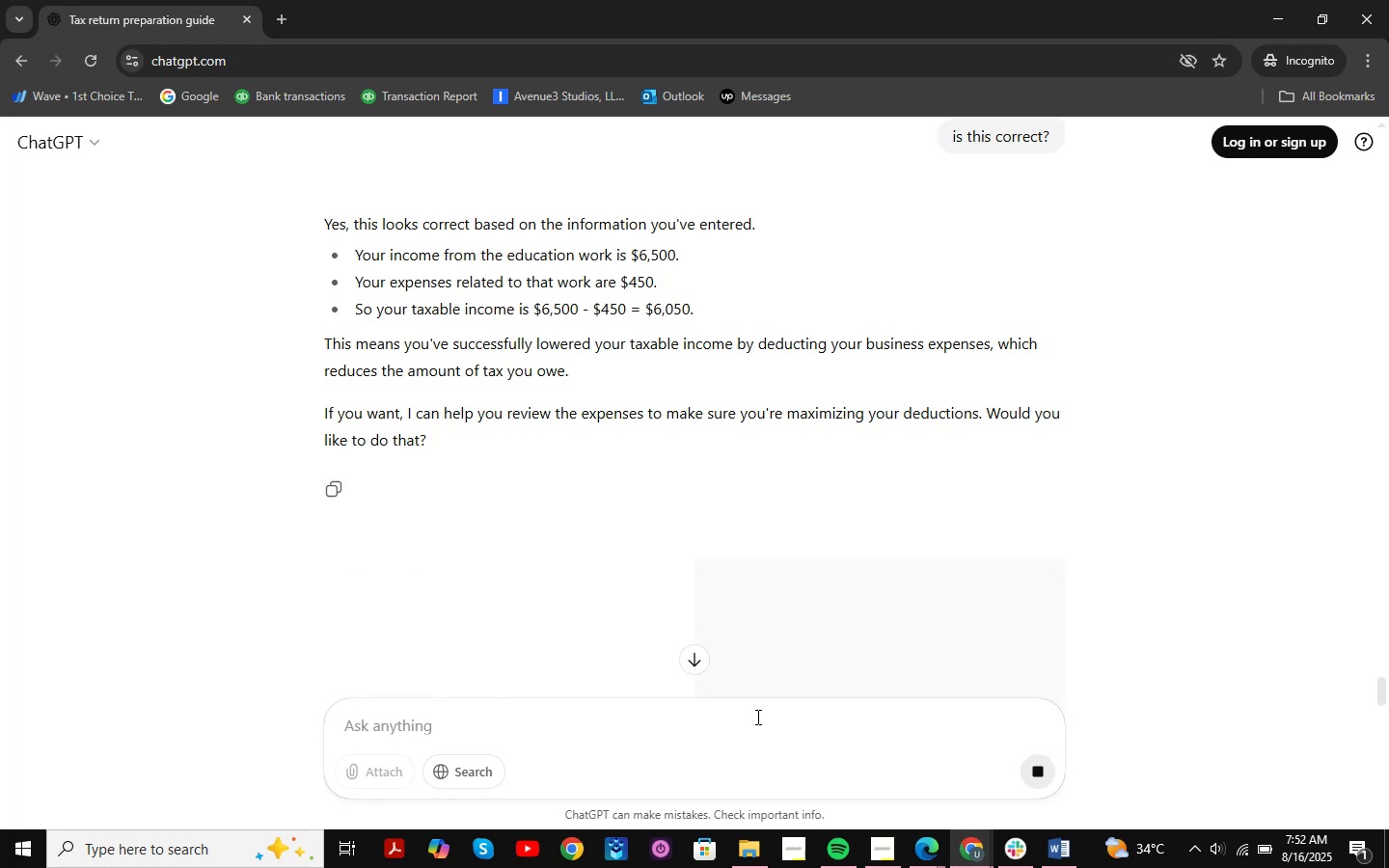 
key(NumpadEnter)
 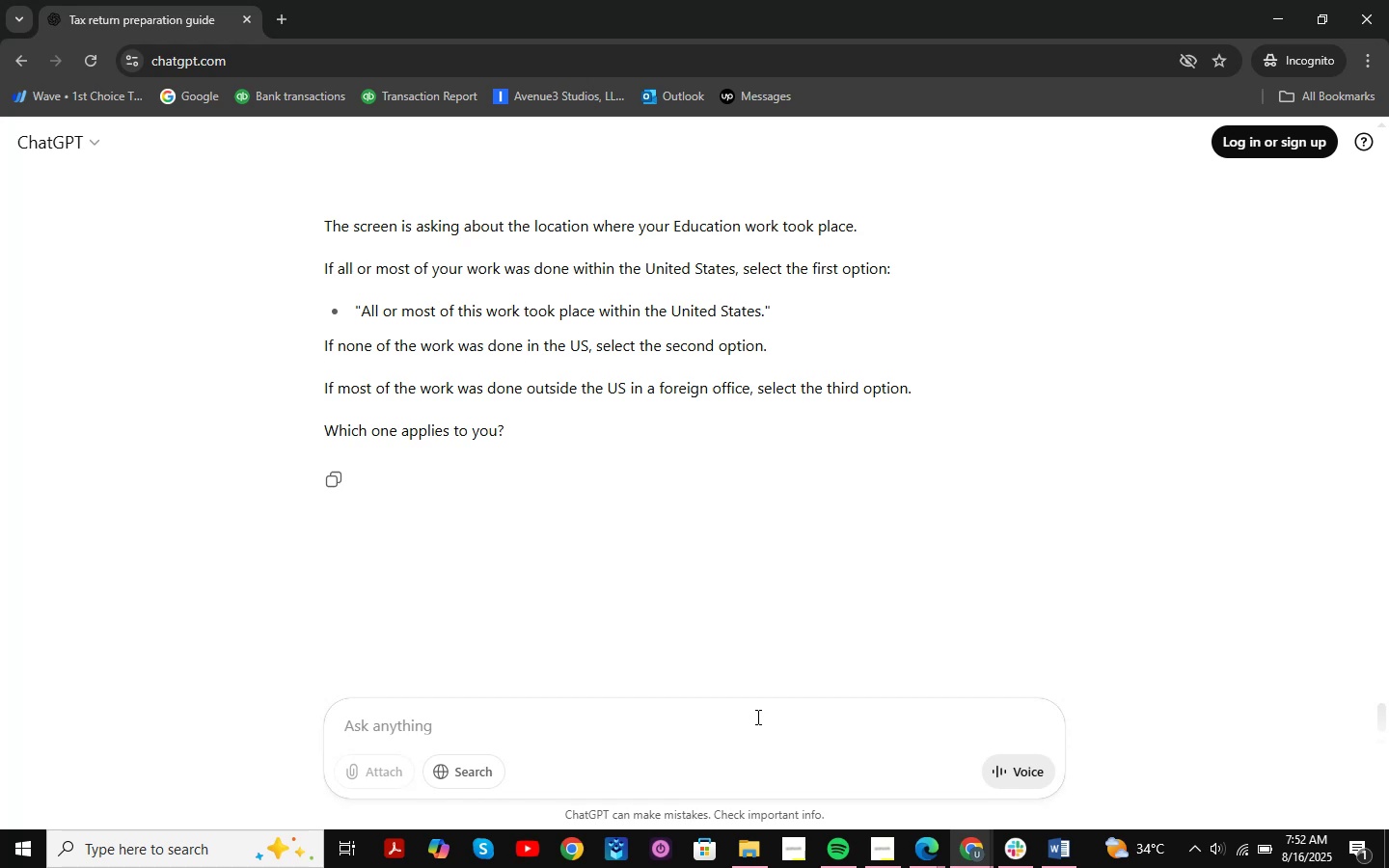 
wait(26.1)
 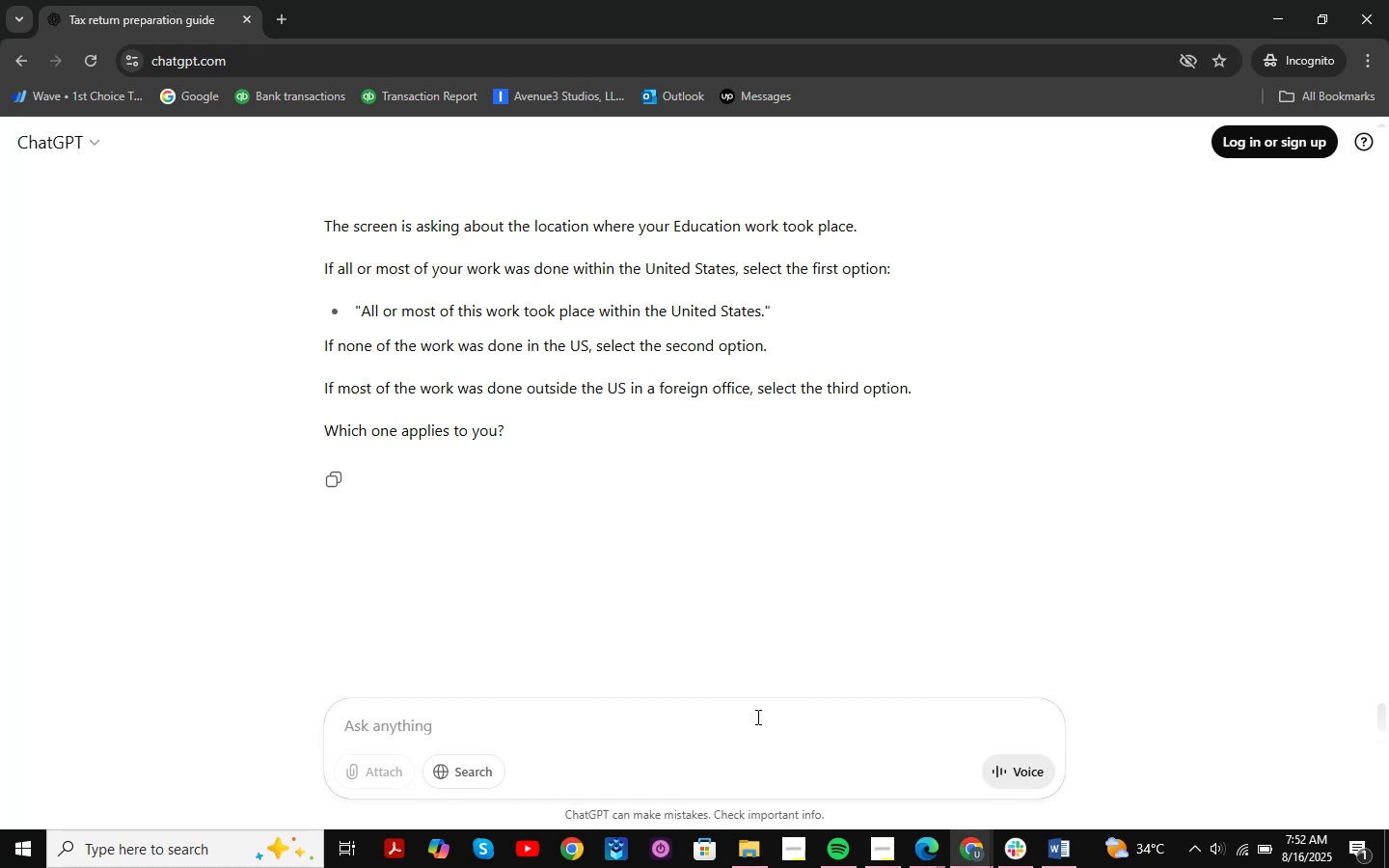 
scroll: coordinate [789, 524], scroll_direction: up, amount: 4.0
 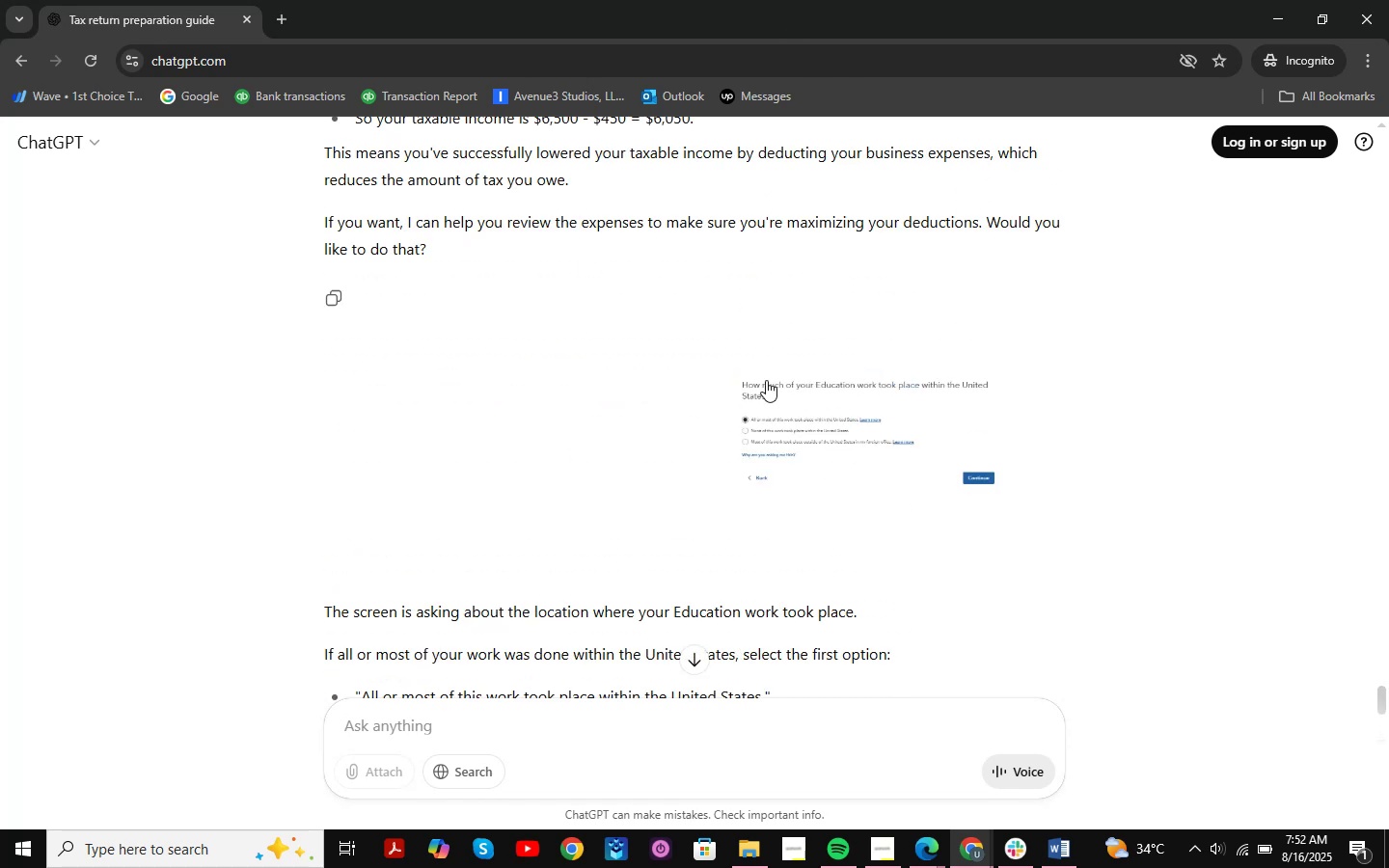 
scroll: coordinate [766, 380], scroll_direction: down, amount: 2.0
 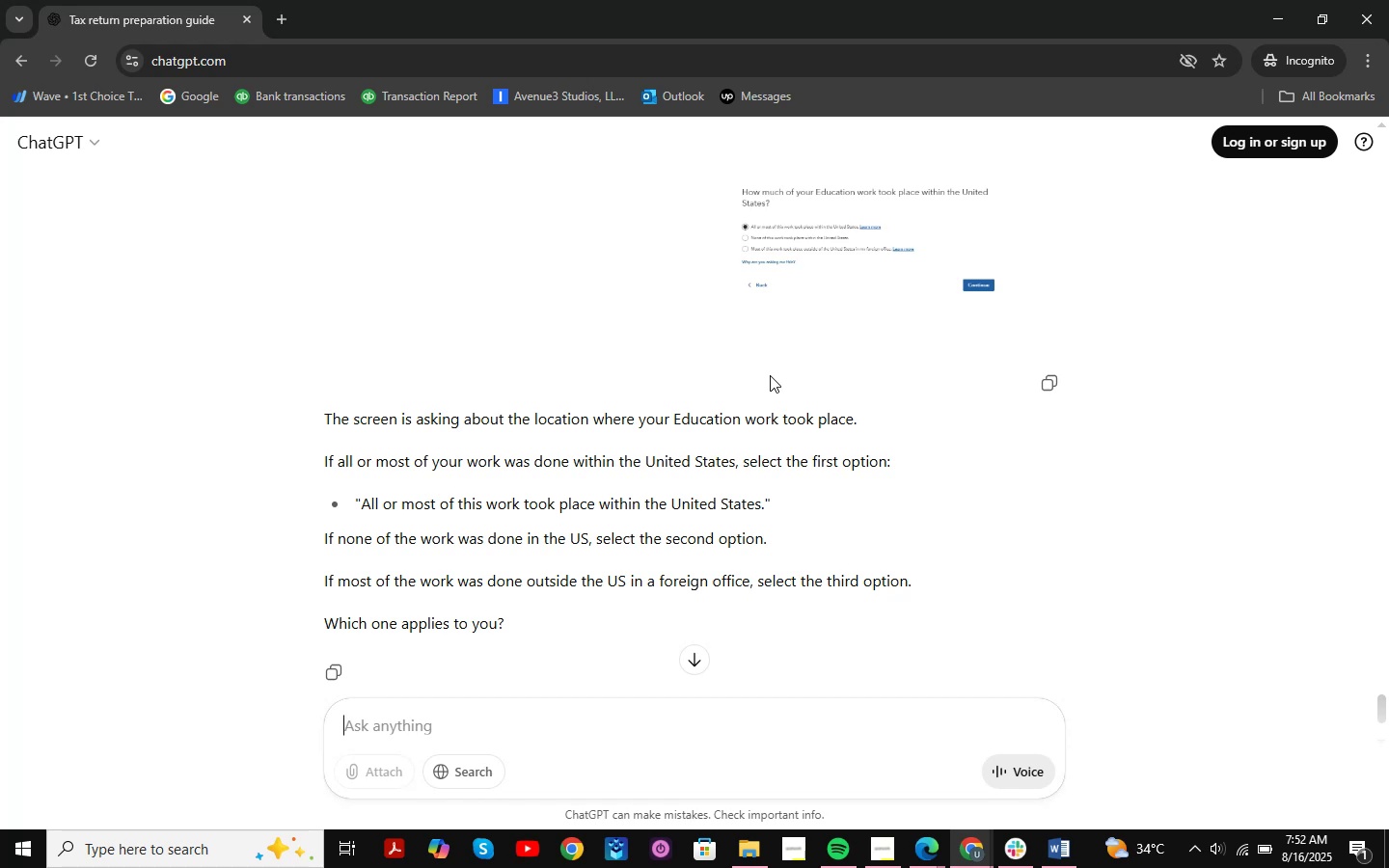 
scroll: coordinate [770, 375], scroll_direction: none, amount: 0.0
 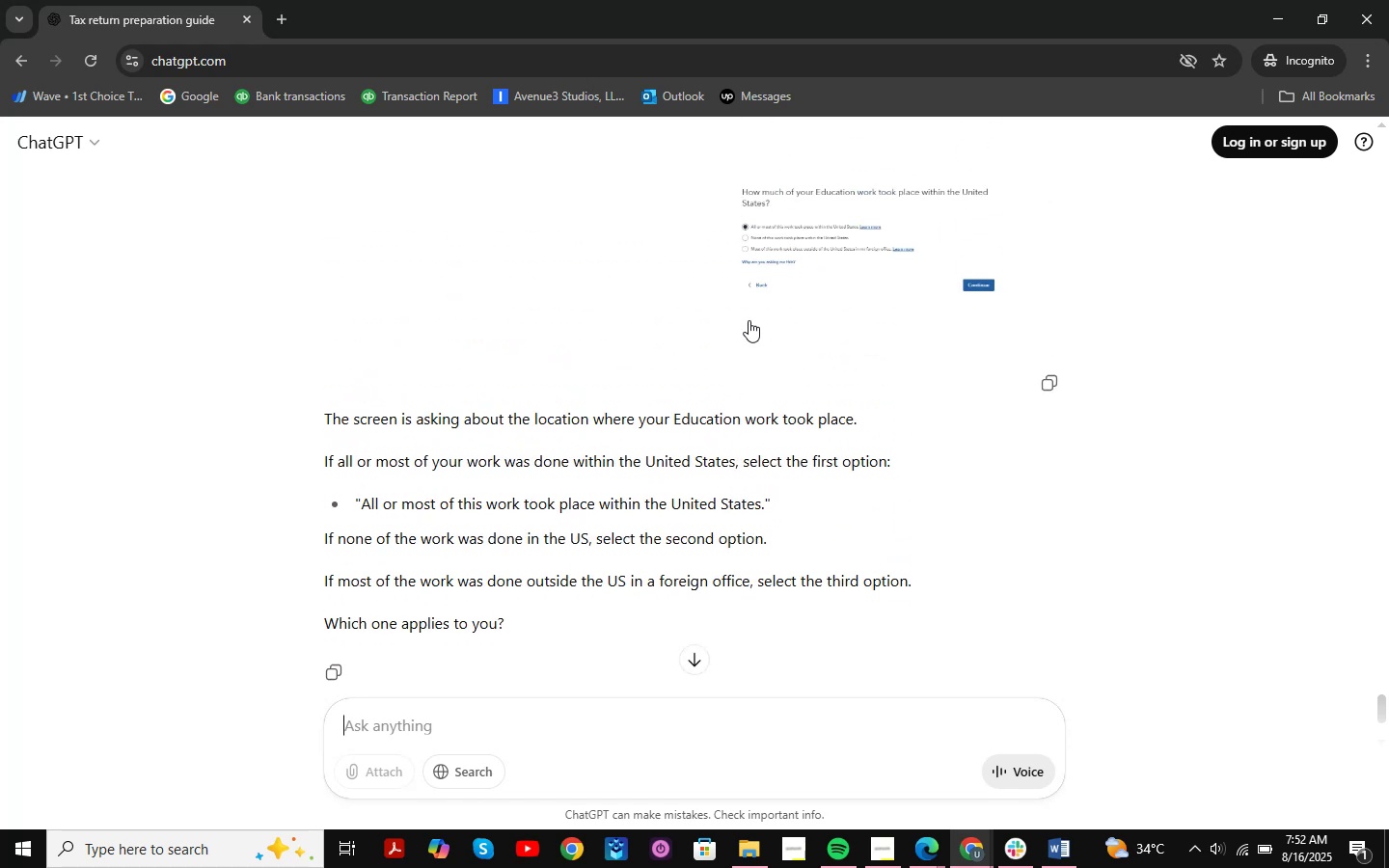 
wait(5.6)
 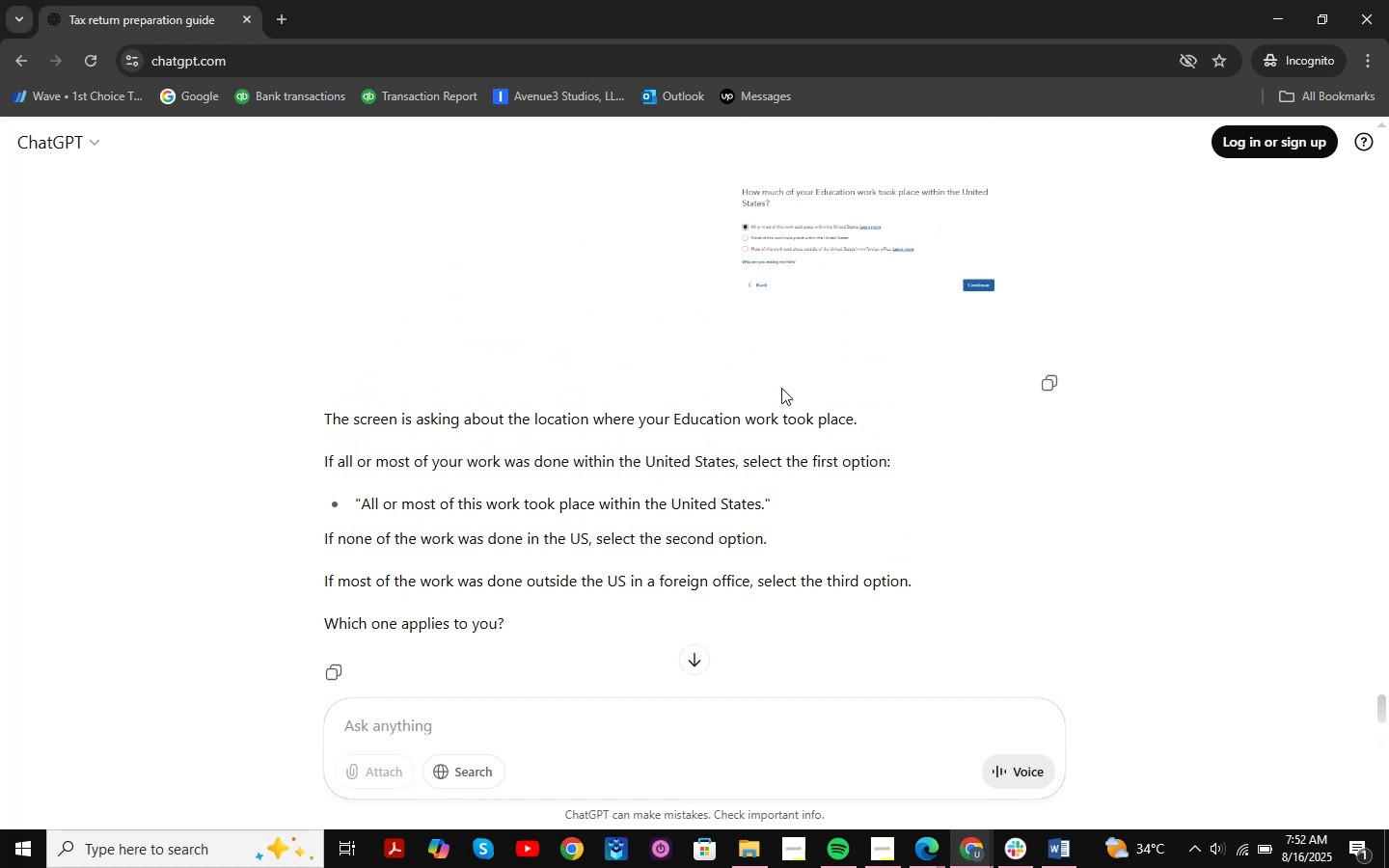 
scroll: coordinate [752, 322], scroll_direction: down, amount: 1.0
 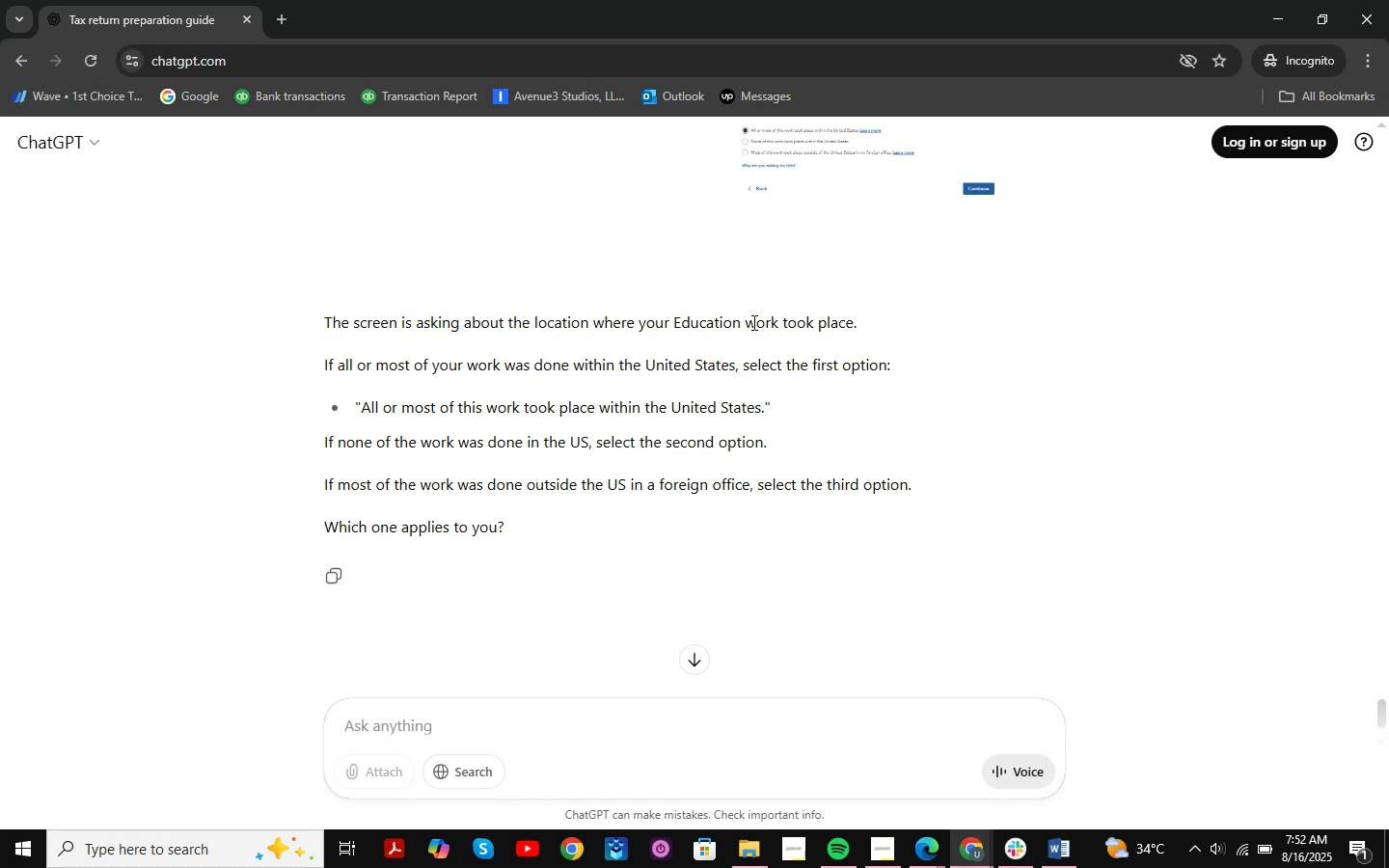 
wait(9.39)
 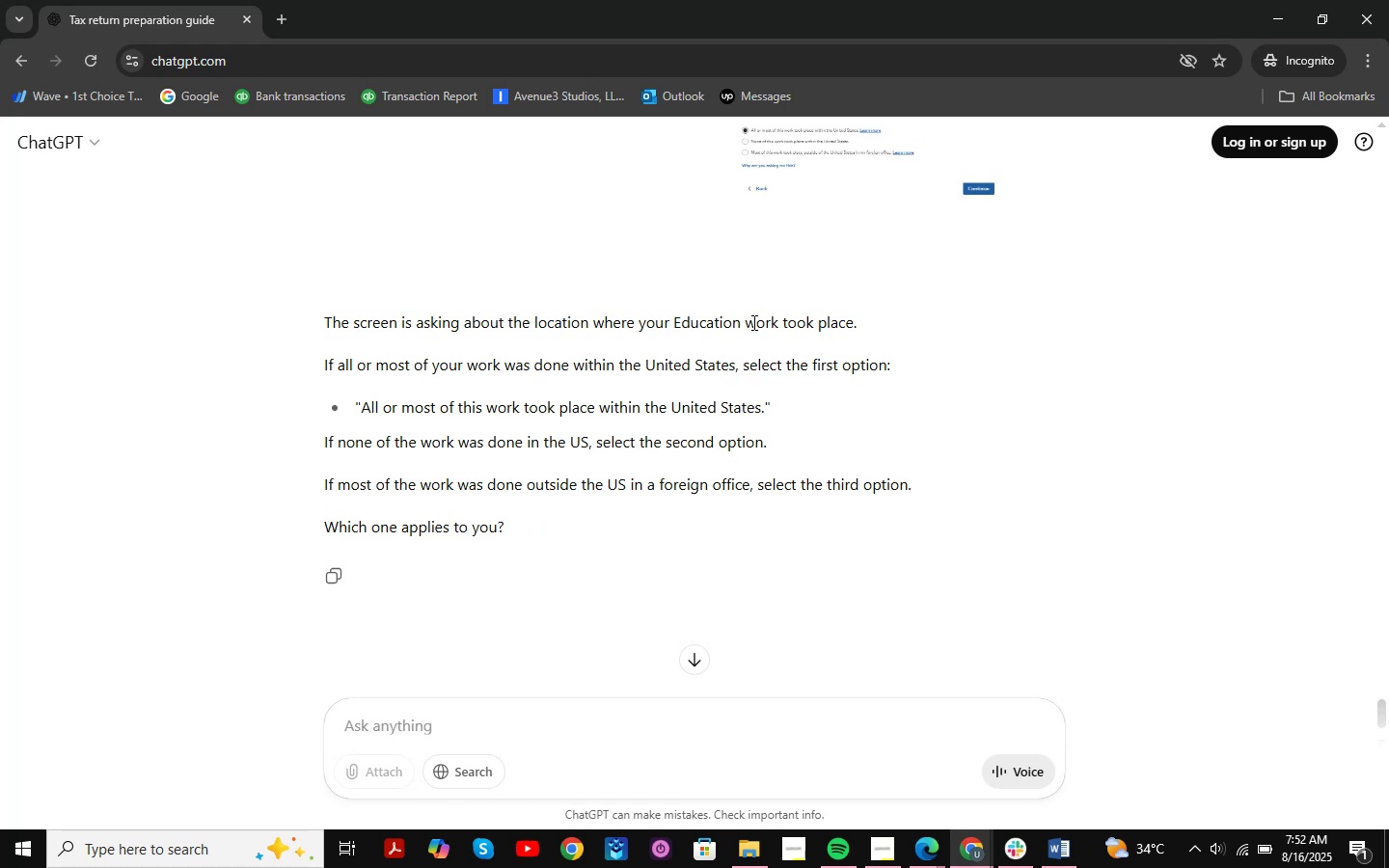 
scroll: coordinate [767, 300], scroll_direction: down, amount: 1.0
 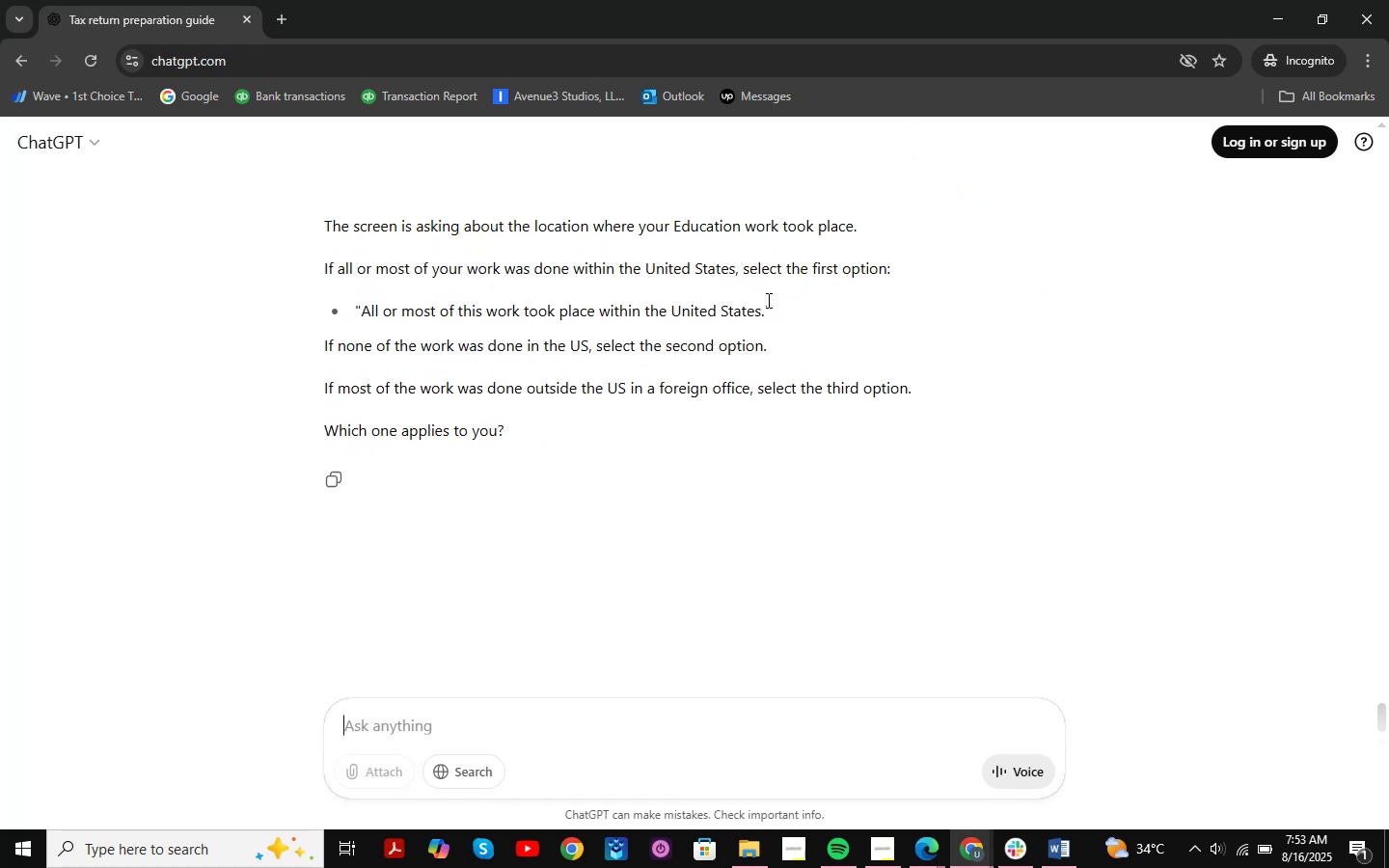 
scroll: coordinate [767, 300], scroll_direction: up, amount: 1.0
 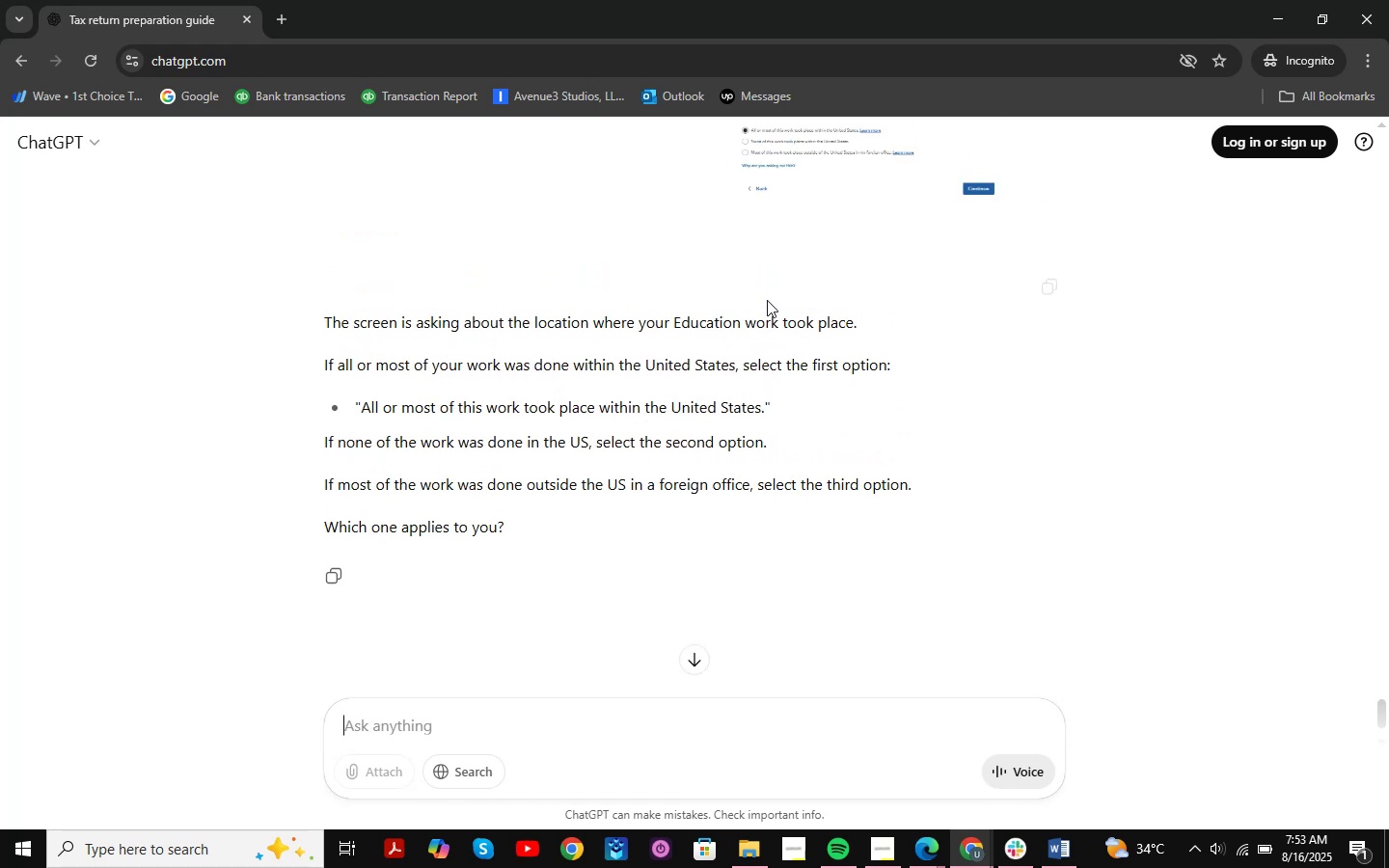 
scroll: coordinate [767, 300], scroll_direction: down, amount: 1.0
 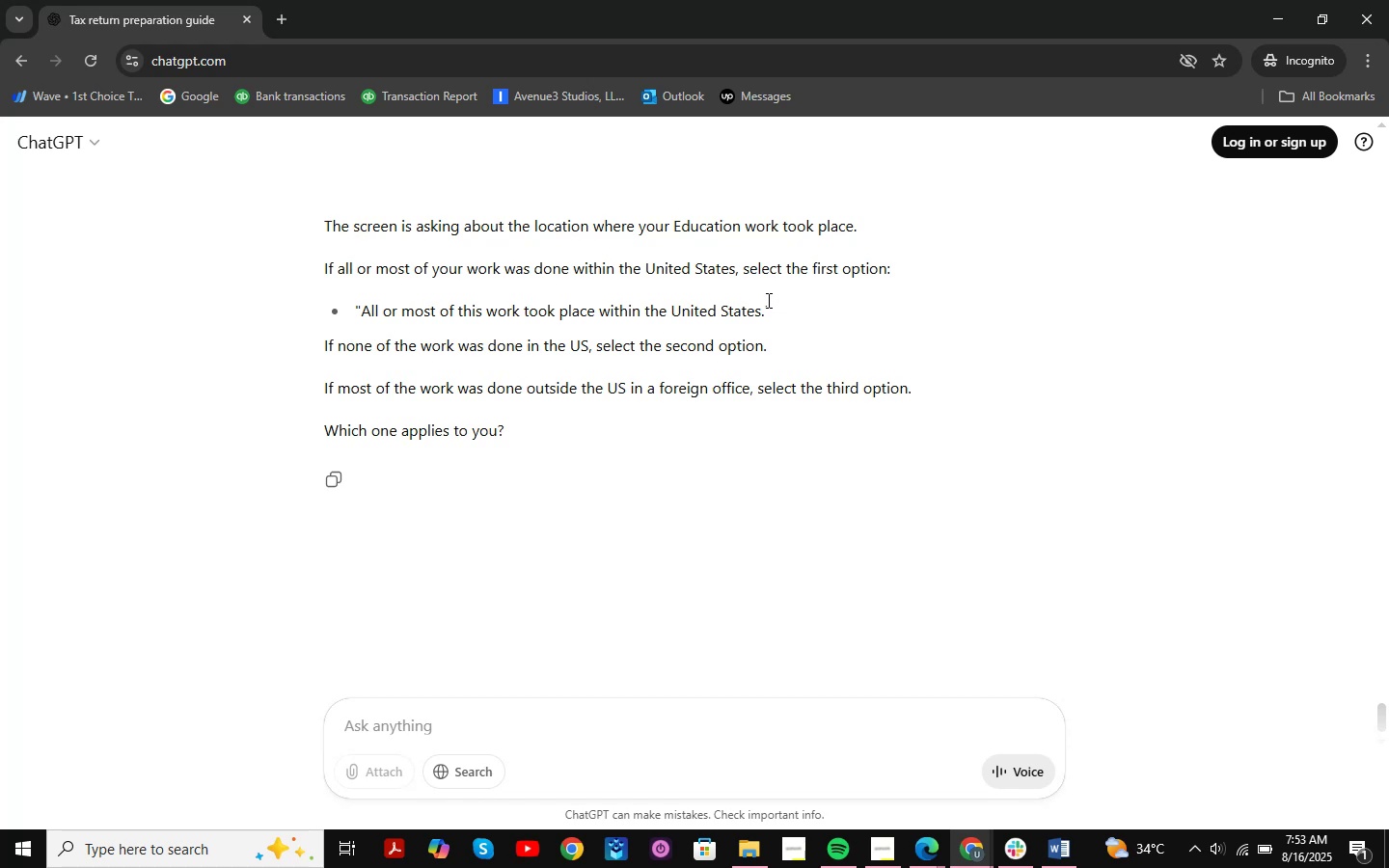 
wait(6.01)
 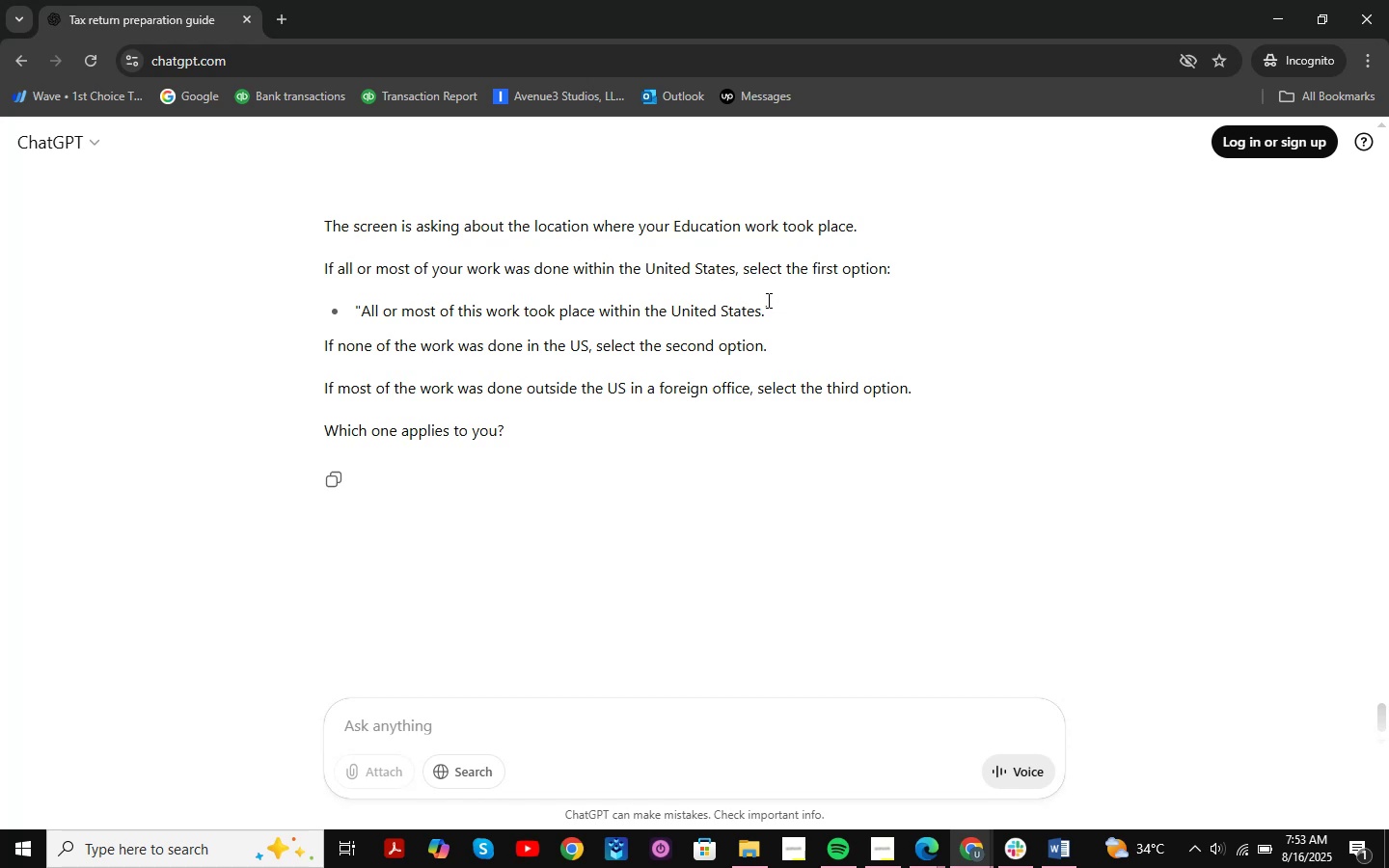 
scroll: coordinate [767, 300], scroll_direction: down, amount: 1.0
 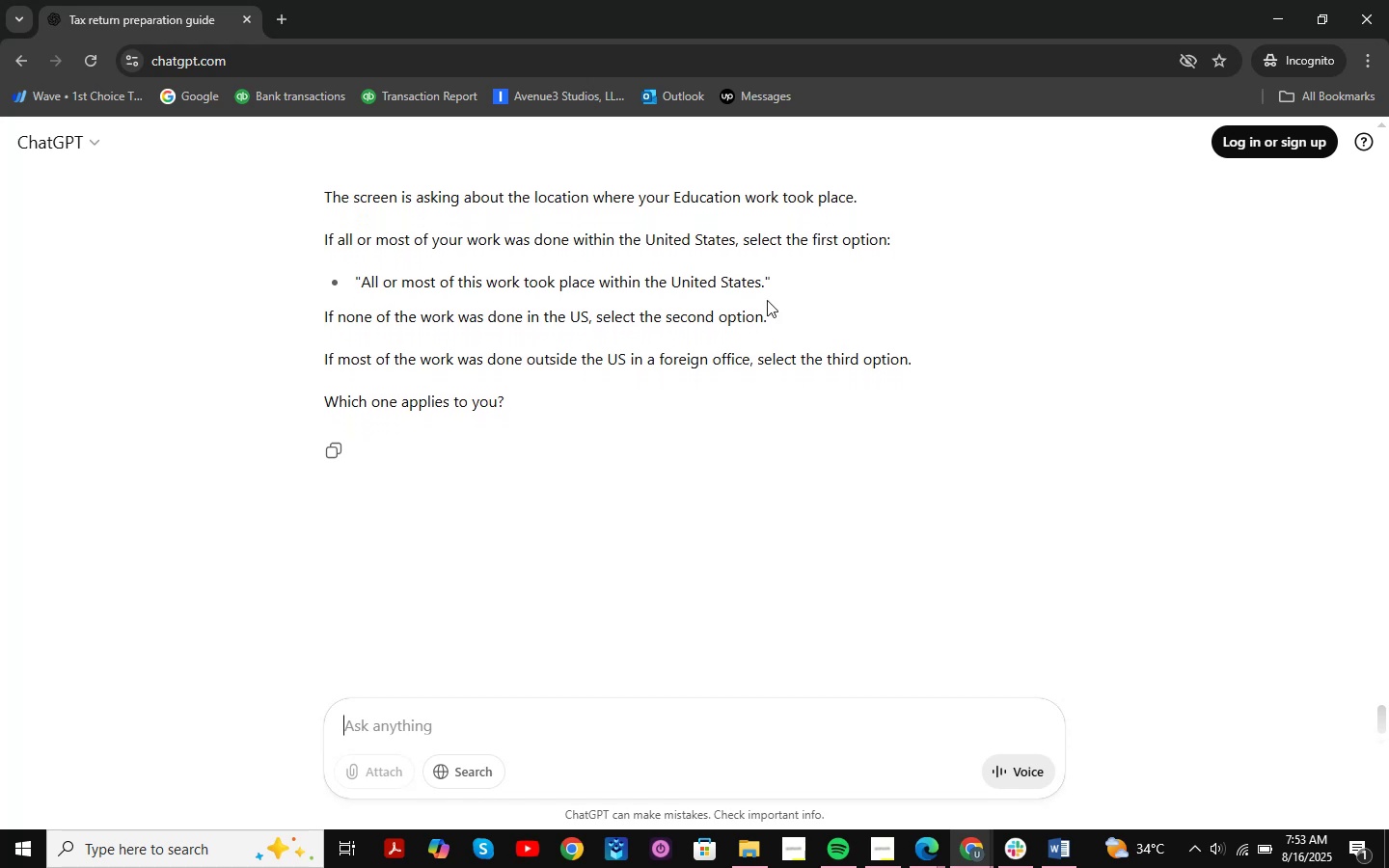 
scroll: coordinate [767, 300], scroll_direction: up, amount: 1.0
 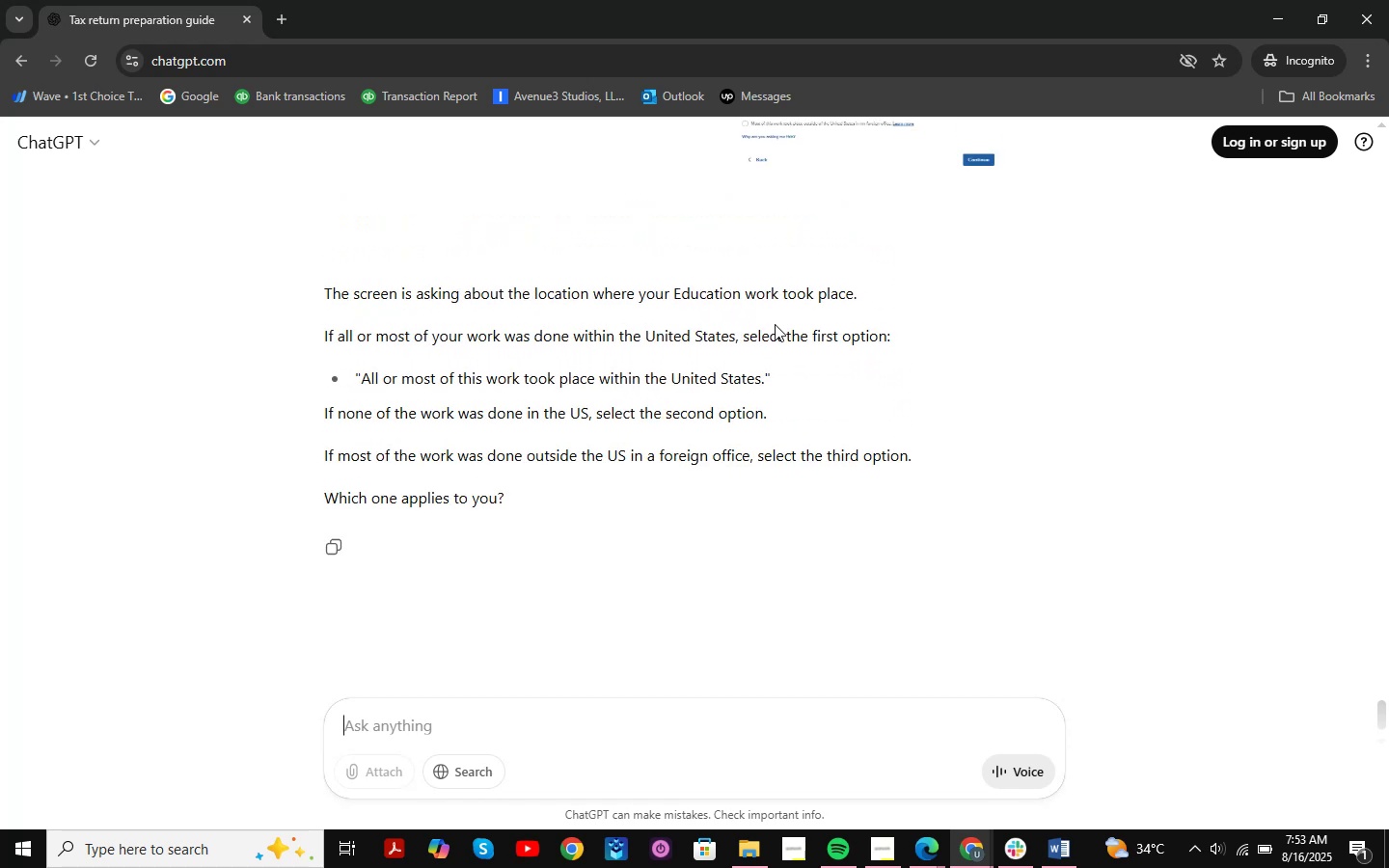 
scroll: coordinate [775, 324], scroll_direction: none, amount: 0.0
 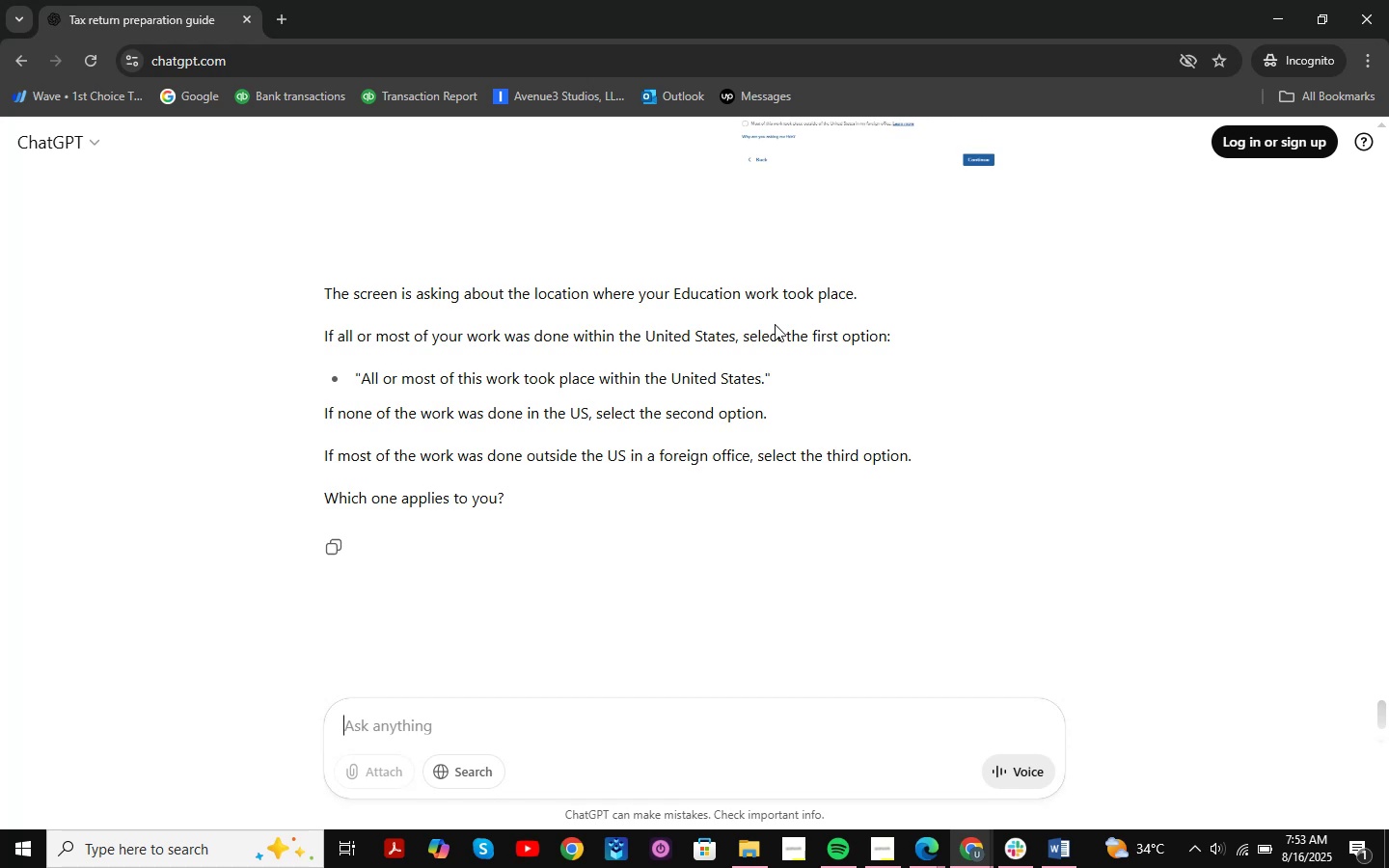 
wait(8.75)
 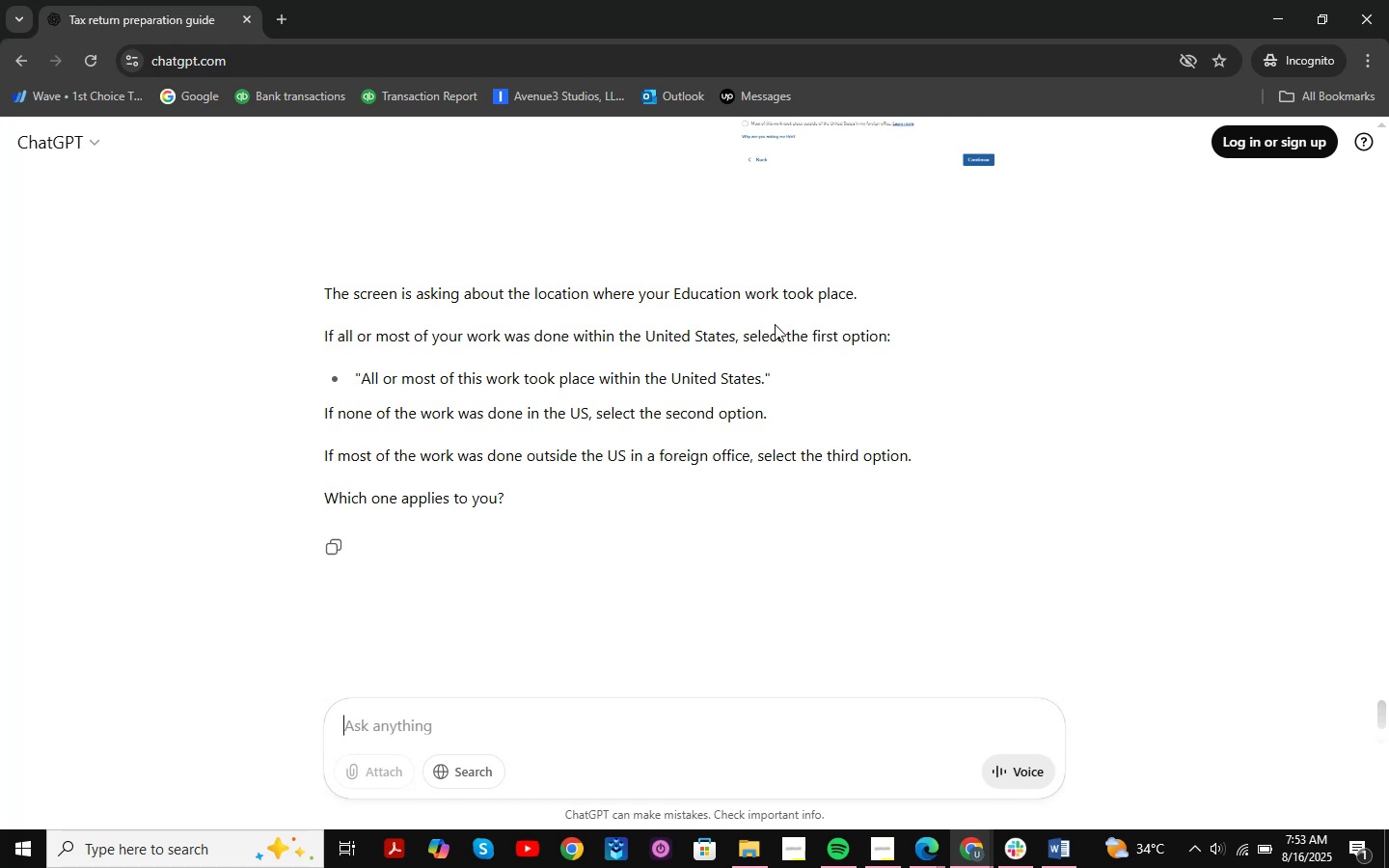 
scroll: coordinate [775, 324], scroll_direction: up, amount: 2.0
 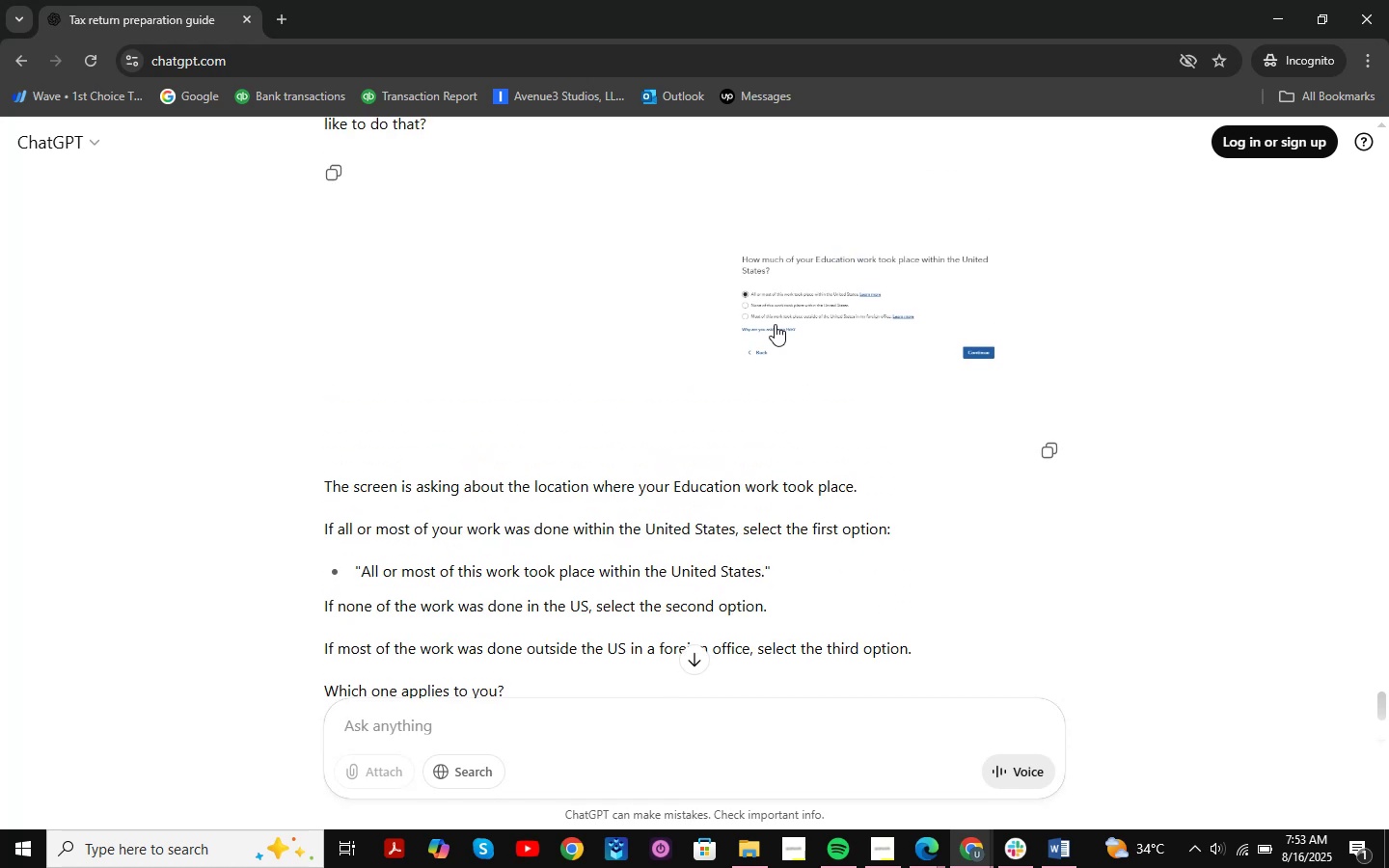 
scroll: coordinate [751, 327], scroll_direction: down, amount: 3.0
 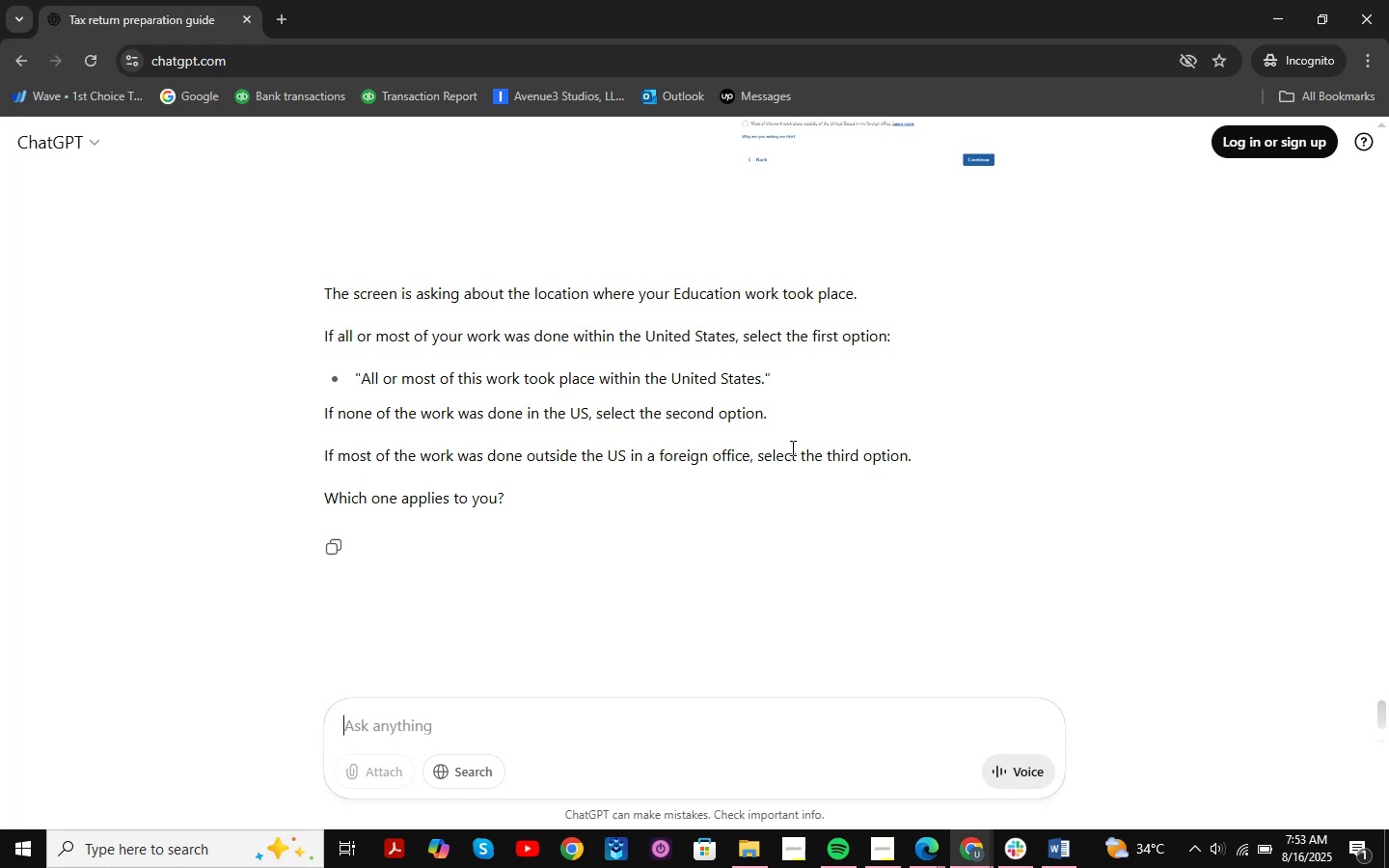 
left_click_drag(start_coordinate=[455, 290], to_coordinate=[891, 286])
 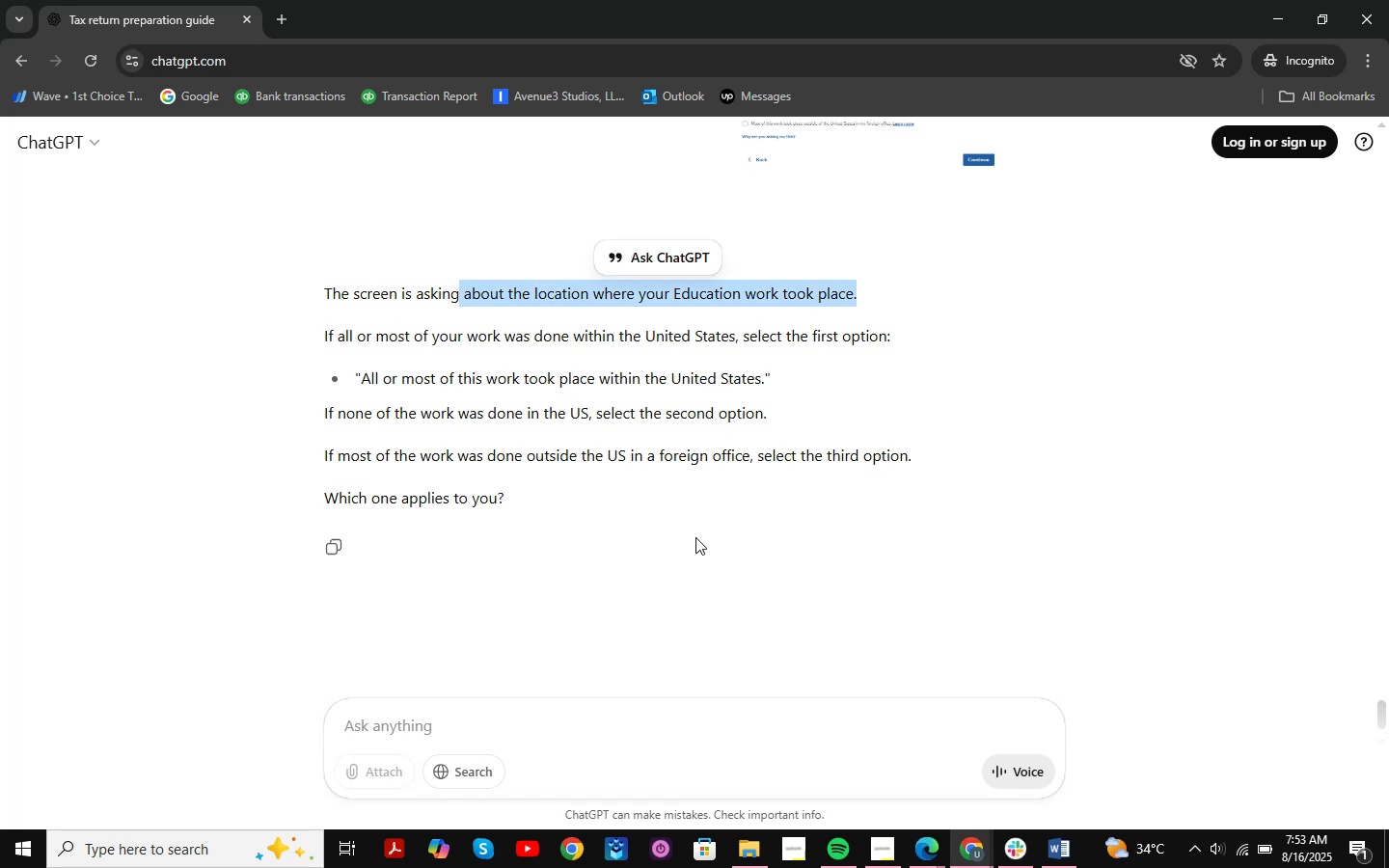 
wait(10.13)
 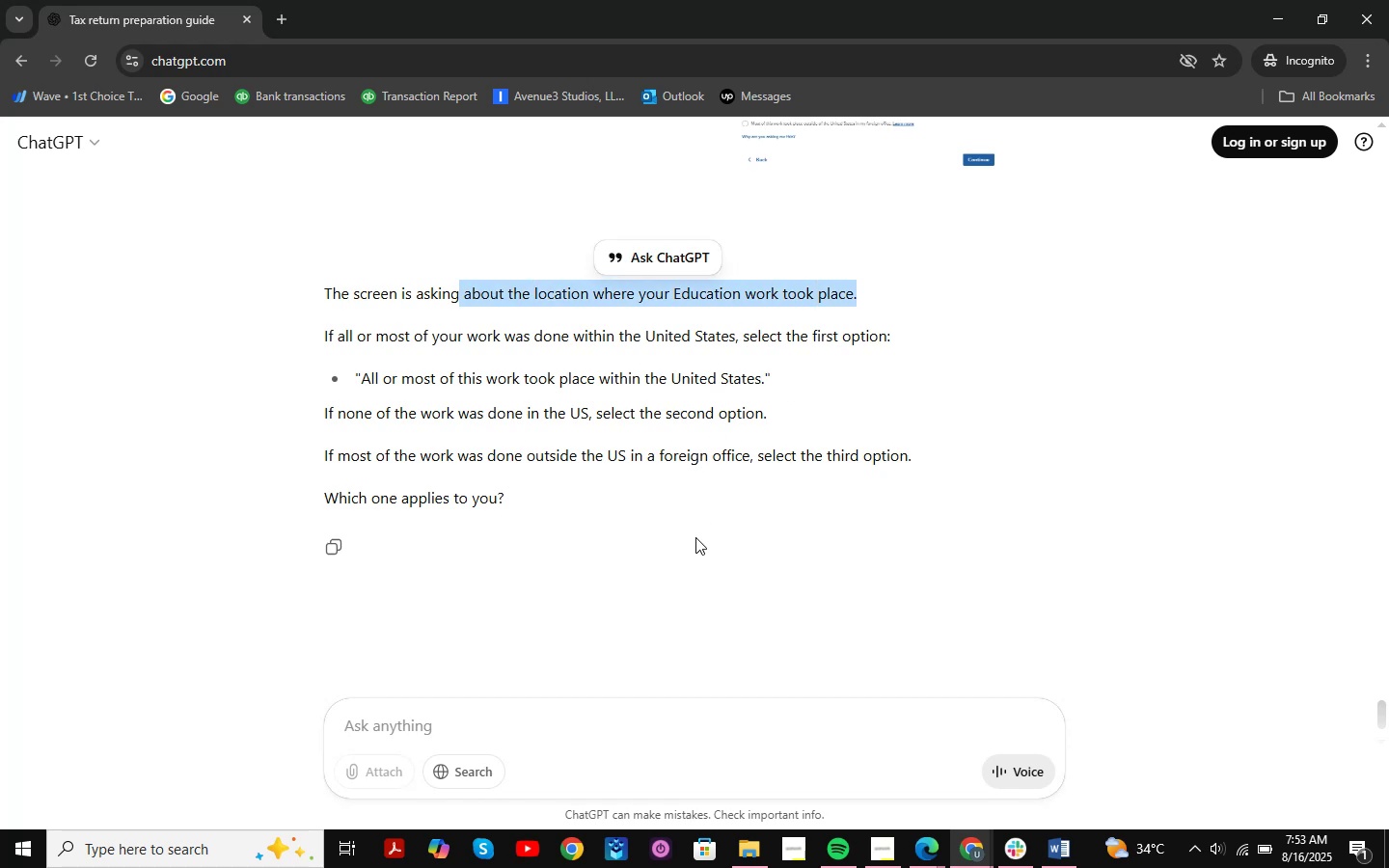 
scroll: coordinate [637, 593], scroll_direction: down, amount: 2.0
 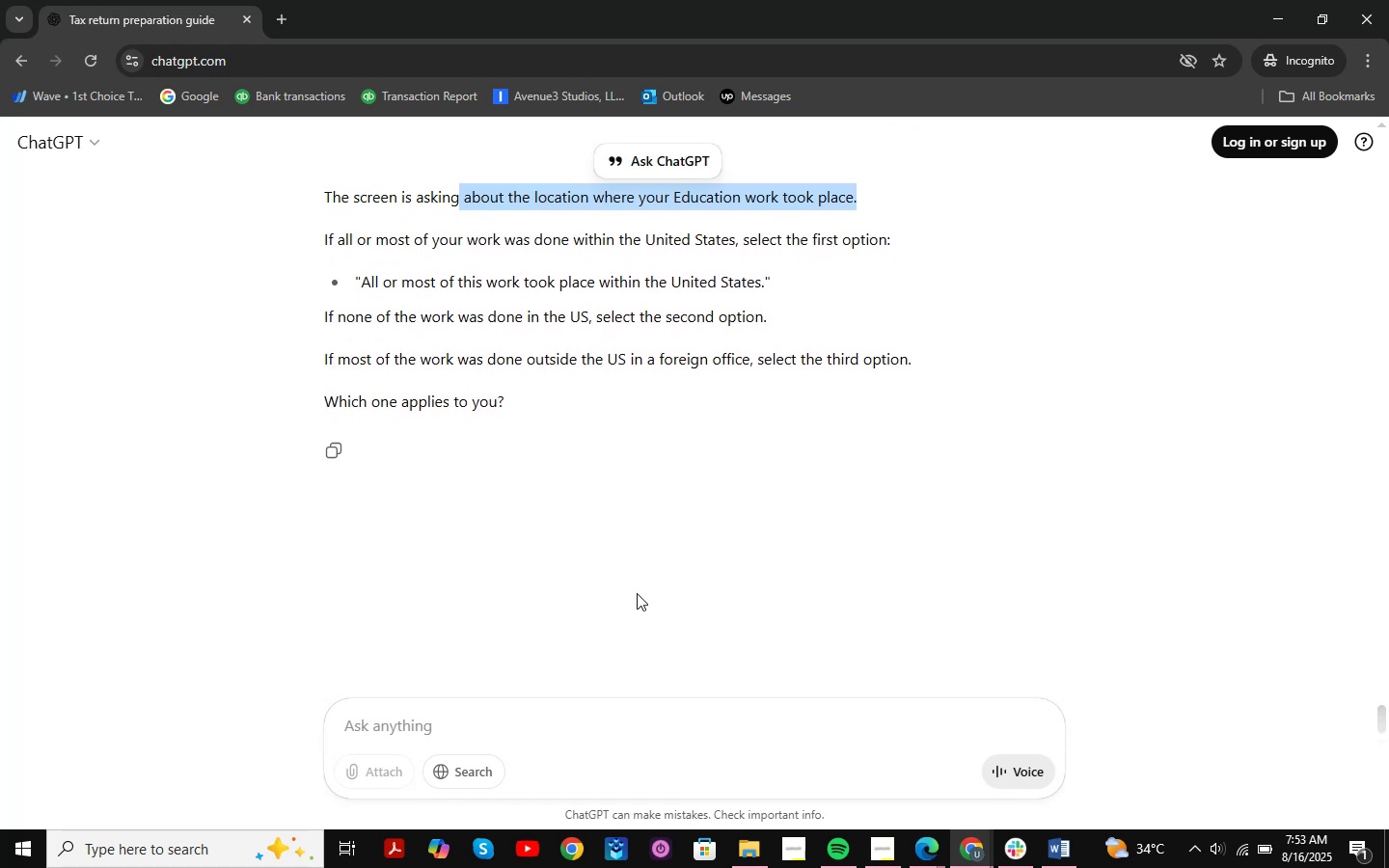 
scroll: coordinate [637, 593], scroll_direction: up, amount: 2.0
 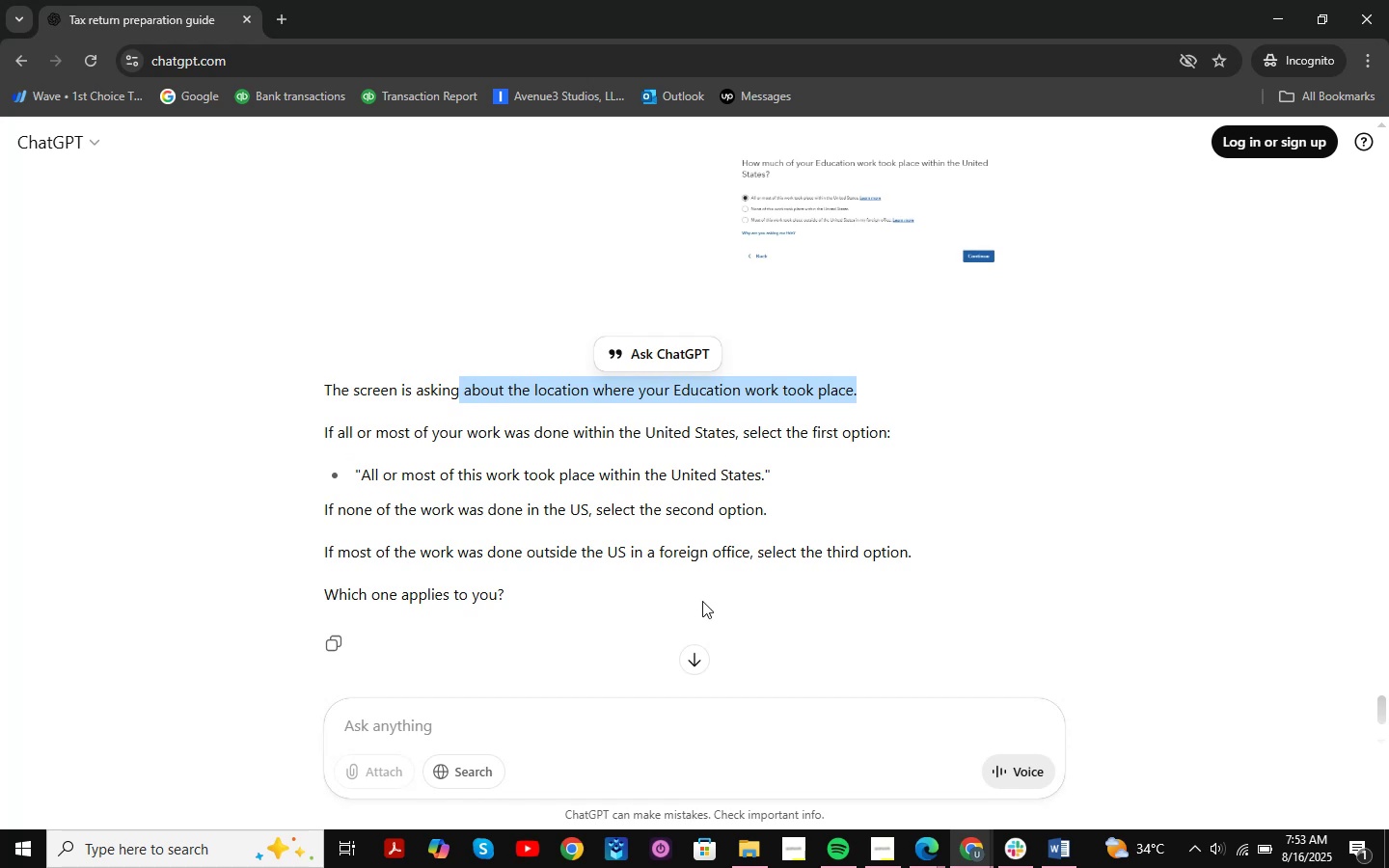 
wait(7.94)
 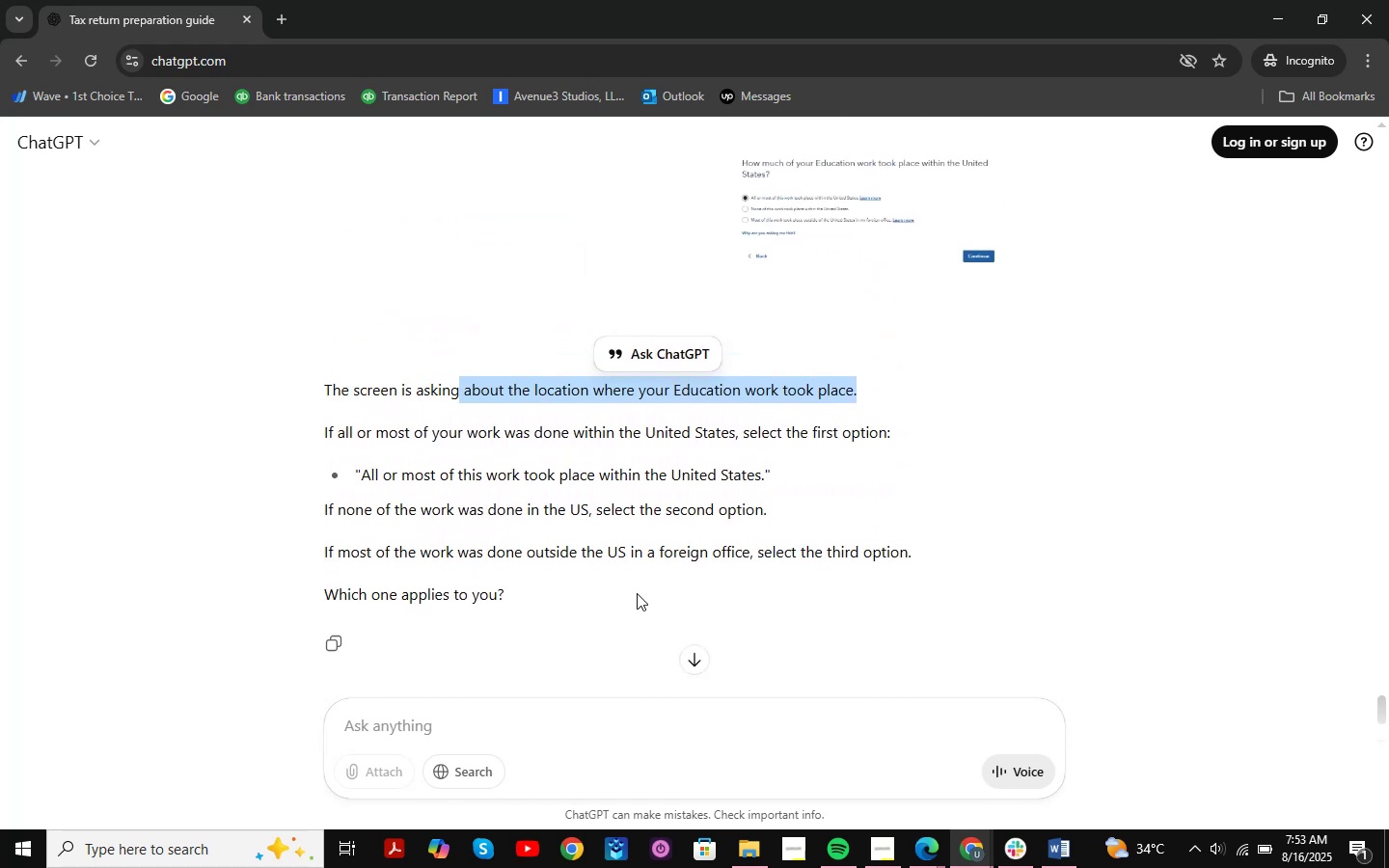 
scroll: coordinate [798, 488], scroll_direction: down, amount: 5.0
 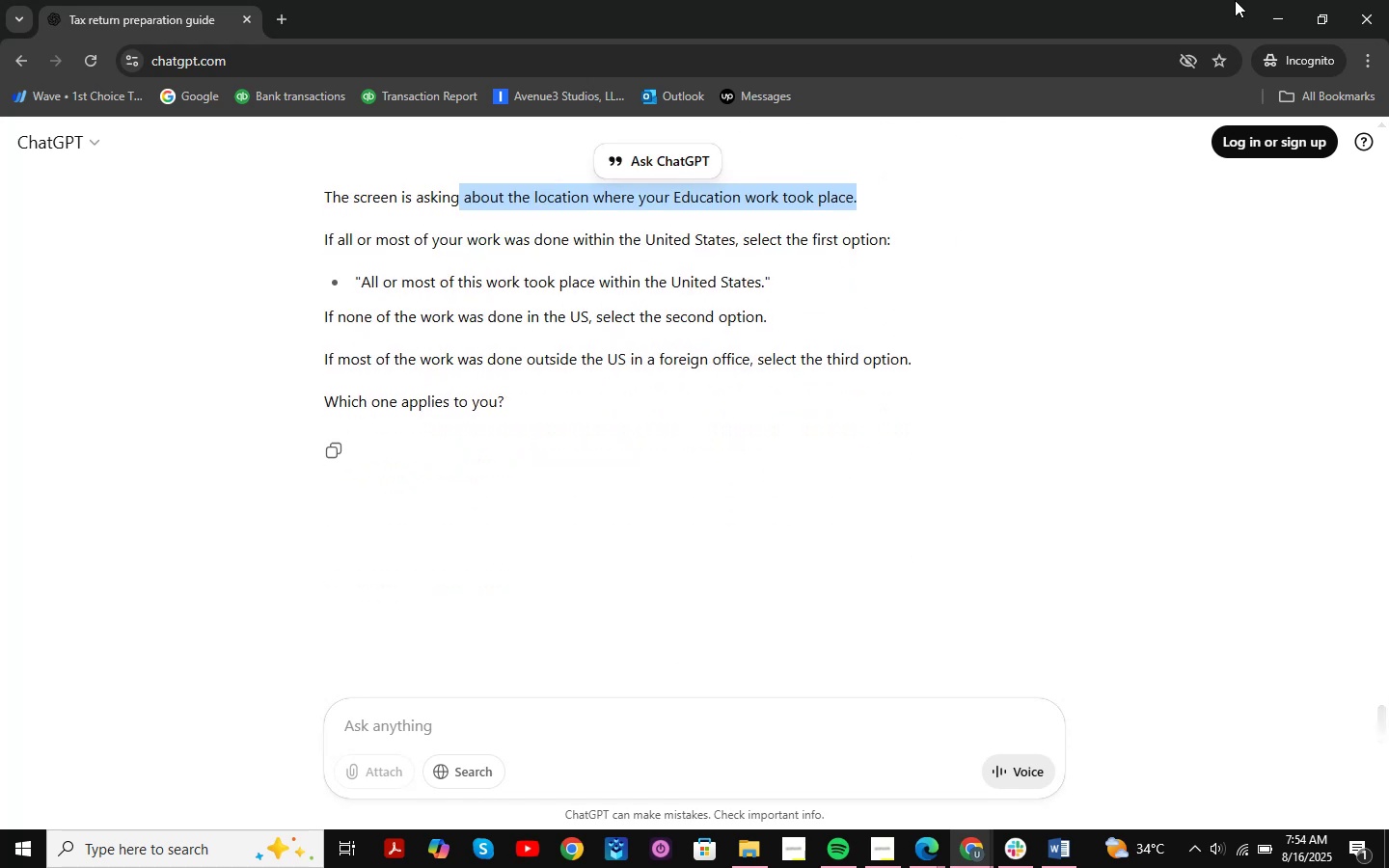 
left_click([1268, 0])
 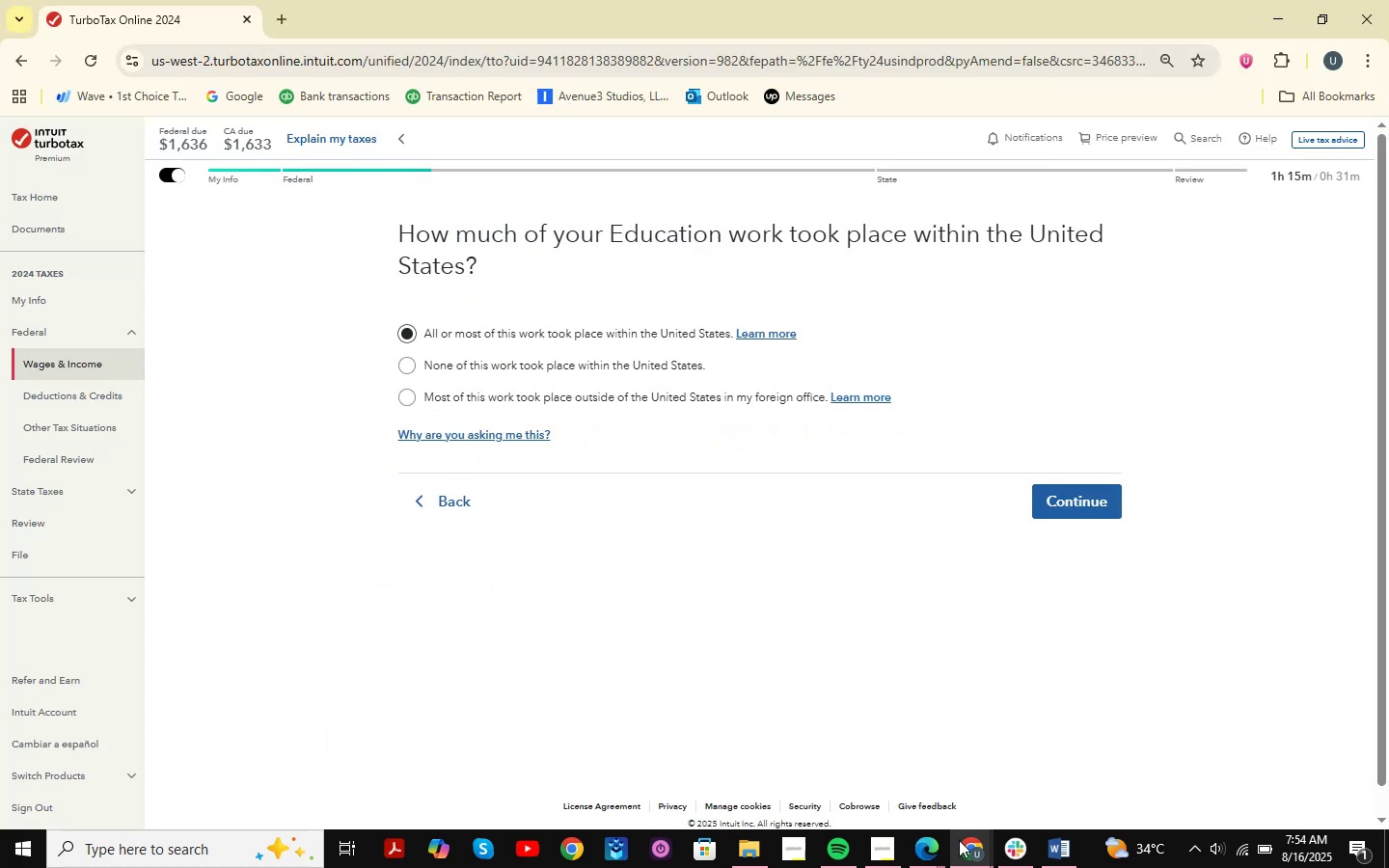 
left_click([987, 851])
 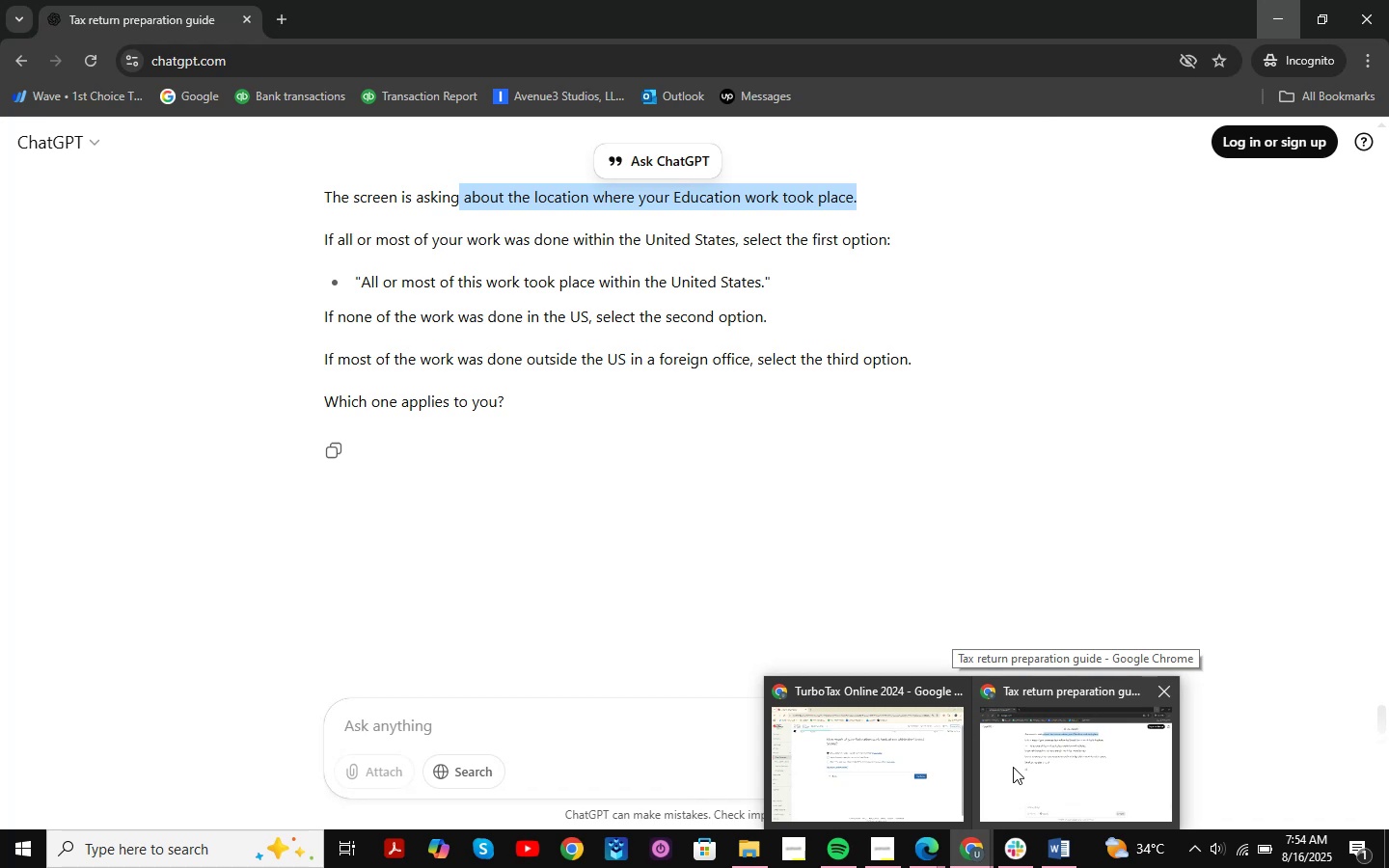 
wait(5.66)
 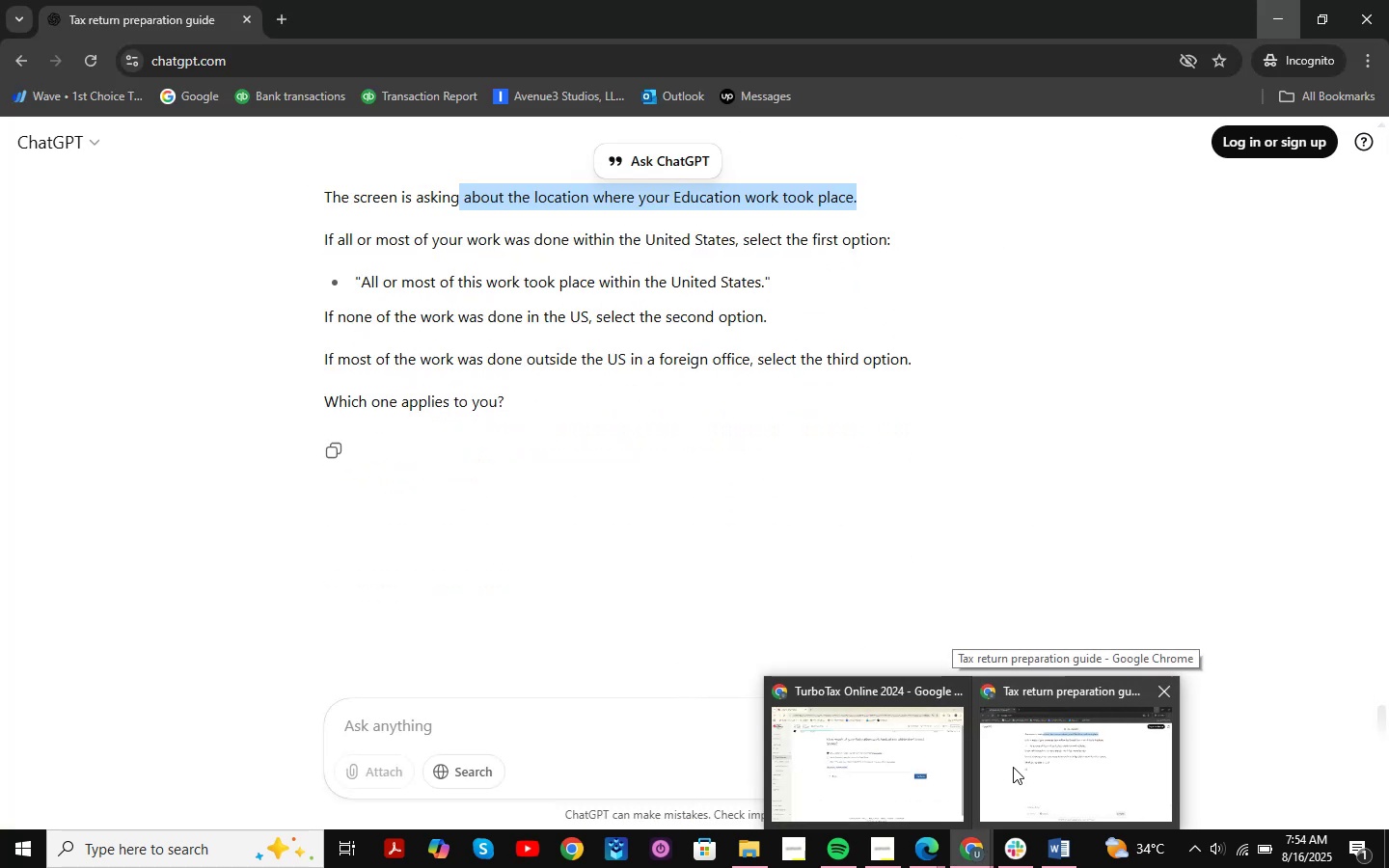 
left_click([1013, 767])
 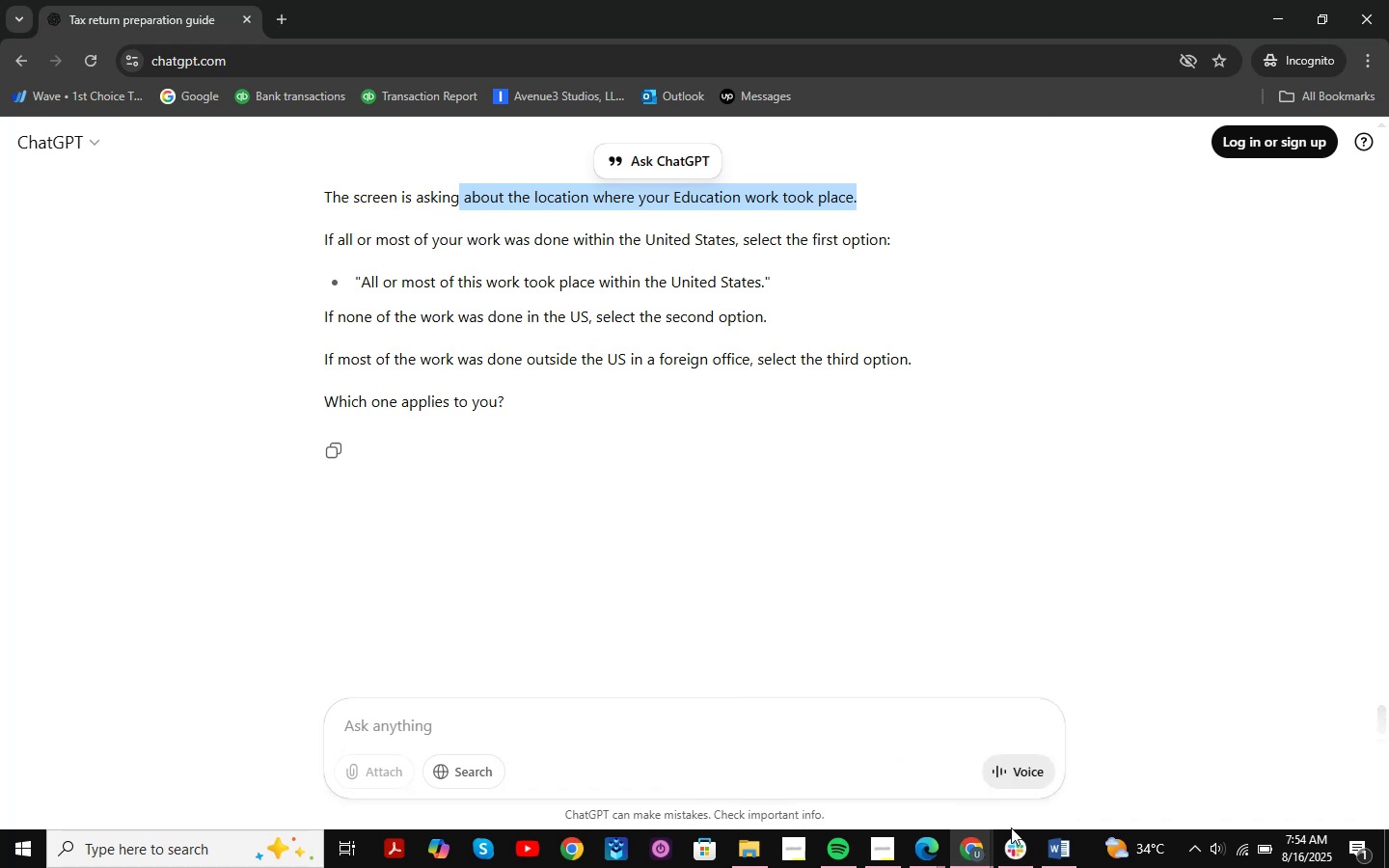 
double_click([875, 766])
 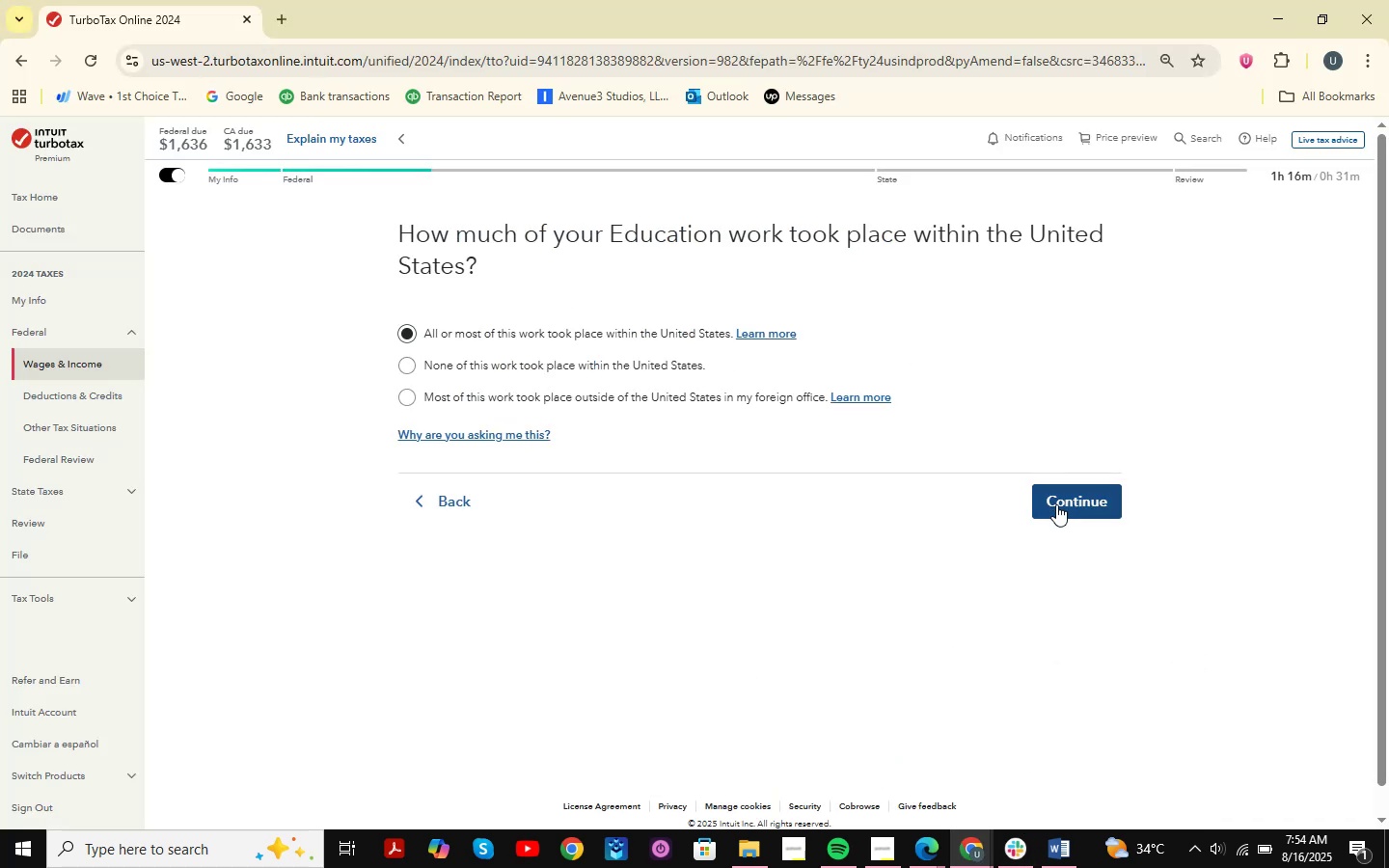 
left_click([1056, 504])
 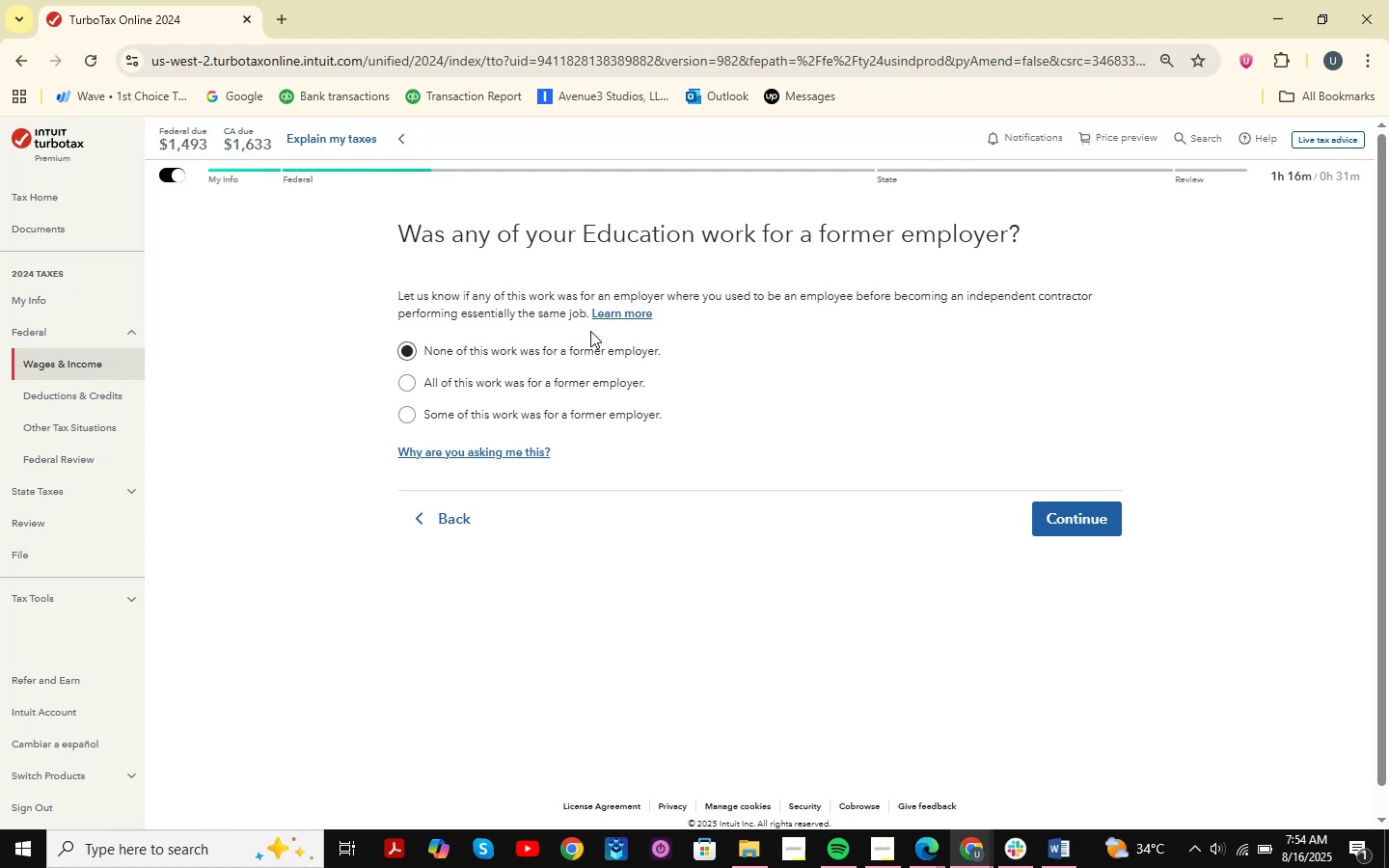 
wait(43.55)
 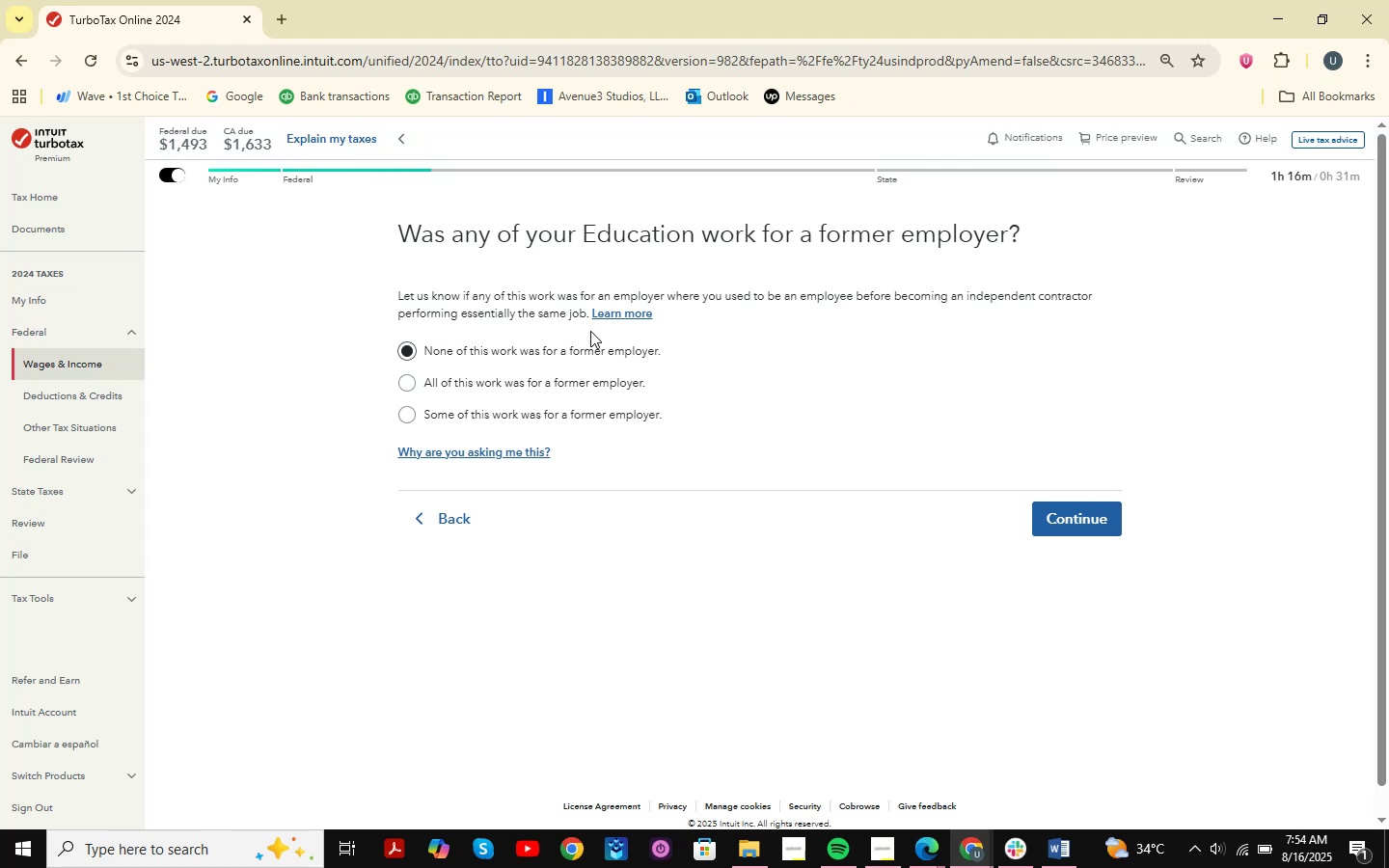 
scroll: coordinate [694, 394], scroll_direction: none, amount: 0.0
 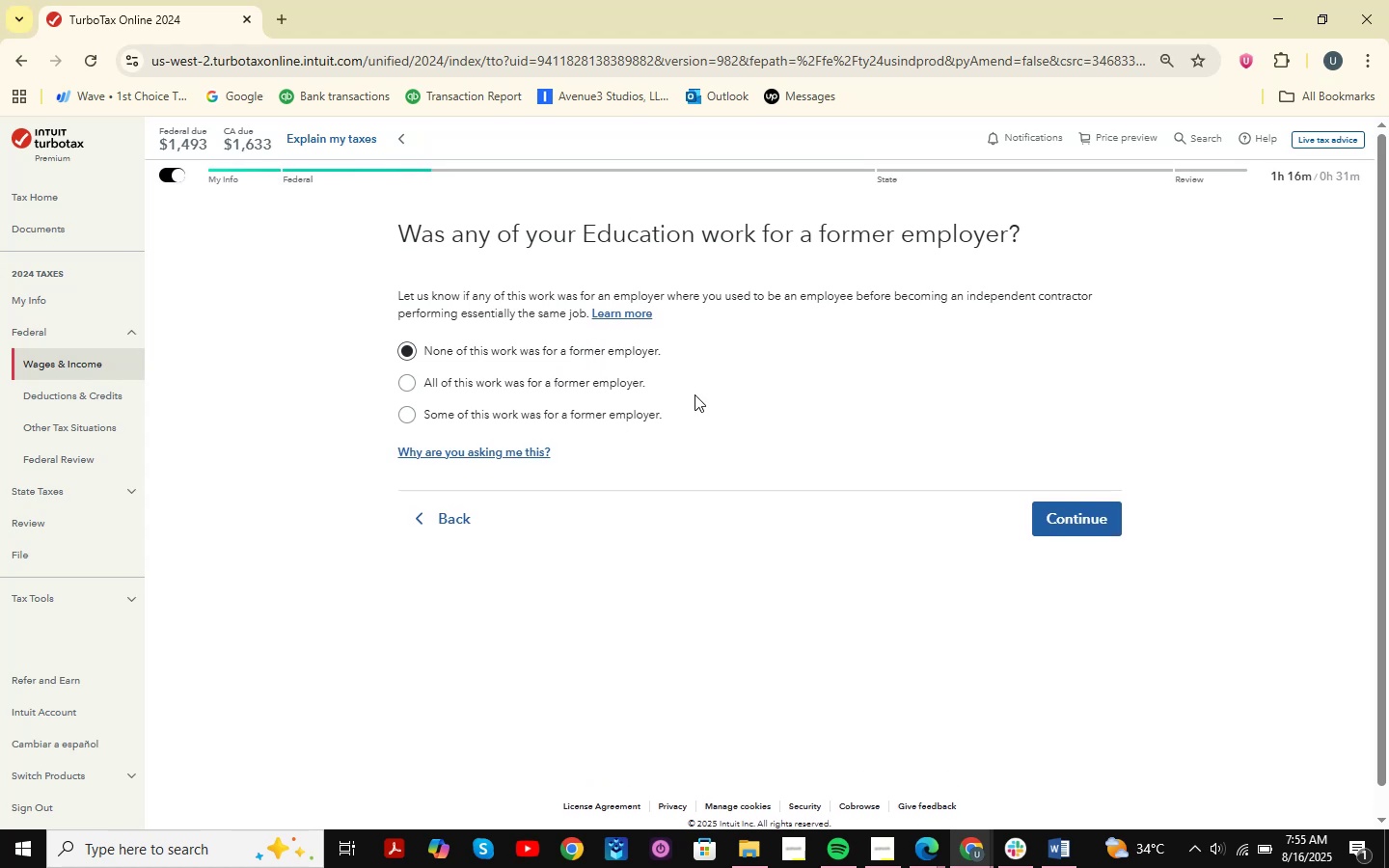 
wait(8.63)
 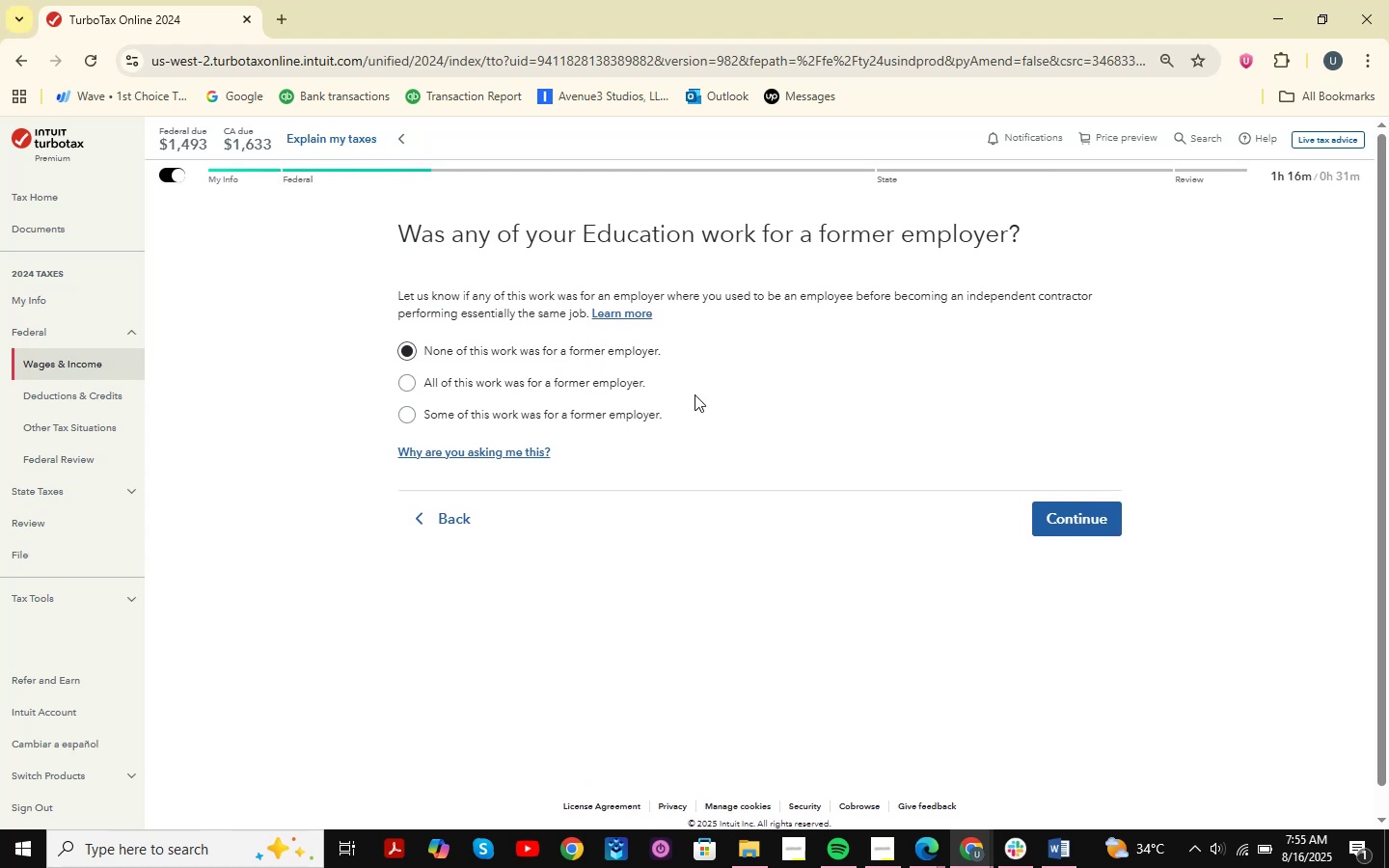 
key(Meta+MetaLeft)
 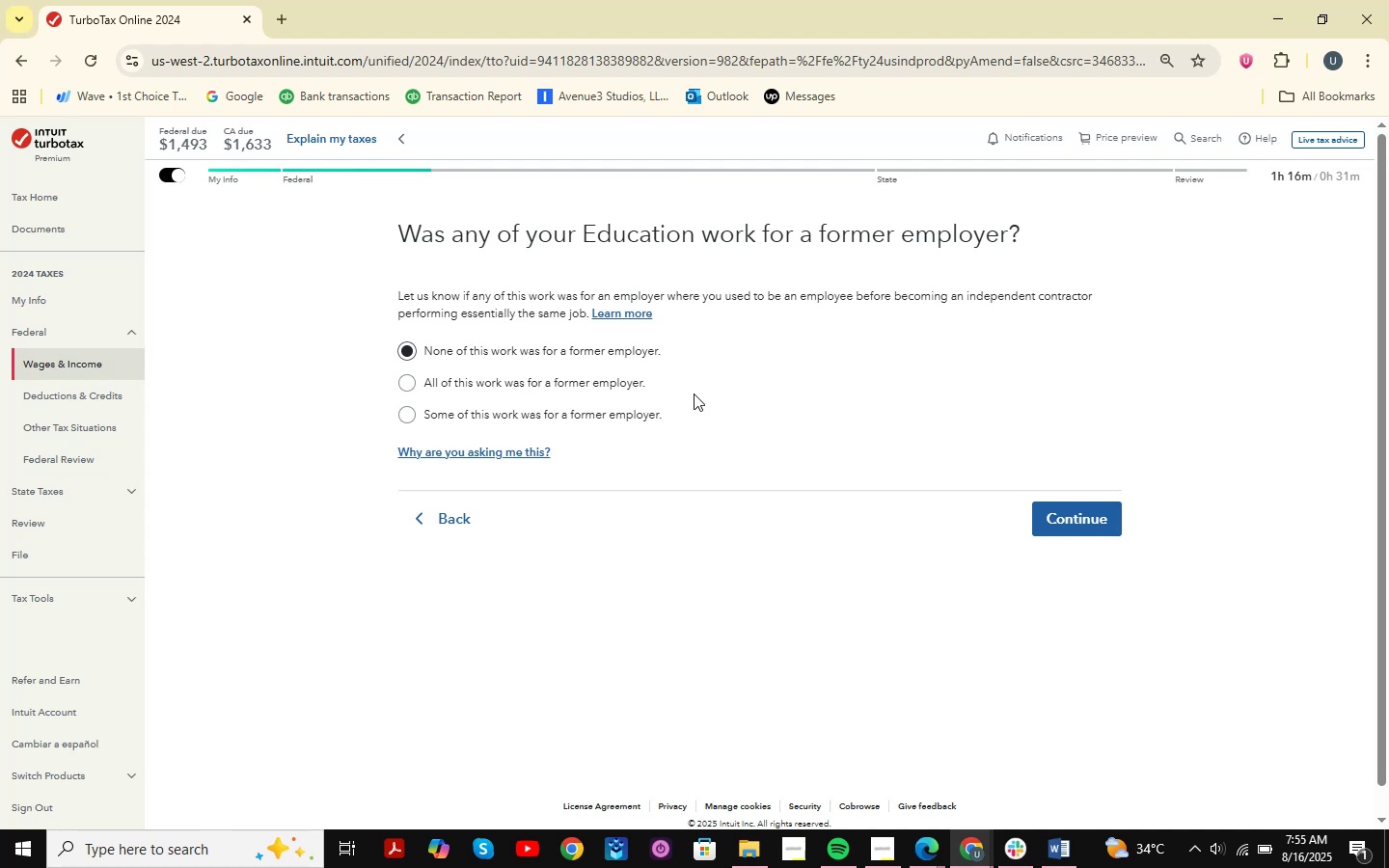 
key(Meta+Shift+ShiftLeft)
 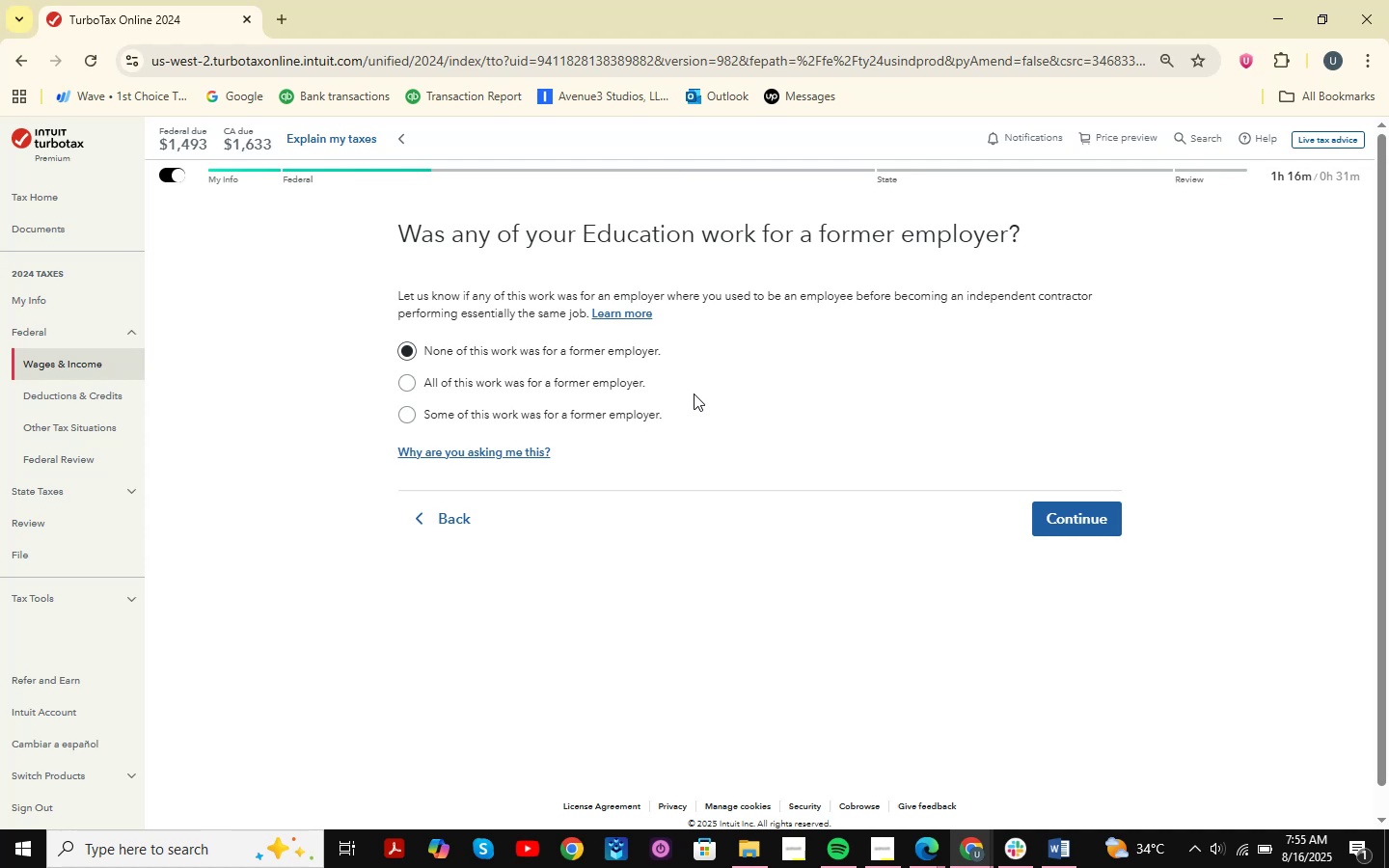 
key(Meta+Shift+S)
 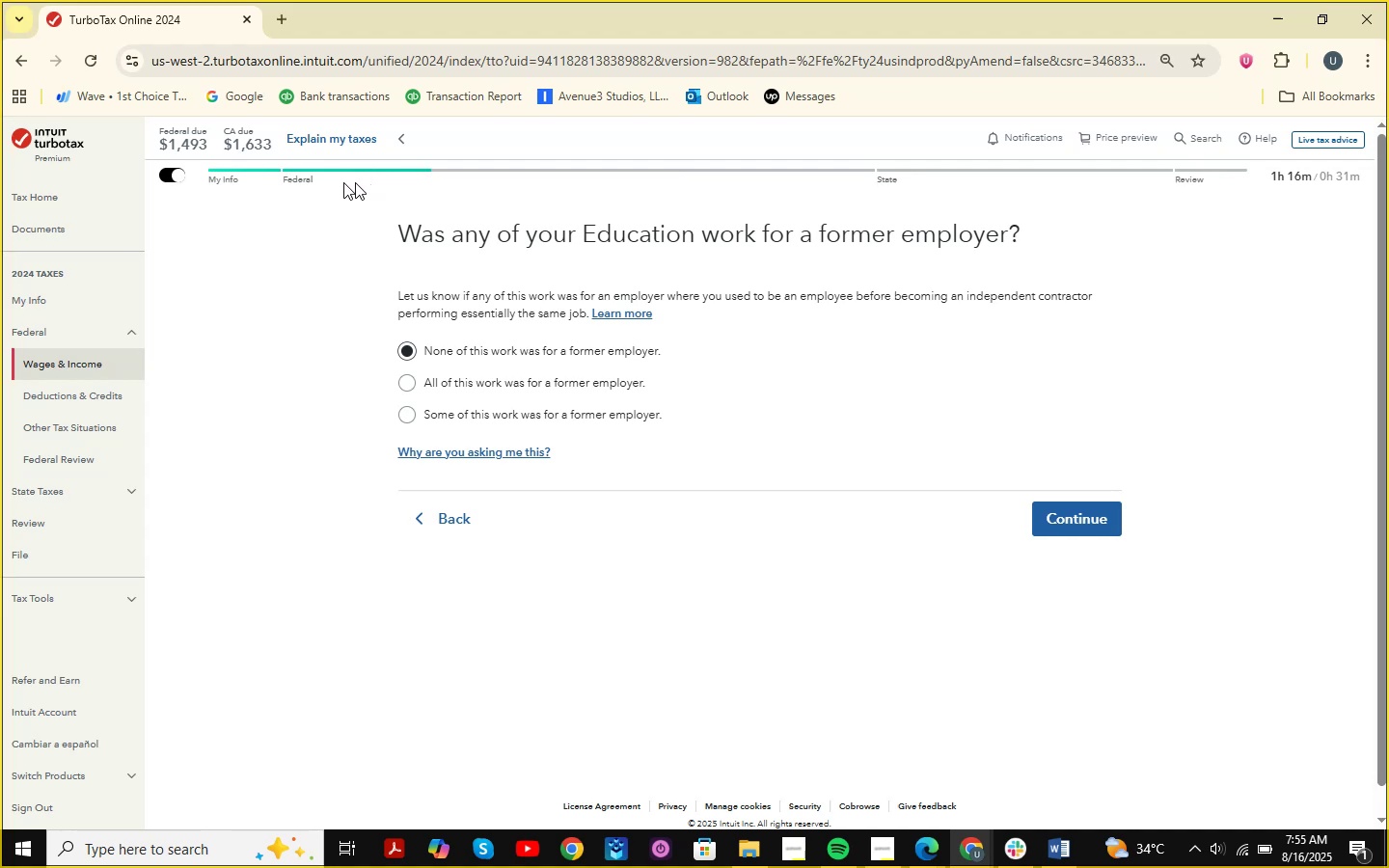 
left_click_drag(start_coordinate=[285, 186], to_coordinate=[1126, 278])
 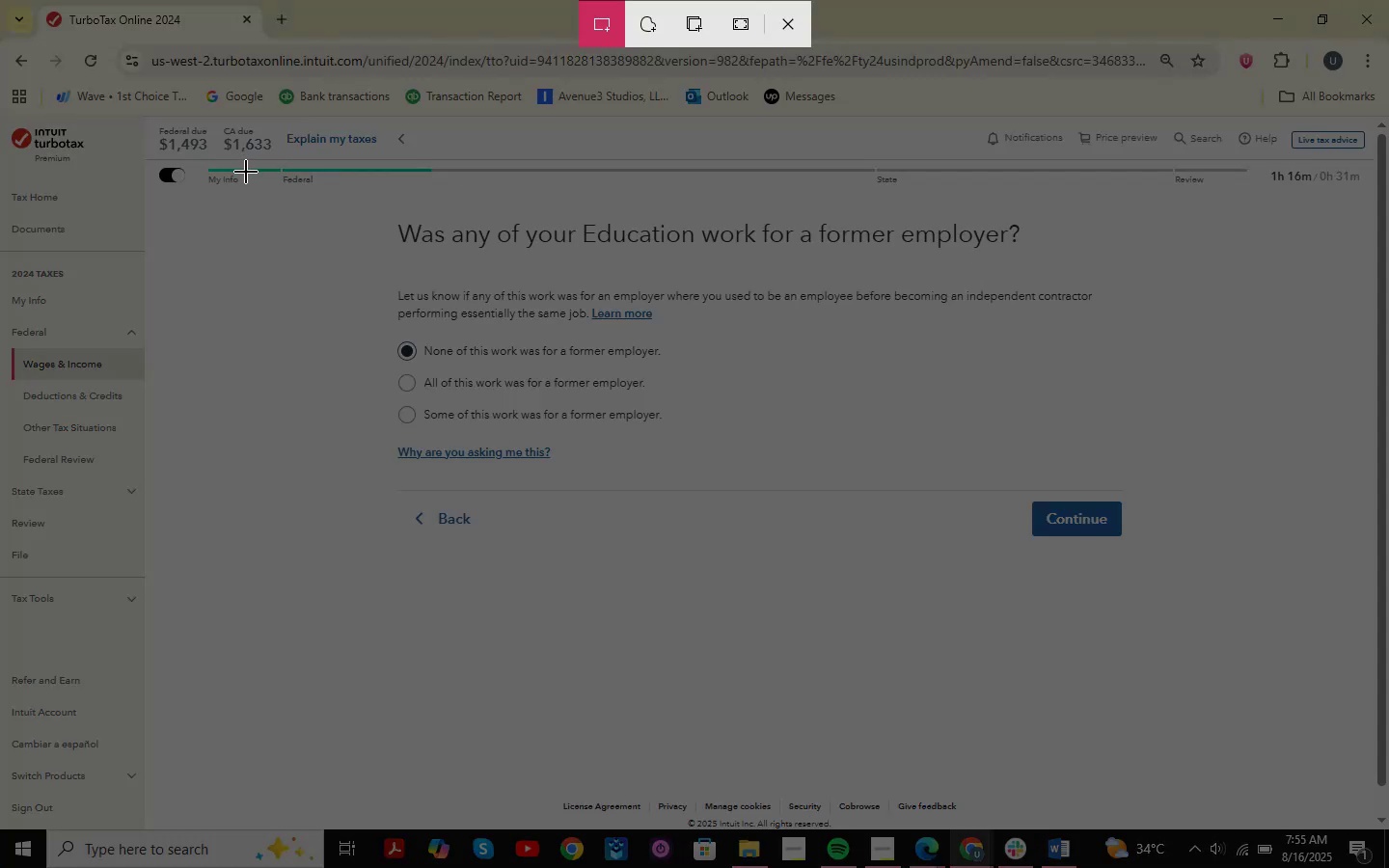 
left_click_drag(start_coordinate=[245, 200], to_coordinate=[1295, 631])
 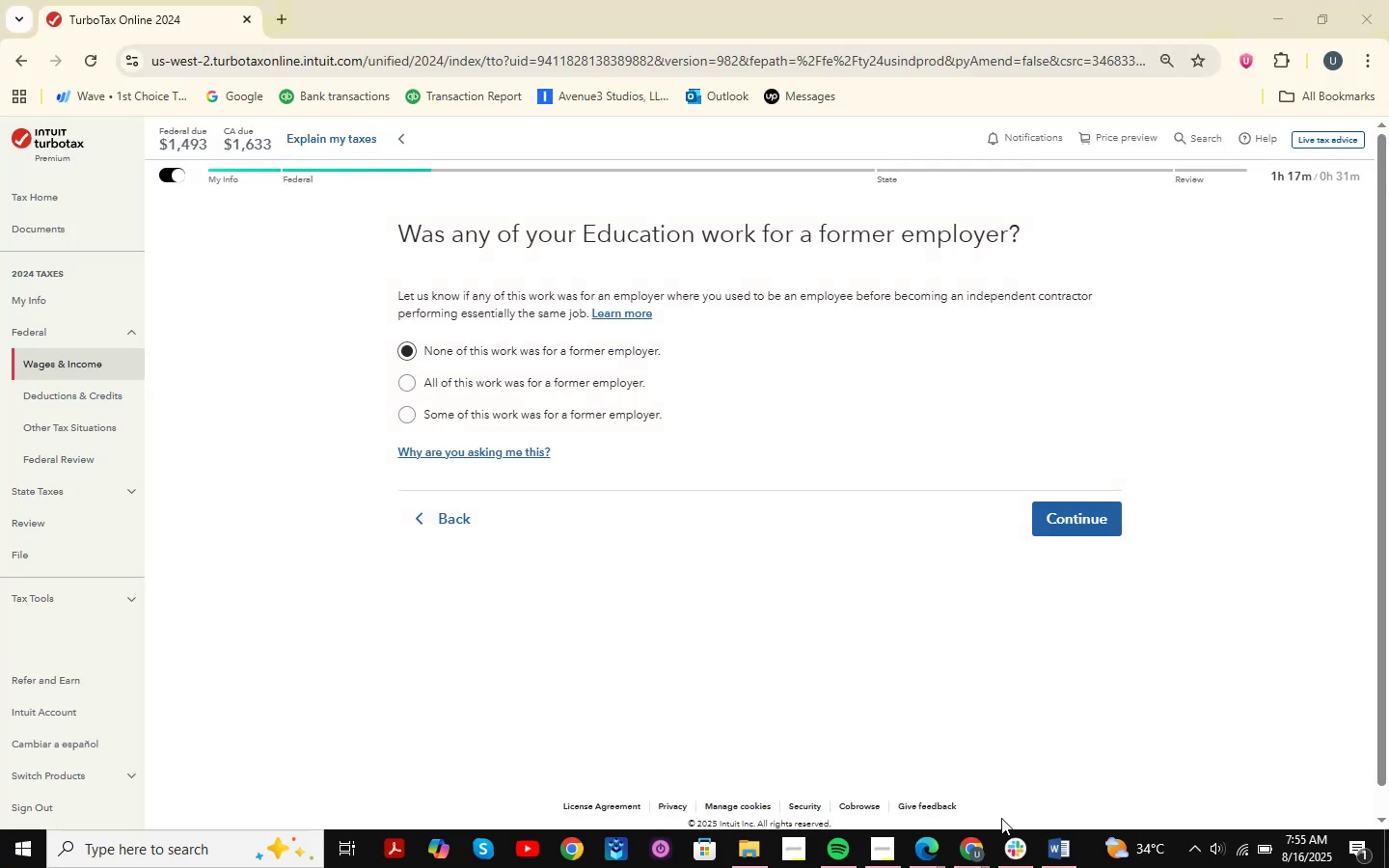 
left_click([976, 855])
 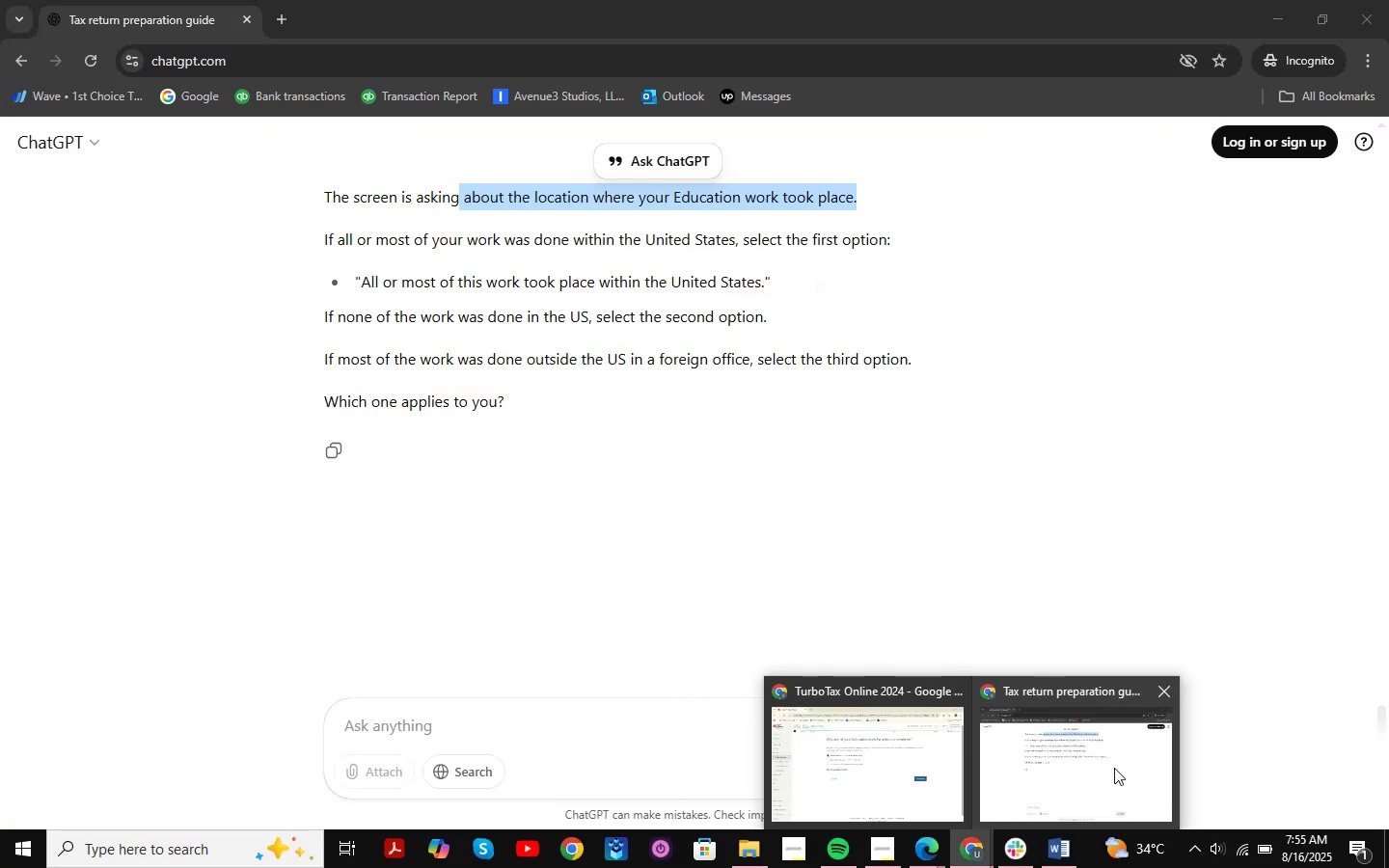 
left_click([1114, 768])
 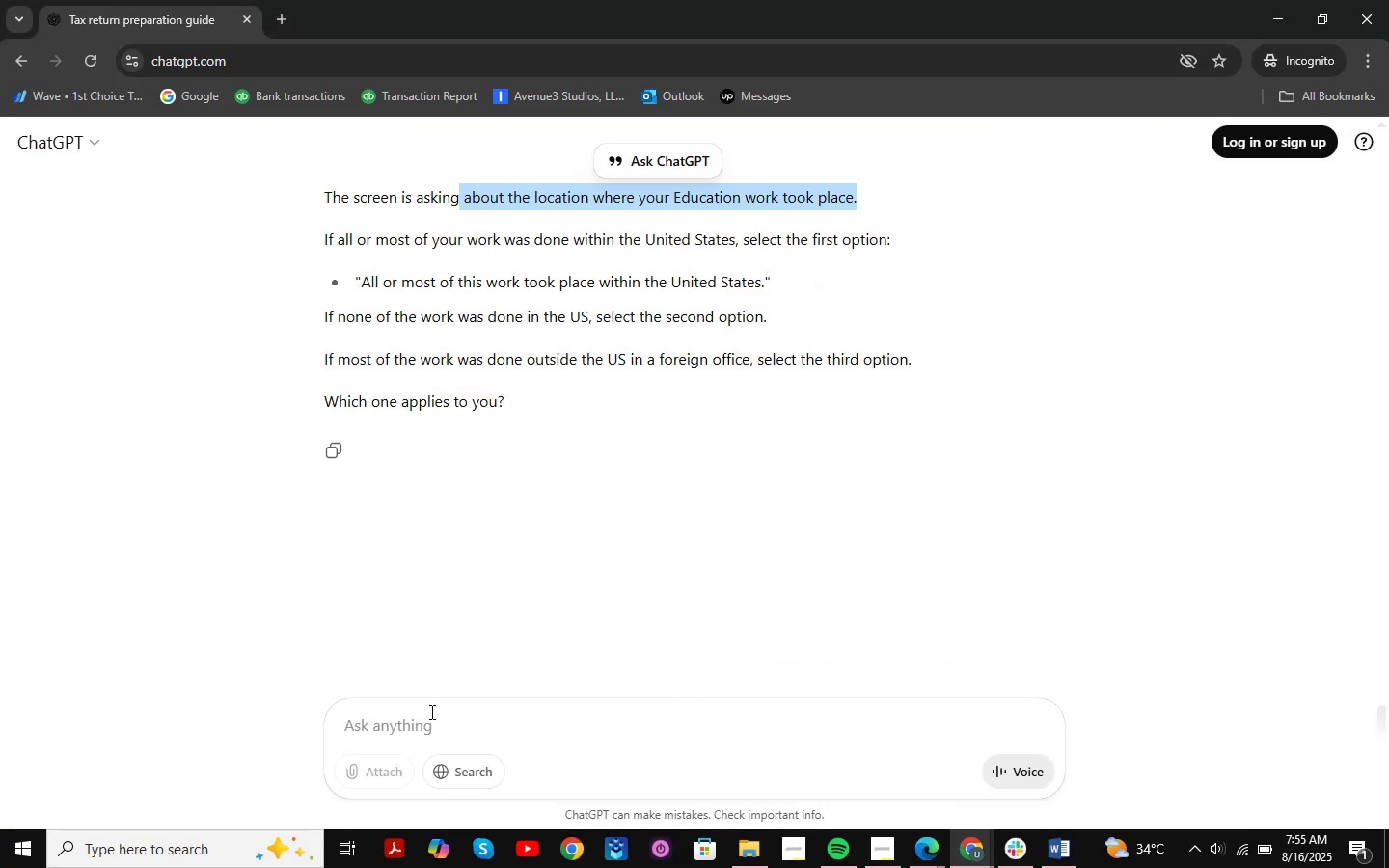 
left_click([430, 712])
 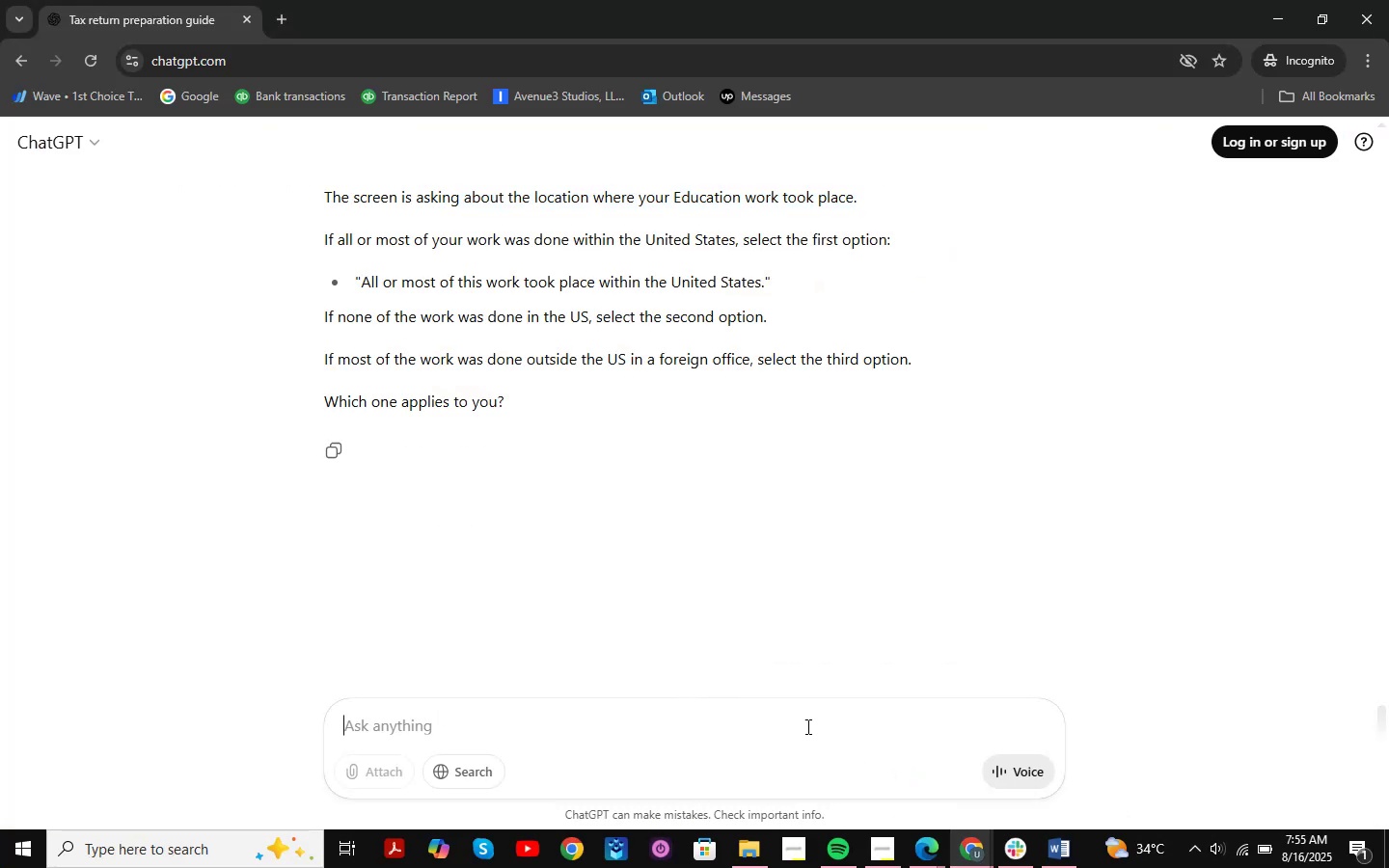 
key(Control+V)
 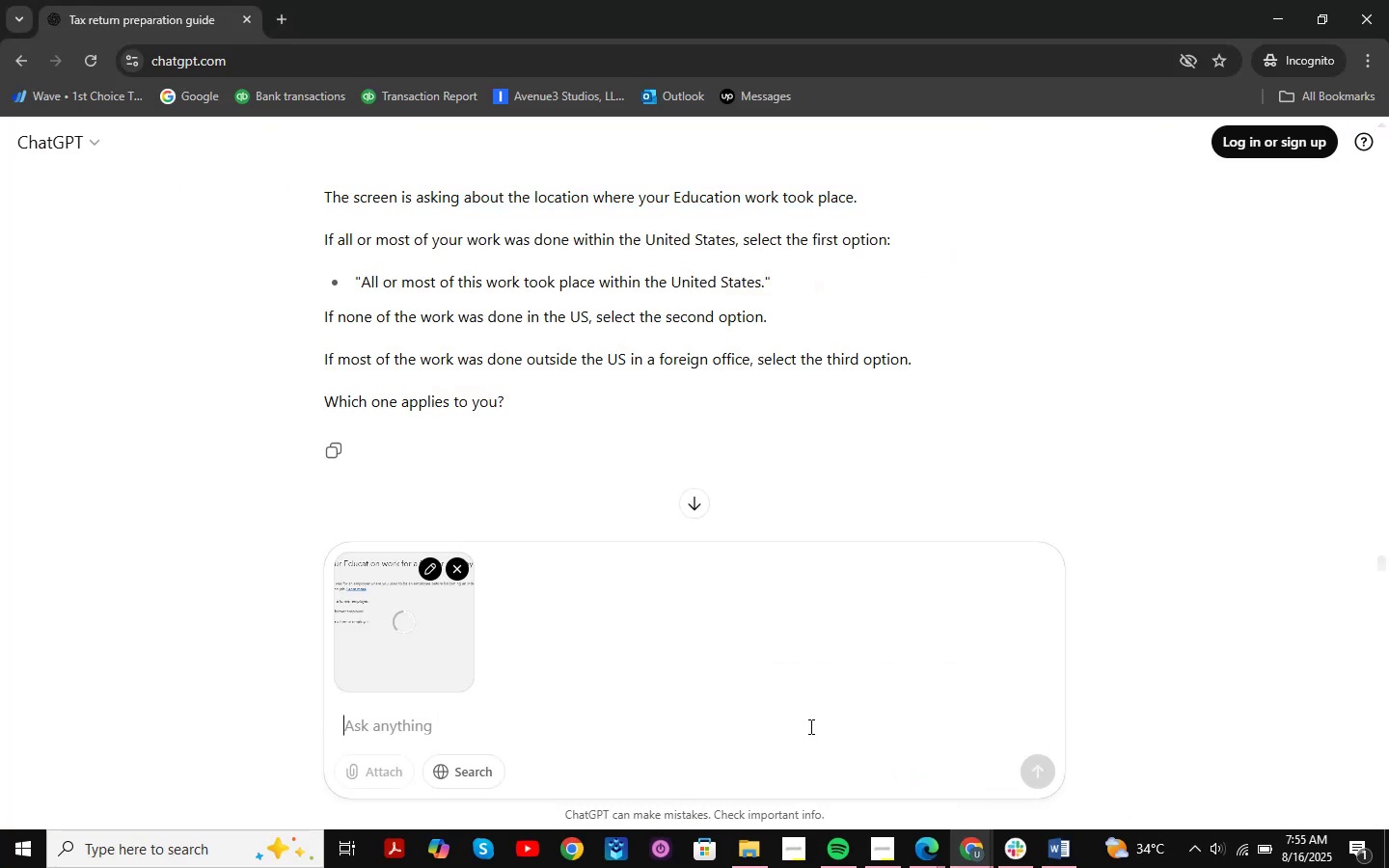 
key(NumpadEnter)
 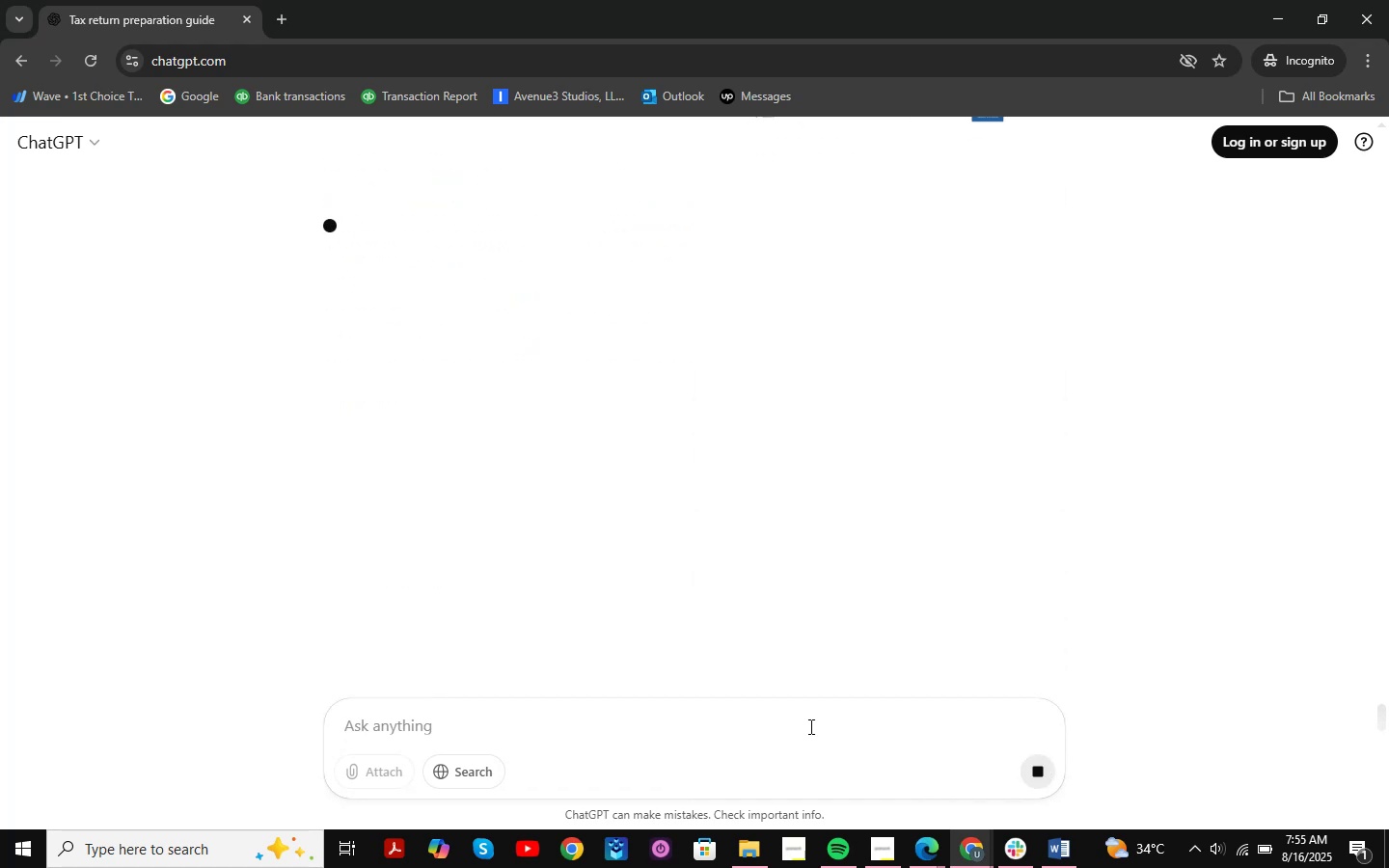 
wait(6.72)
 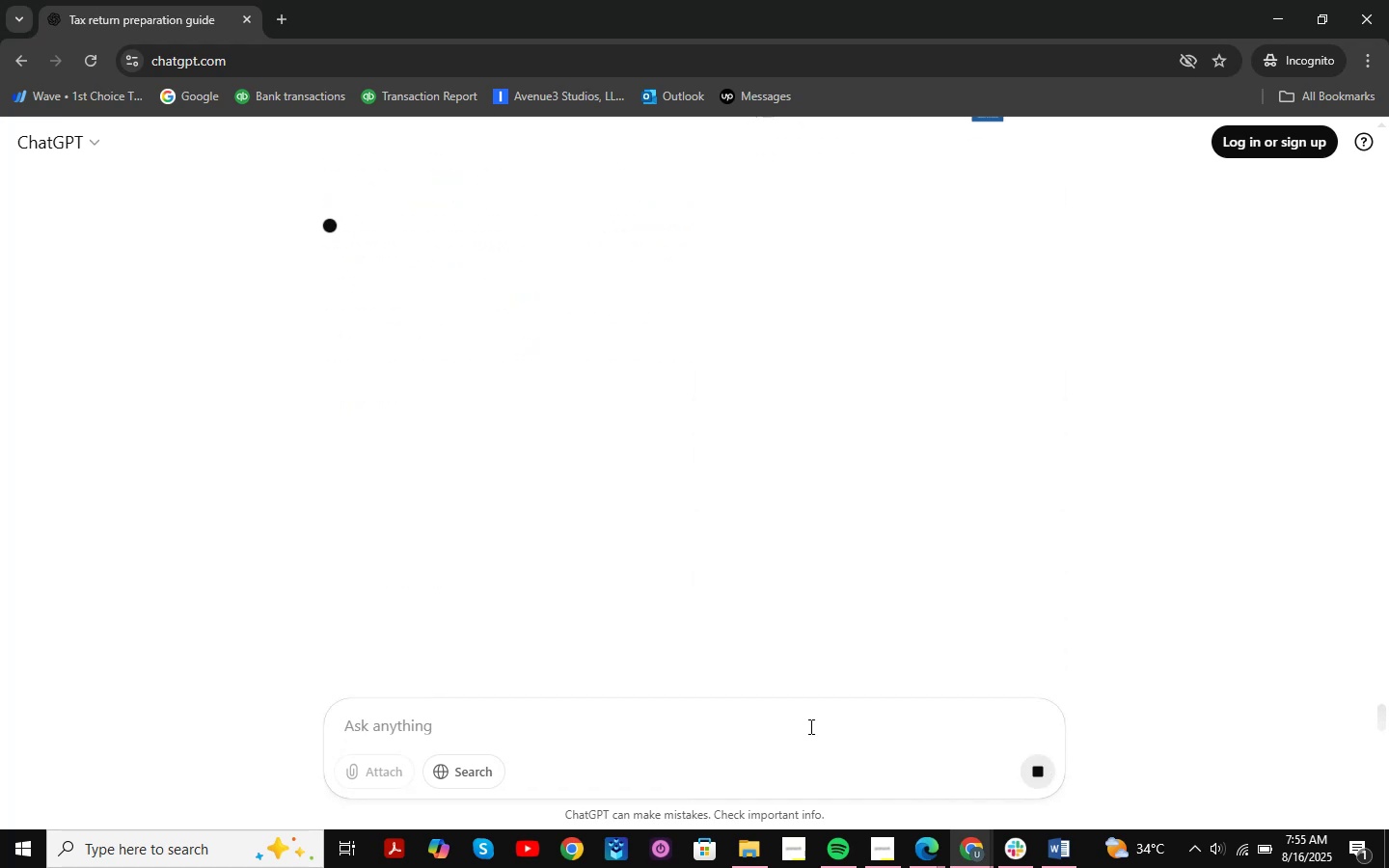 
scroll: coordinate [835, 501], scroll_direction: up, amount: 2.0
 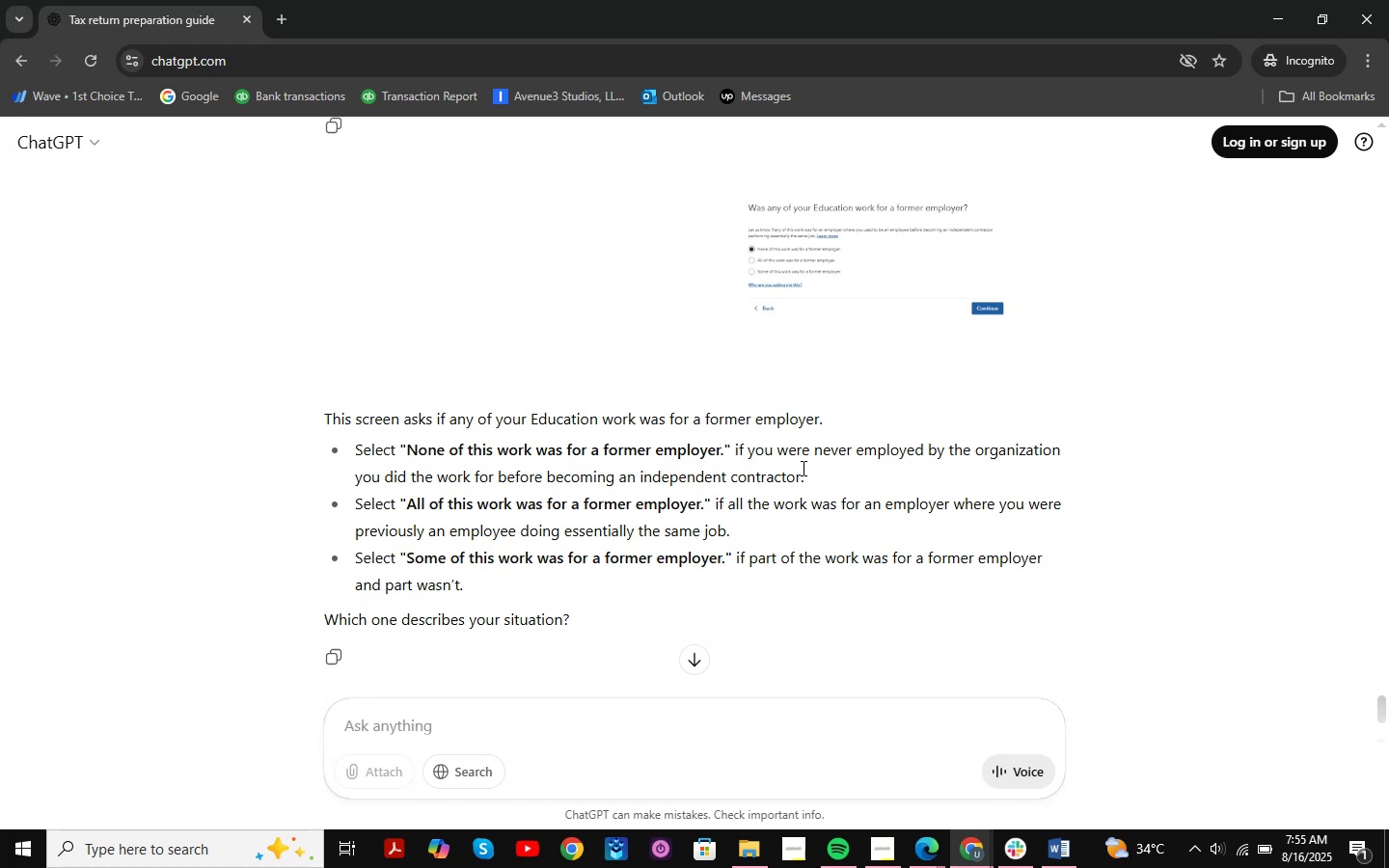 
wait(5.87)
 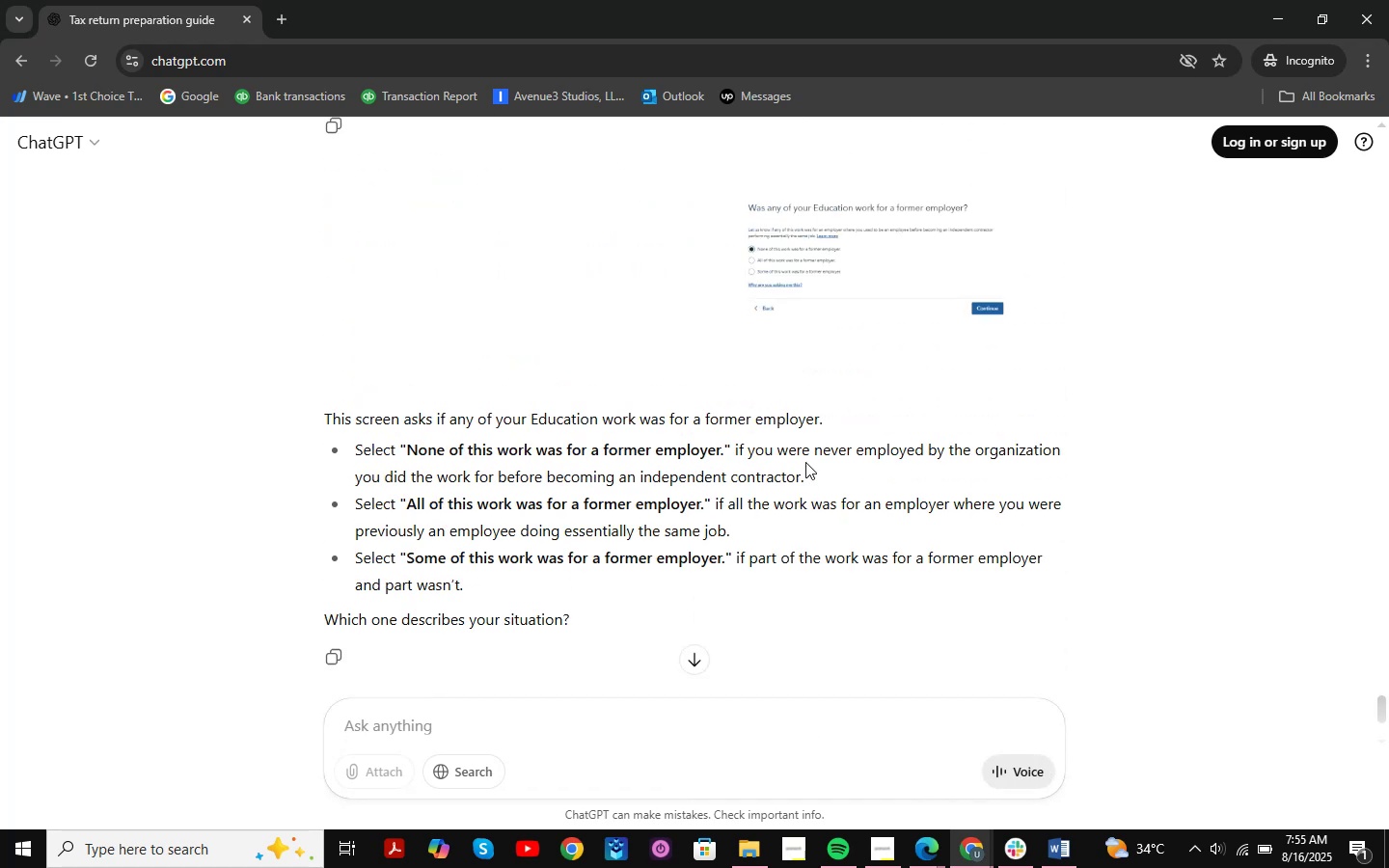 
left_click([1287, 0])
 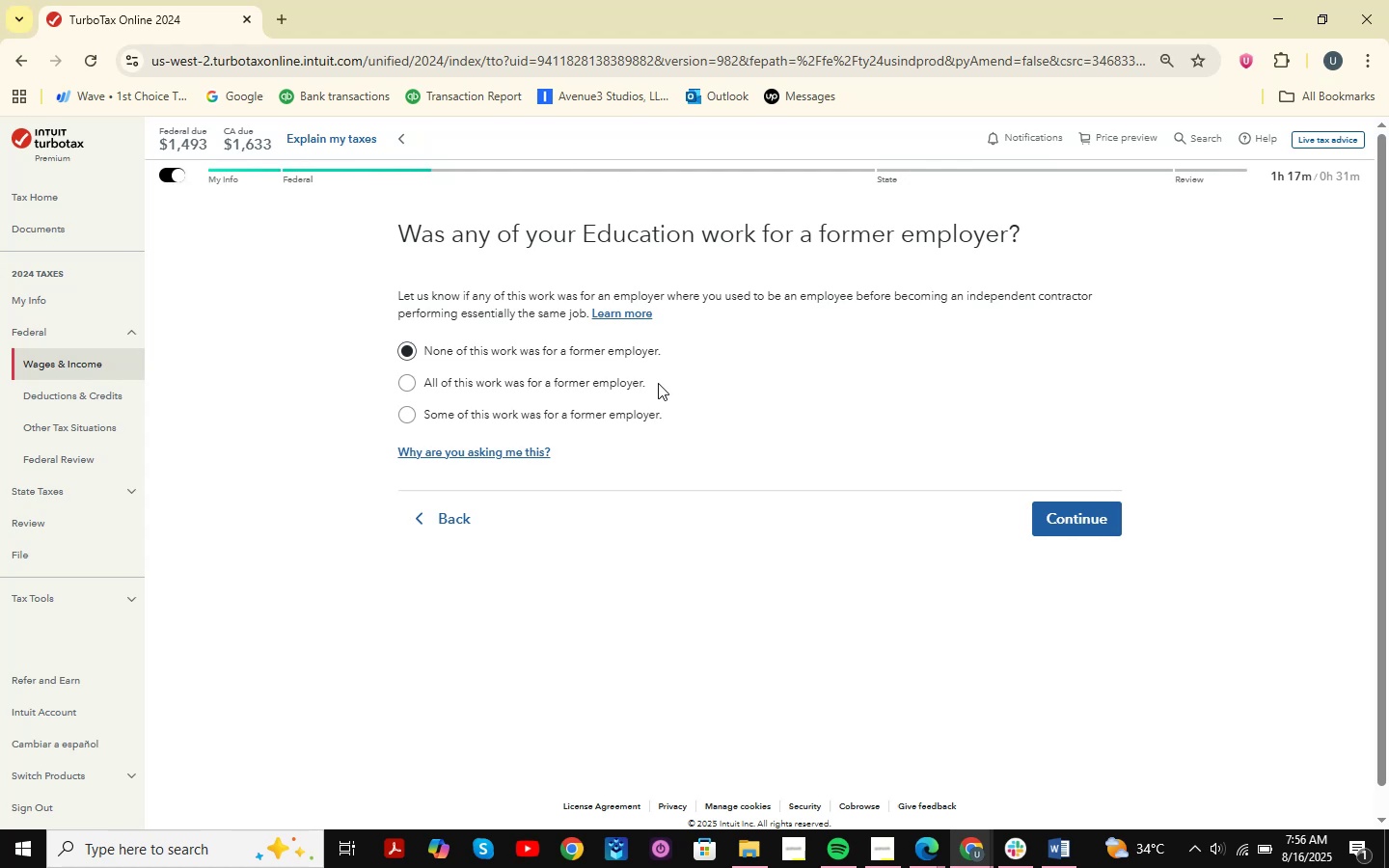 
wait(41.32)
 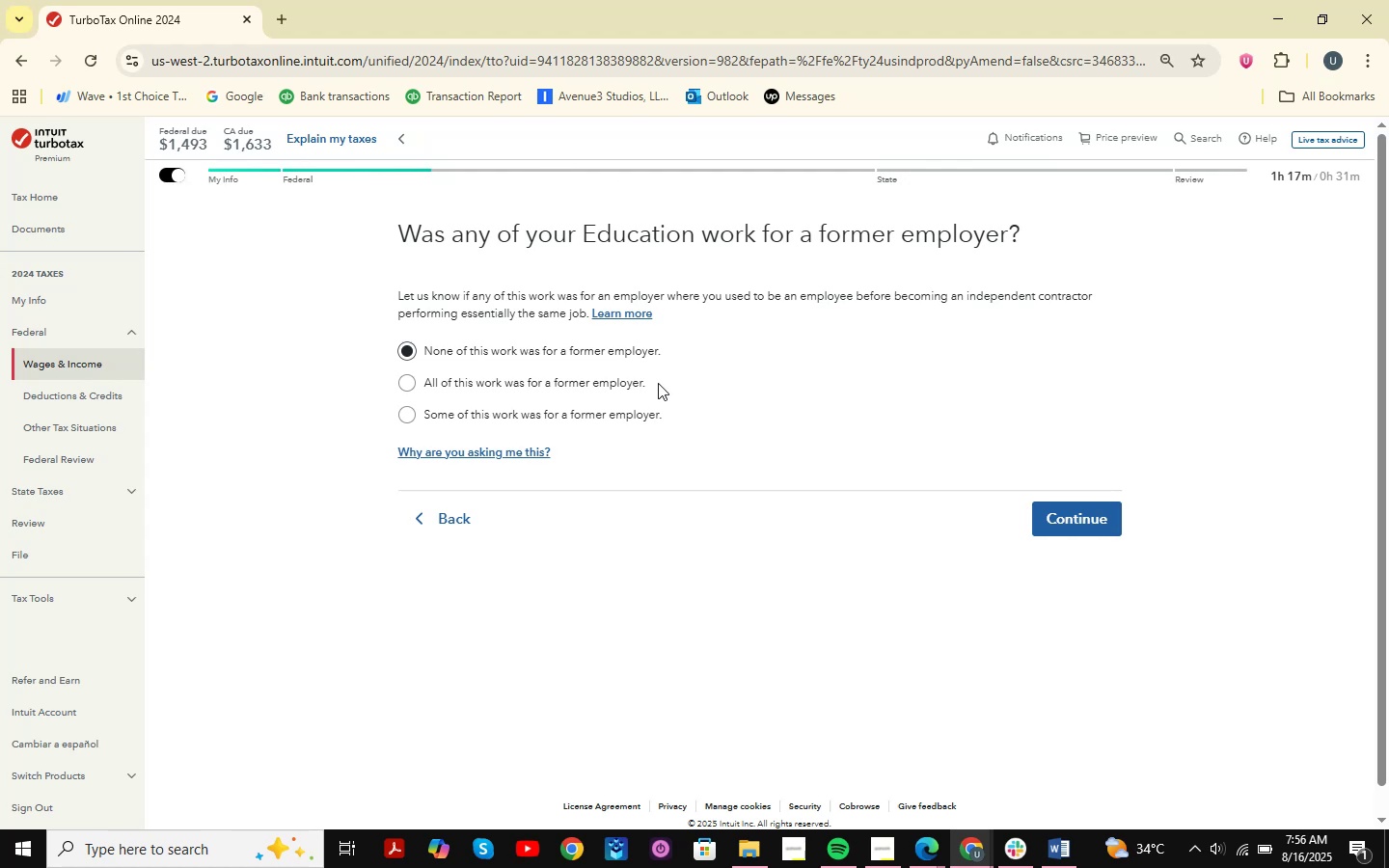 
scroll: coordinate [659, 381], scroll_direction: up, amount: 1.0
 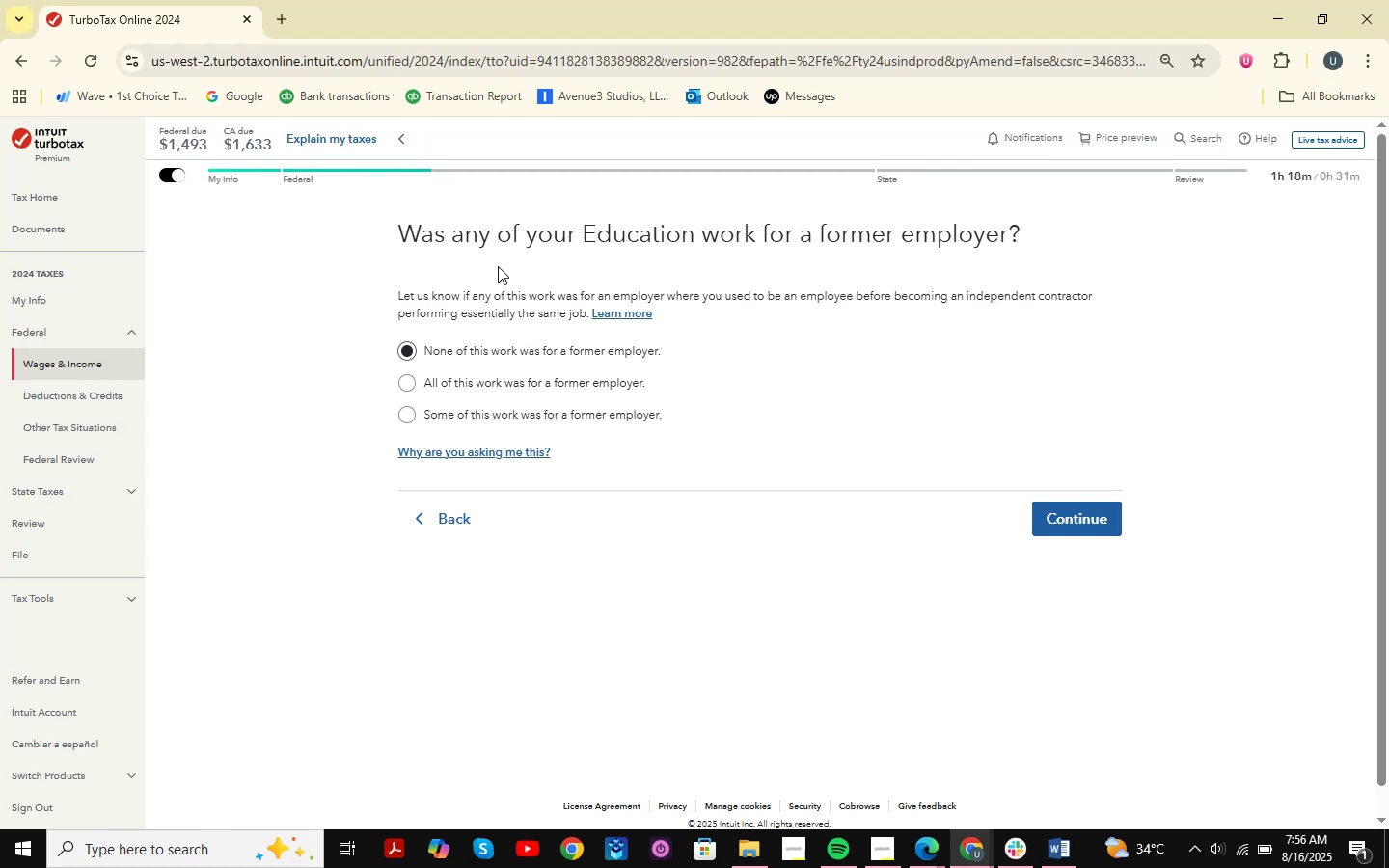 
wait(23.98)
 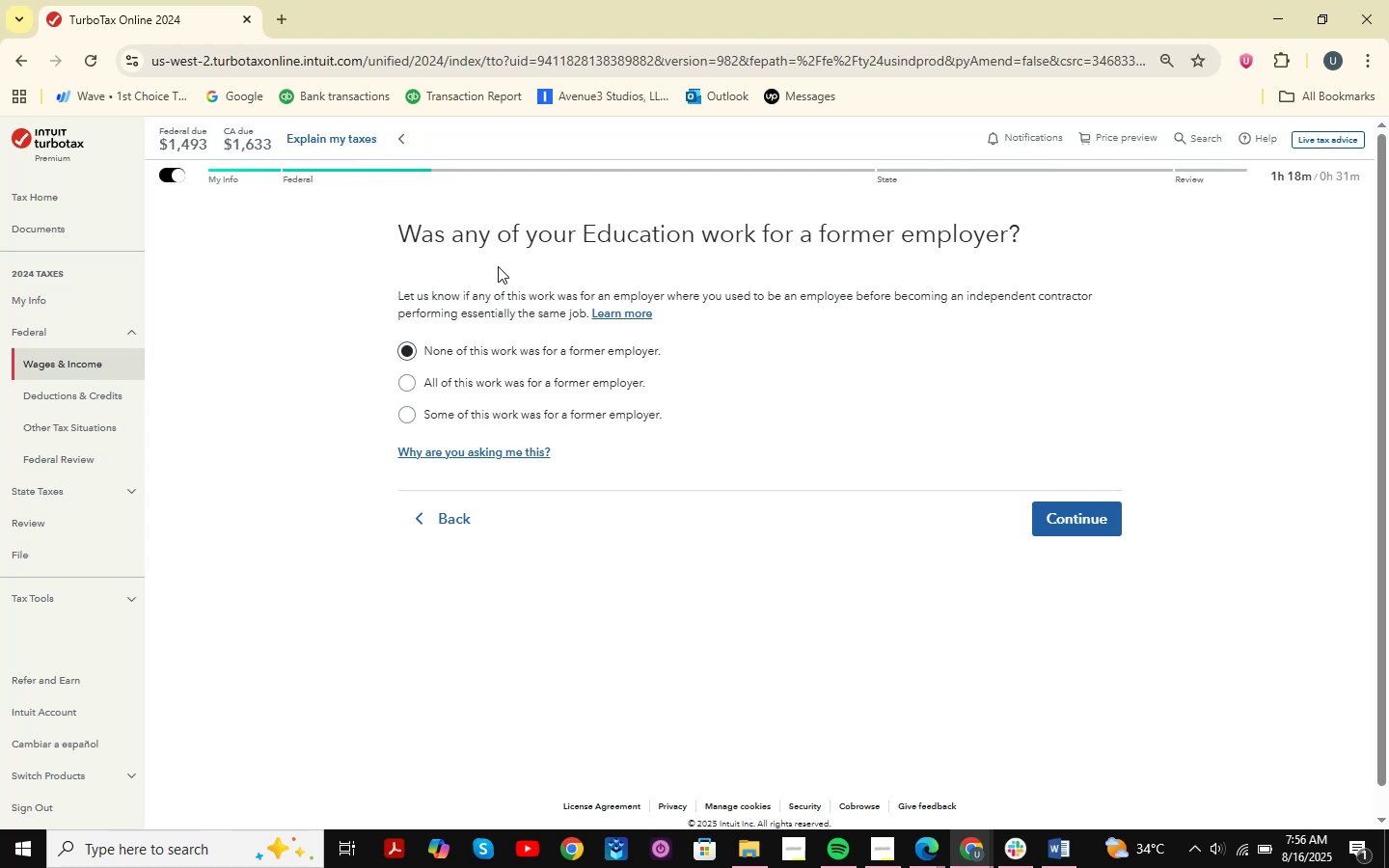 
scroll: coordinate [498, 266], scroll_direction: down, amount: 2.0
 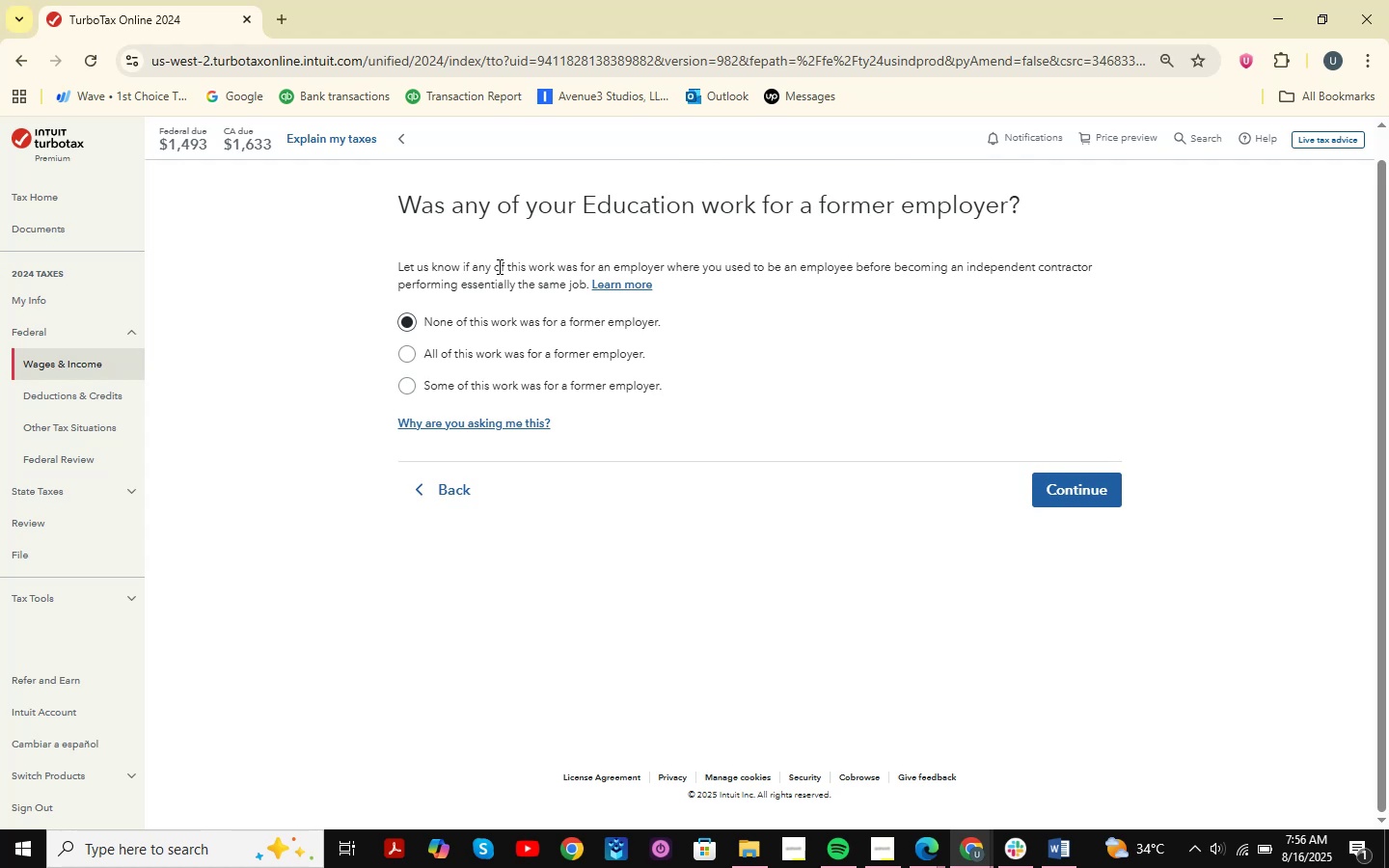 
wait(8.29)
 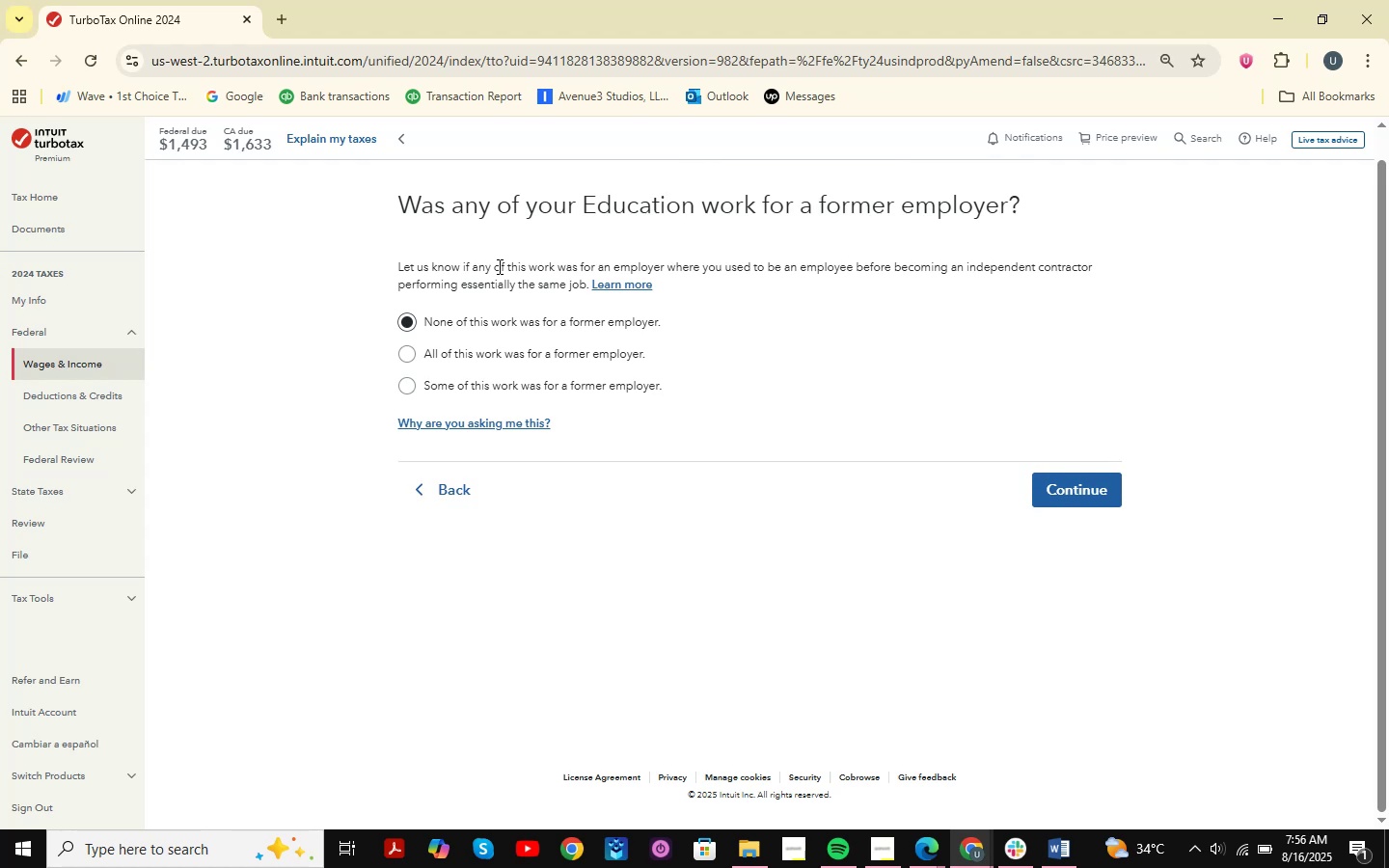 
scroll: coordinate [602, 311], scroll_direction: up, amount: 1.0
 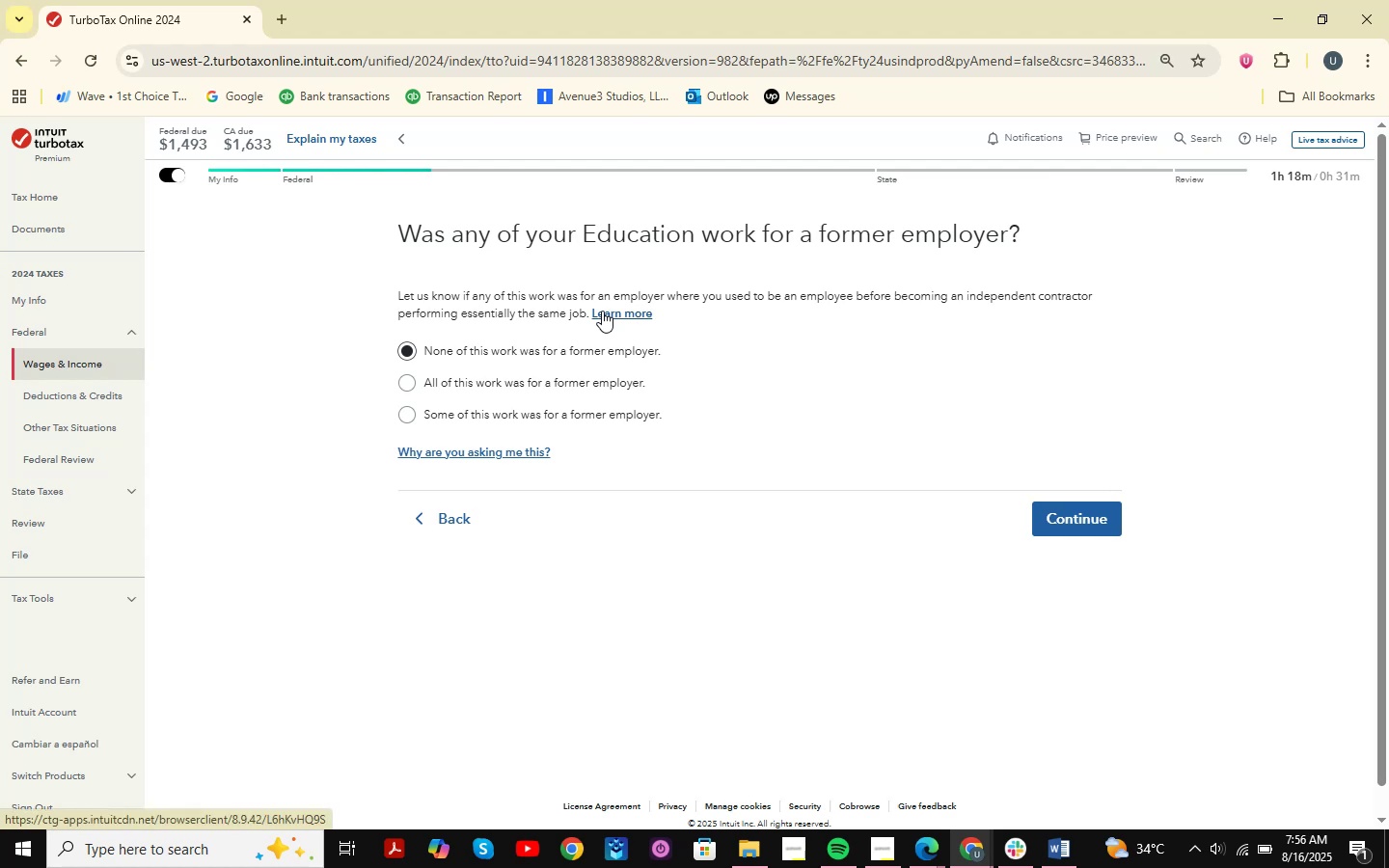 
left_click_drag(start_coordinate=[513, 298], to_coordinate=[884, 287])
 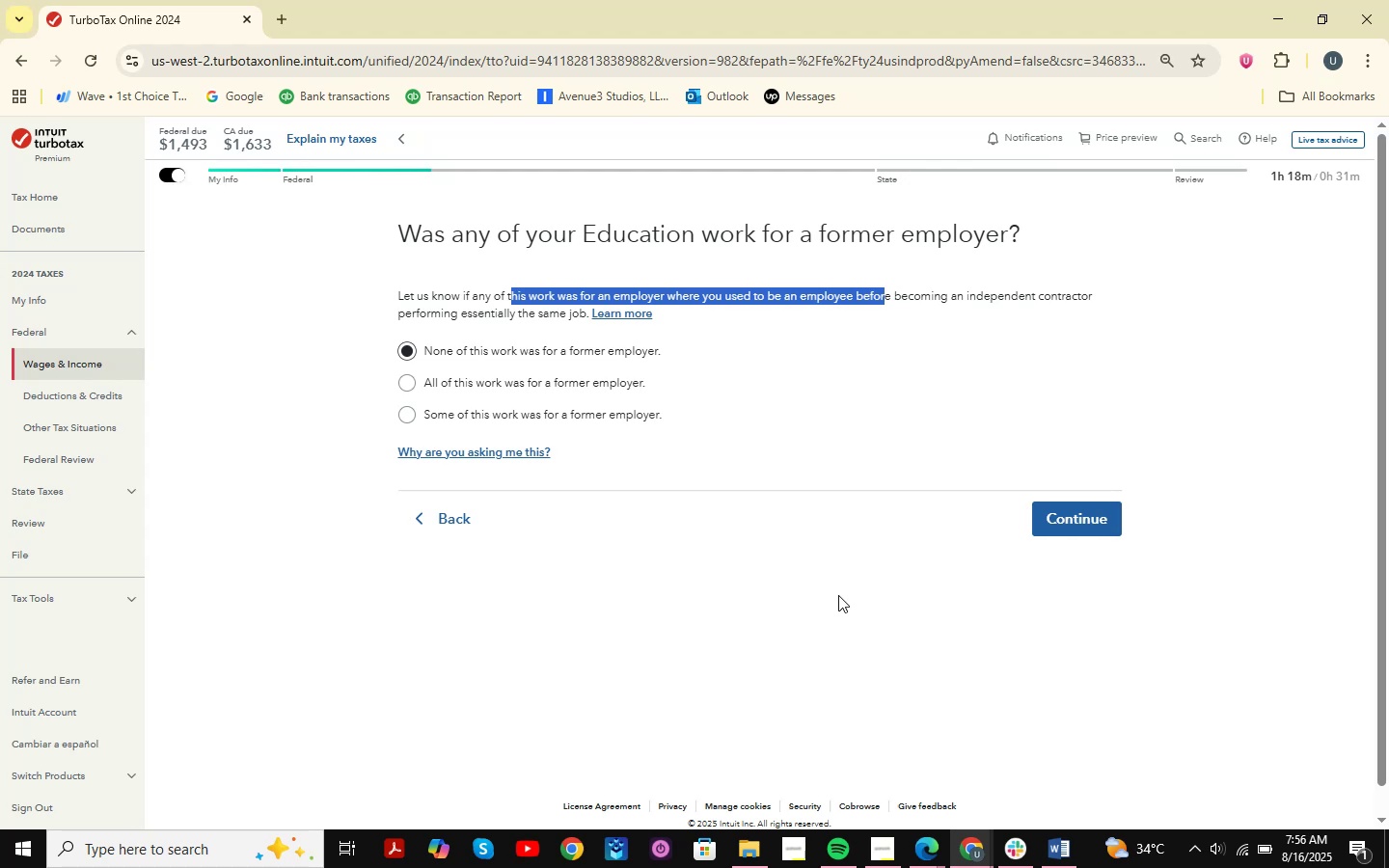 
wait(5.64)
 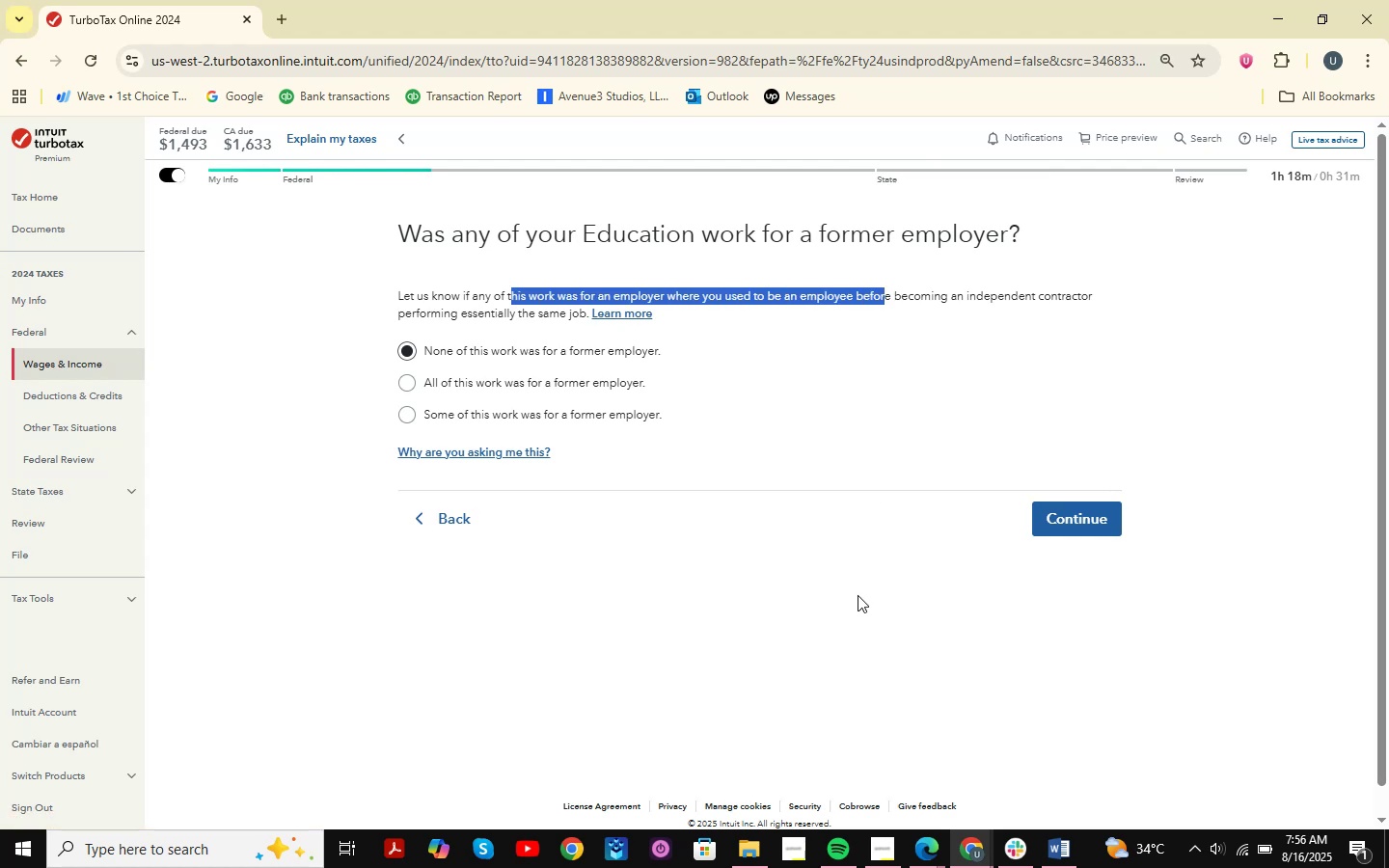 
left_click([787, 409])
 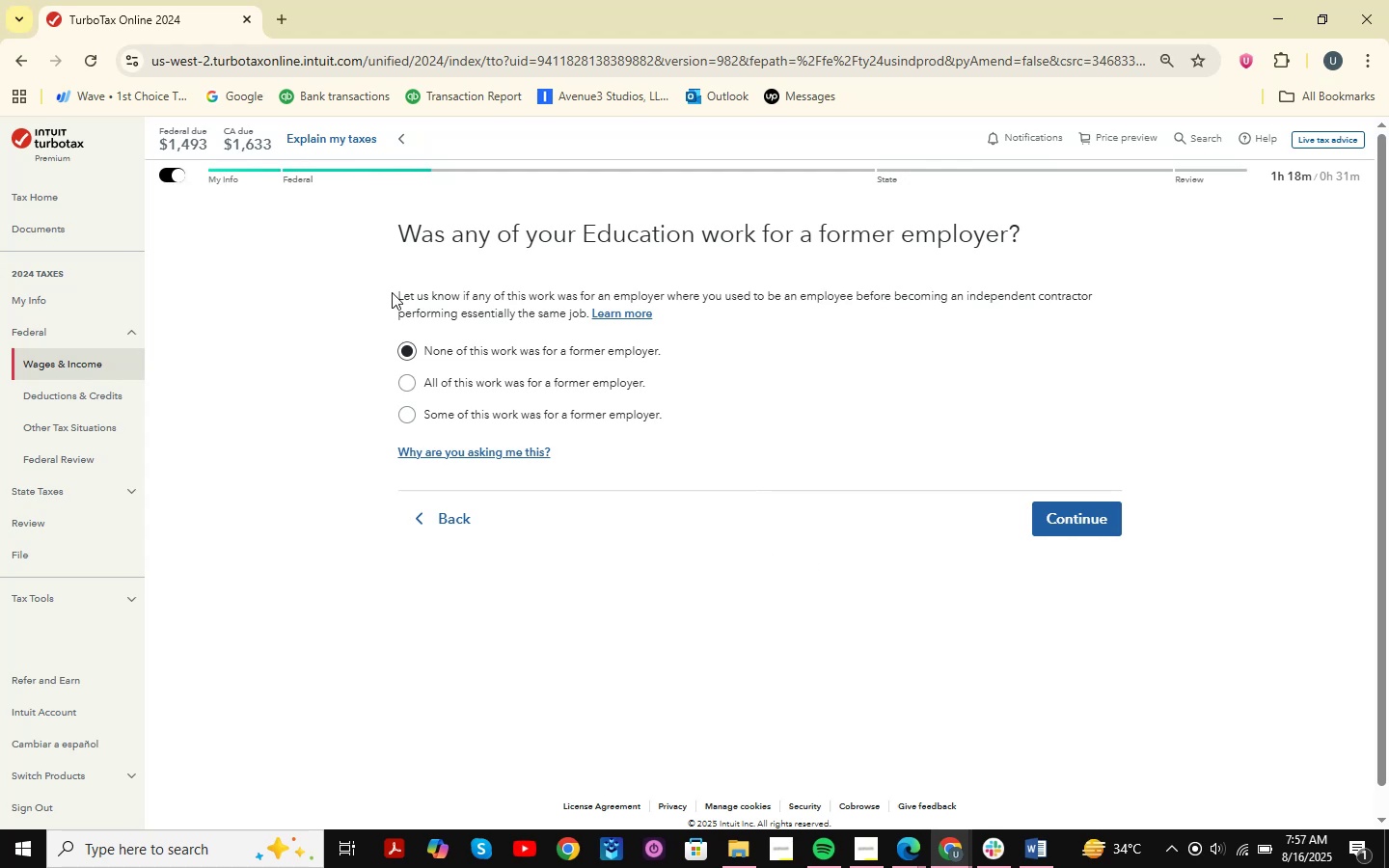 
wait(6.99)
 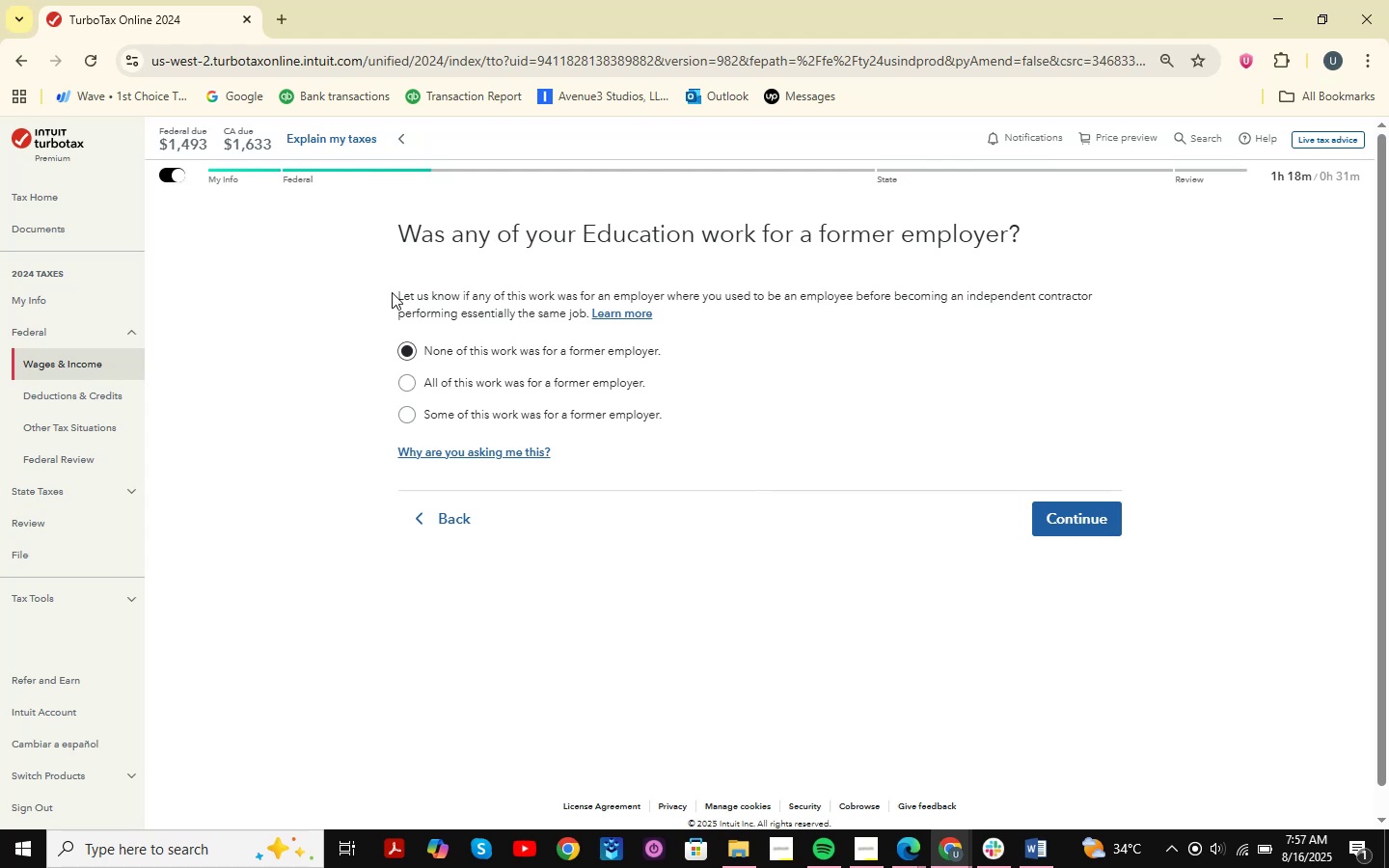 
left_click_drag(start_coordinate=[396, 233], to_coordinate=[1129, 243])
 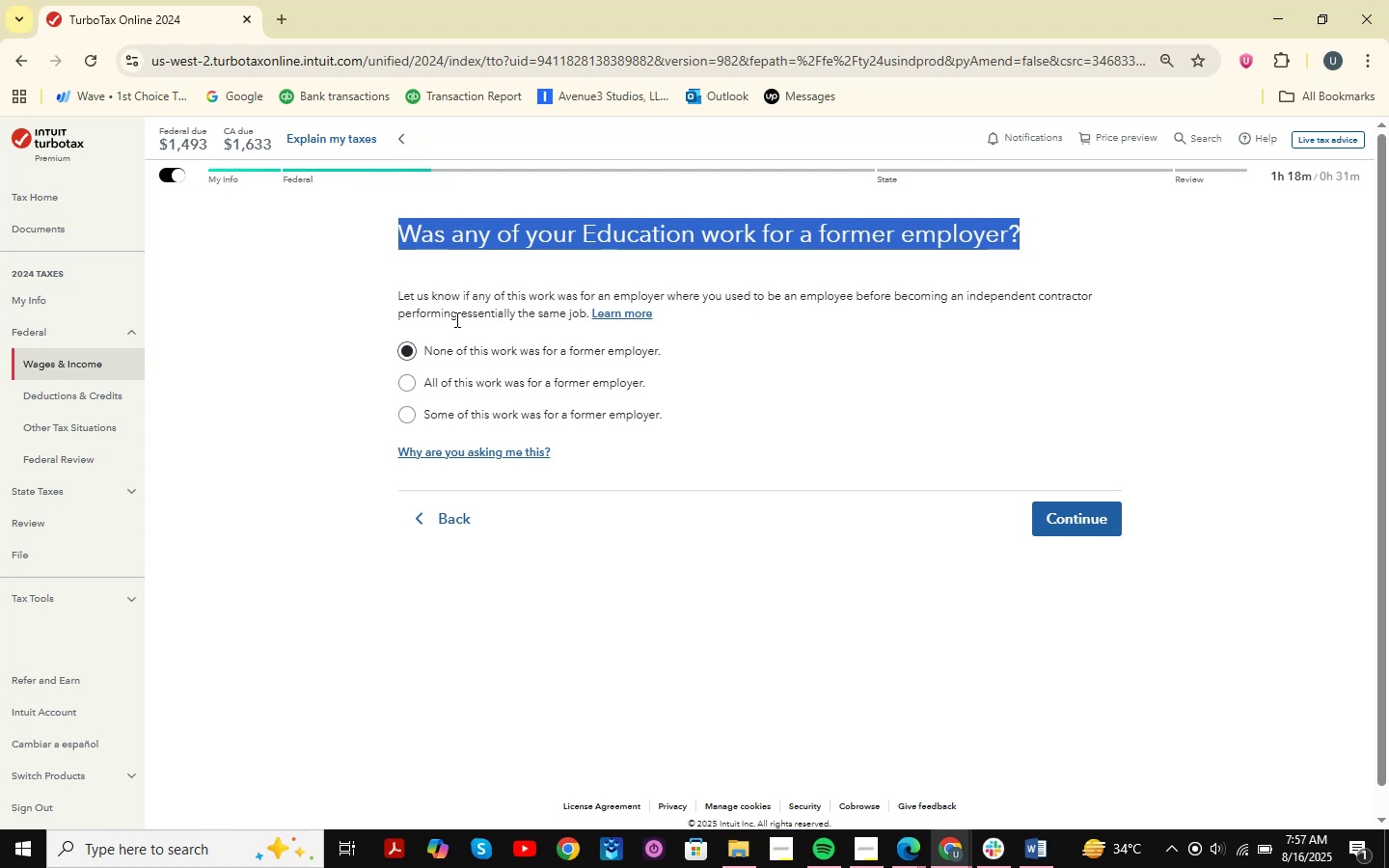 
left_click([977, 376])
 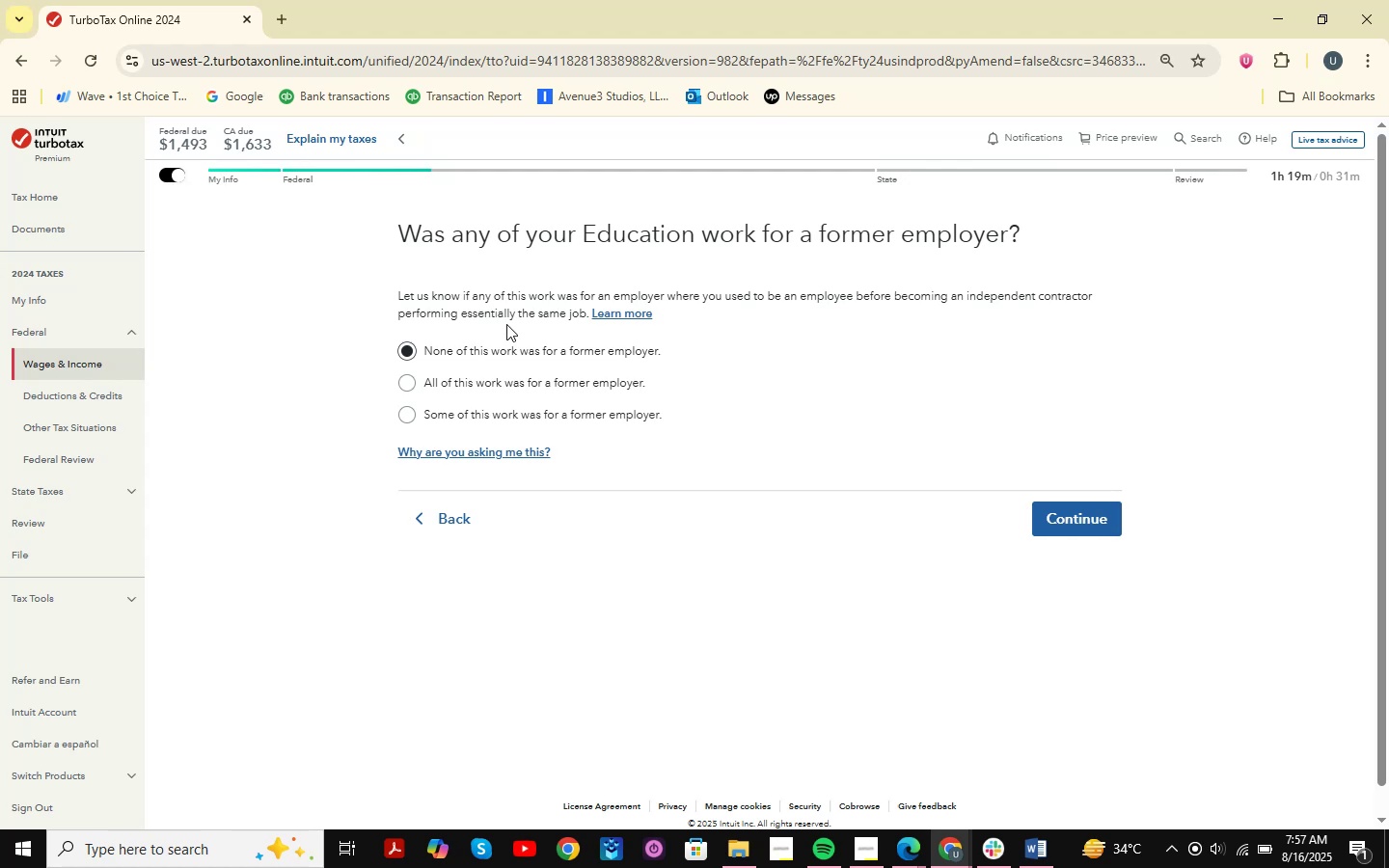 
wait(37.28)
 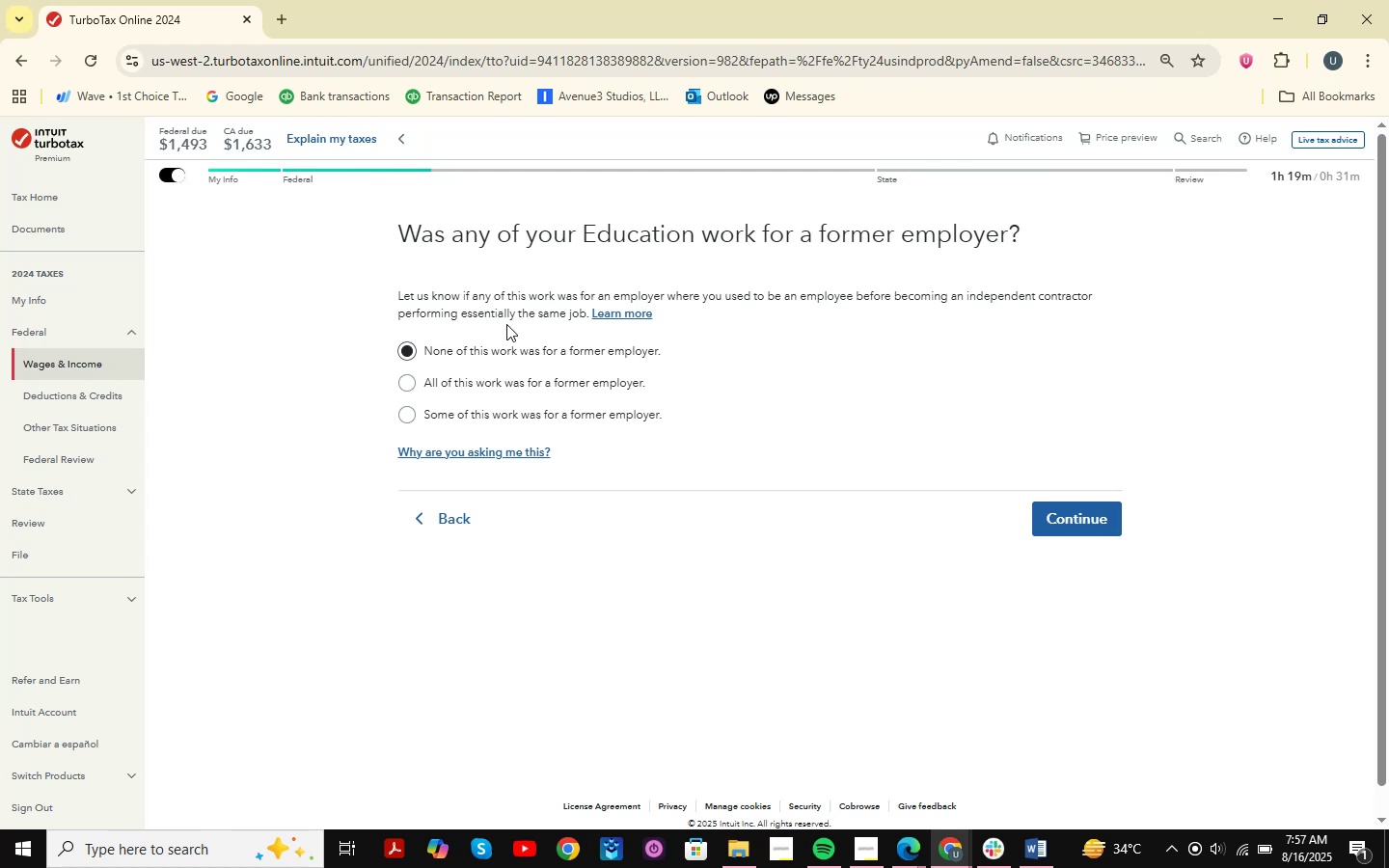 
scroll: coordinate [506, 324], scroll_direction: down, amount: 1.0
 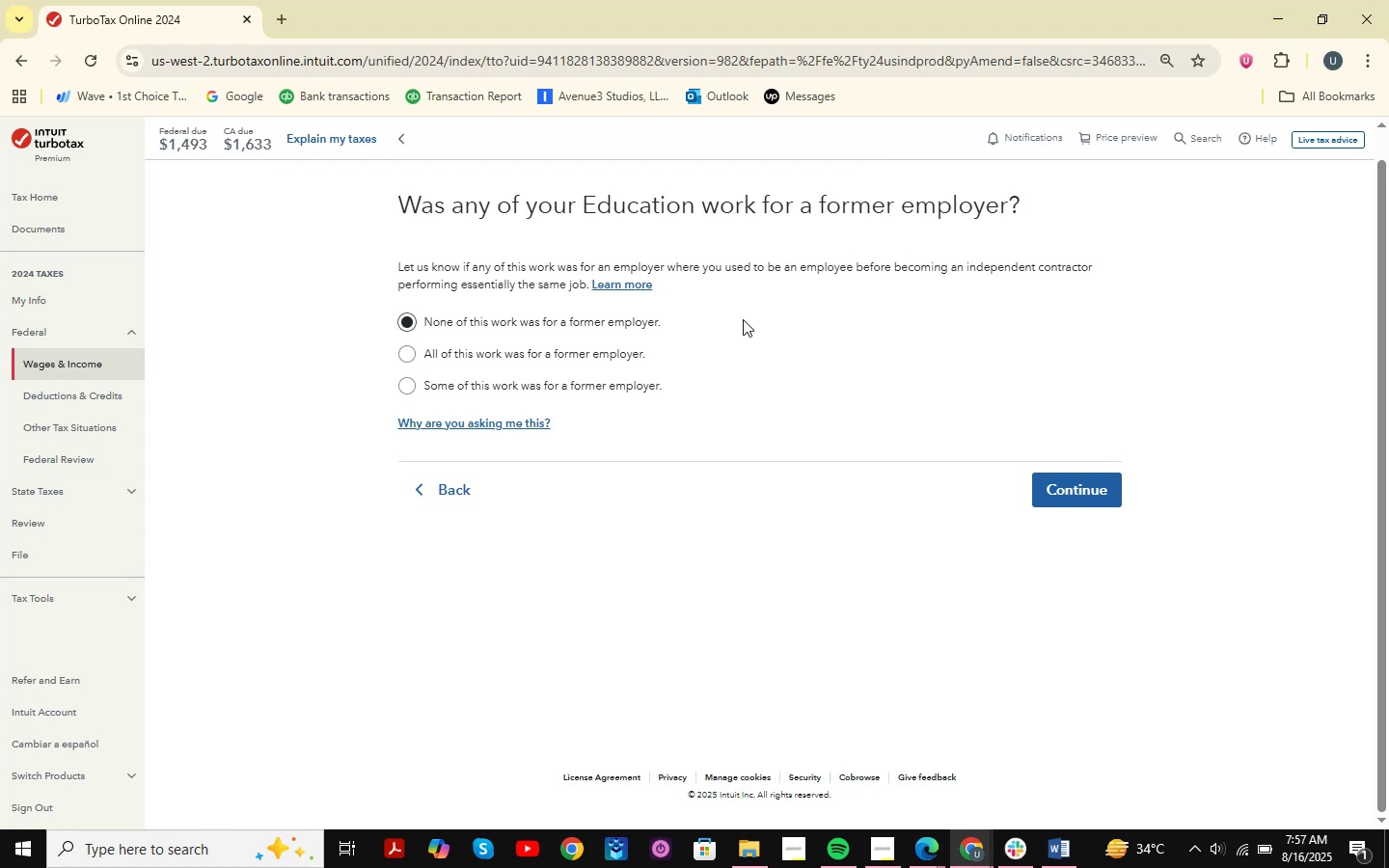 
wait(16.7)
 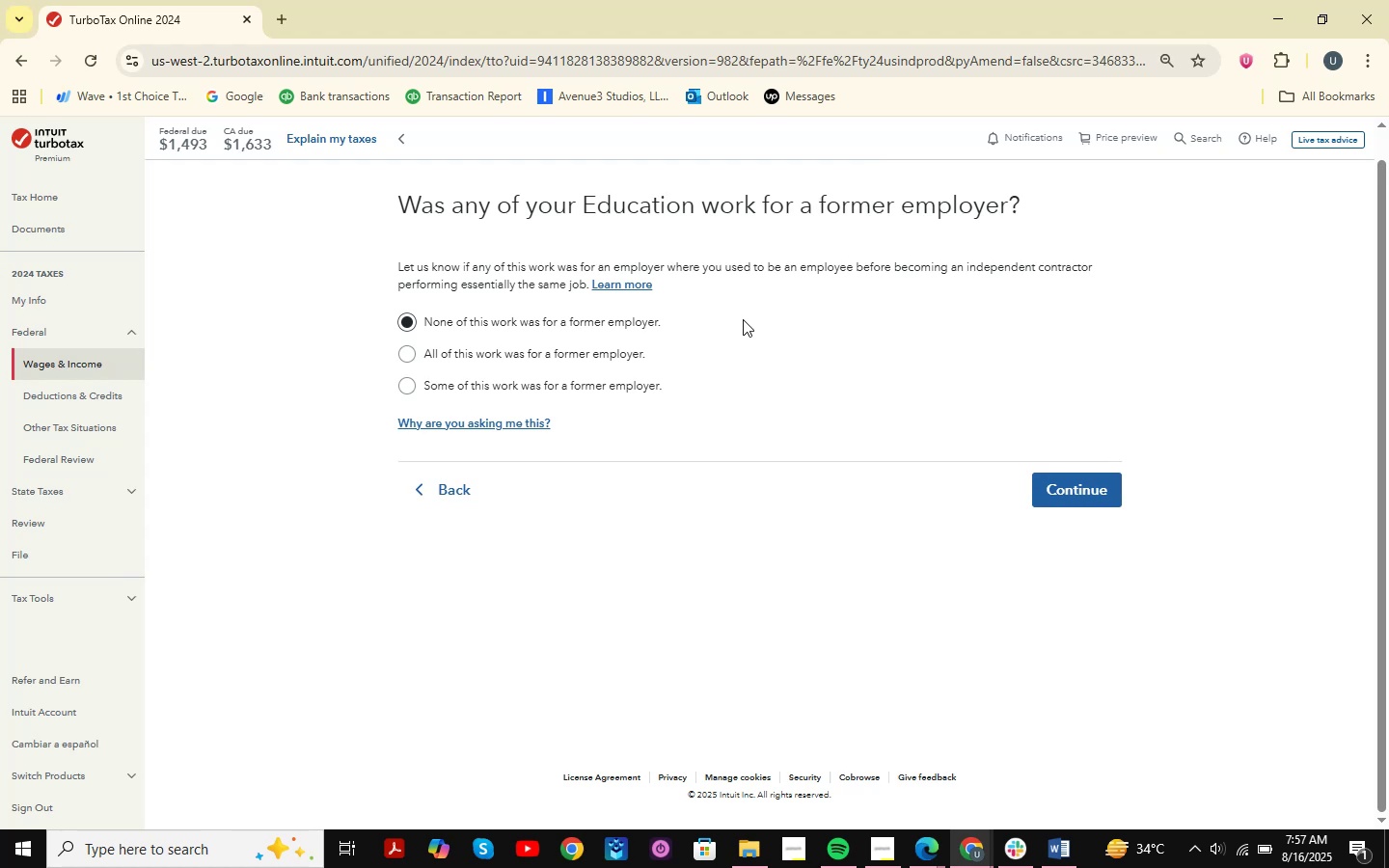 
left_click_drag(start_coordinate=[492, 249], to_coordinate=[1006, 248])
 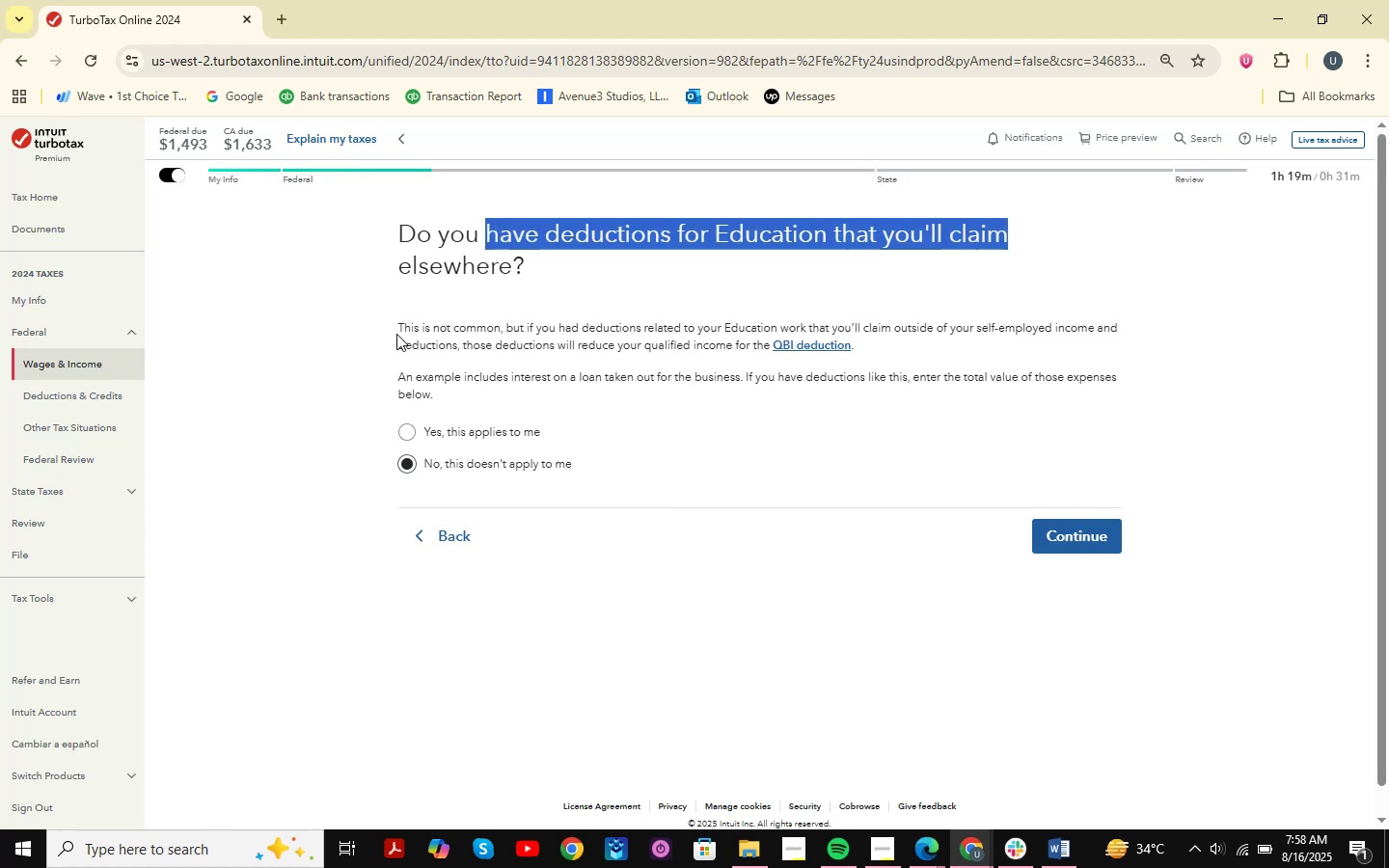 
left_click_drag(start_coordinate=[384, 337], to_coordinate=[540, 328])
 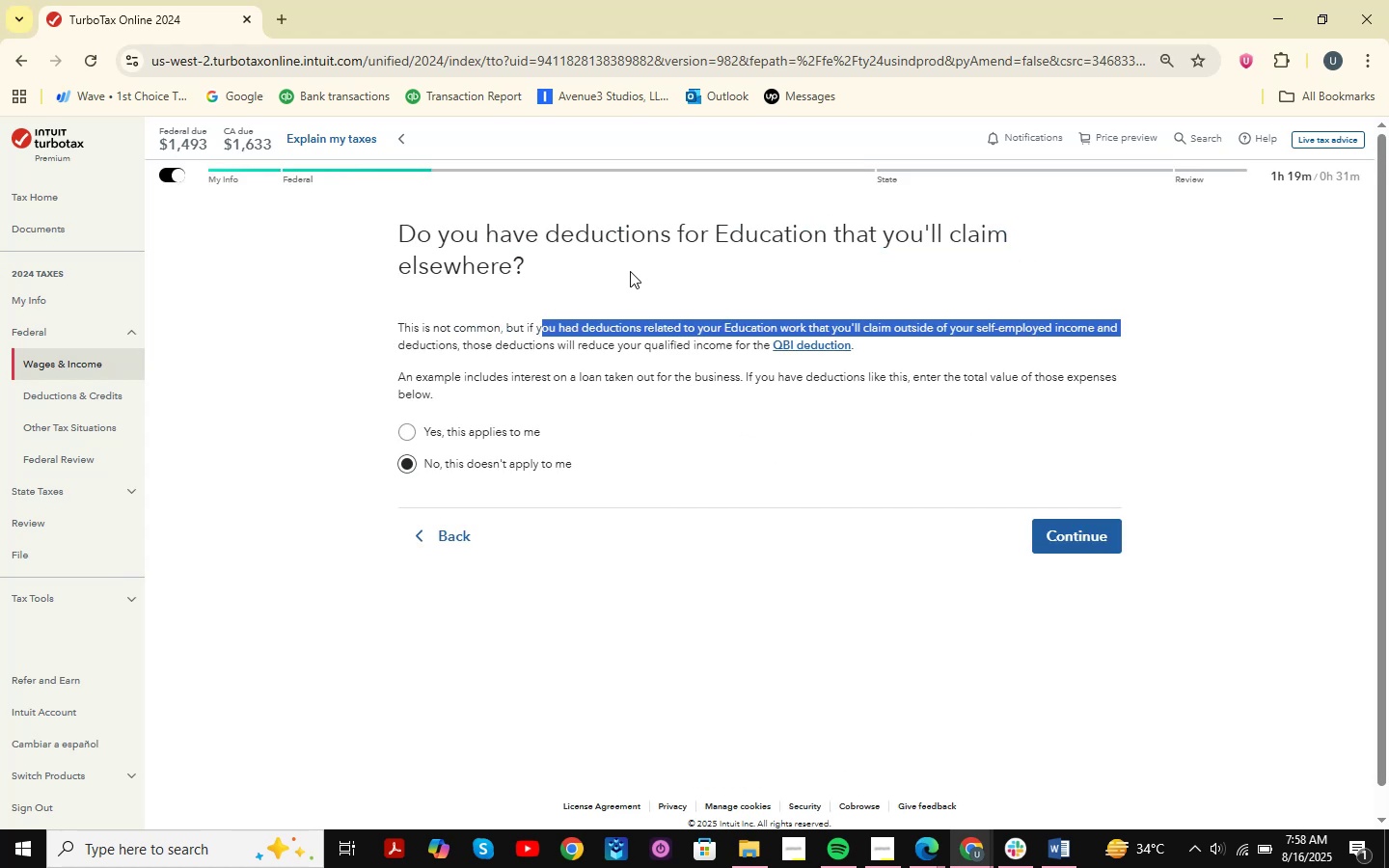 
left_click([631, 271])
 